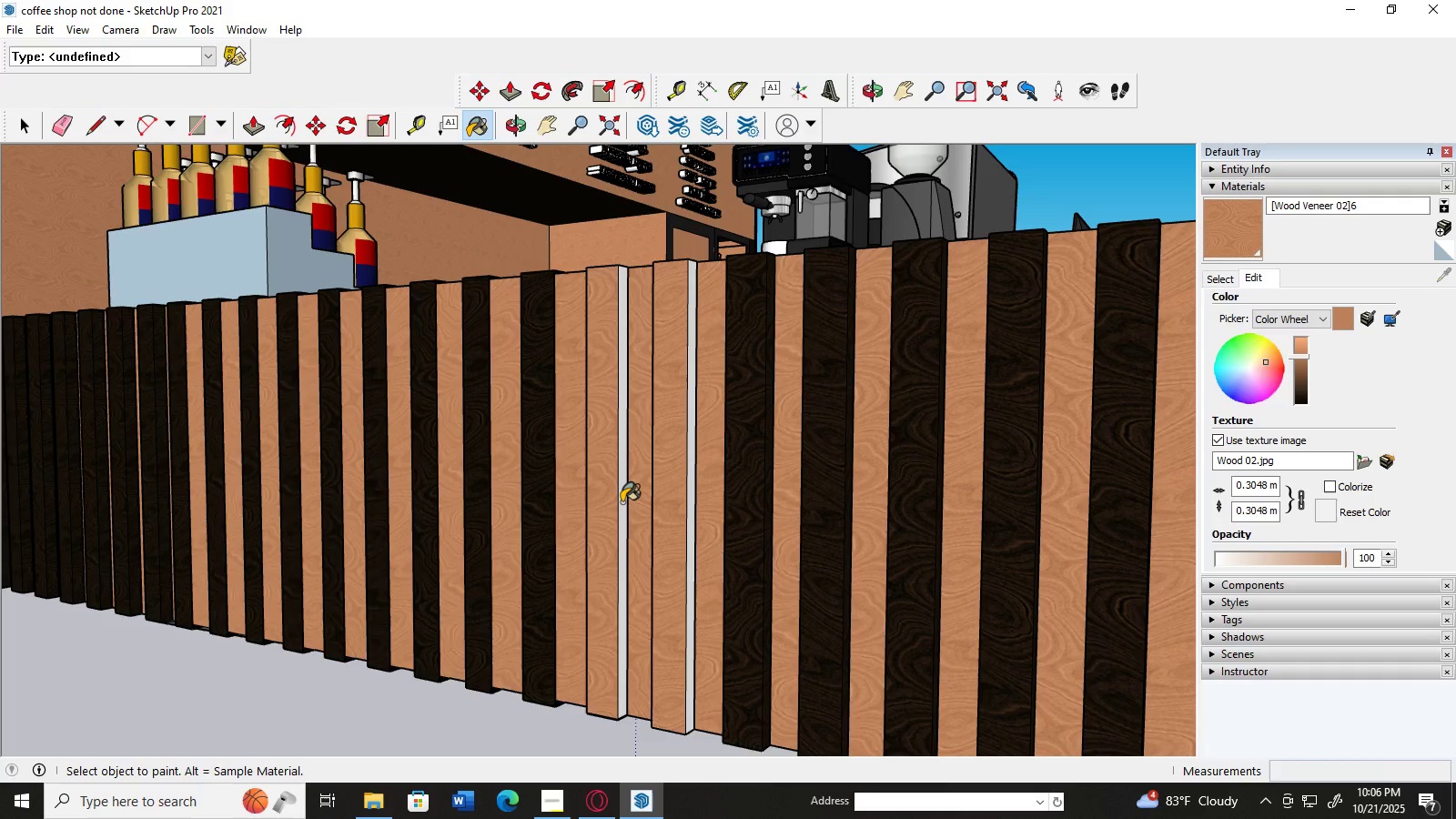 
left_click([622, 502])
 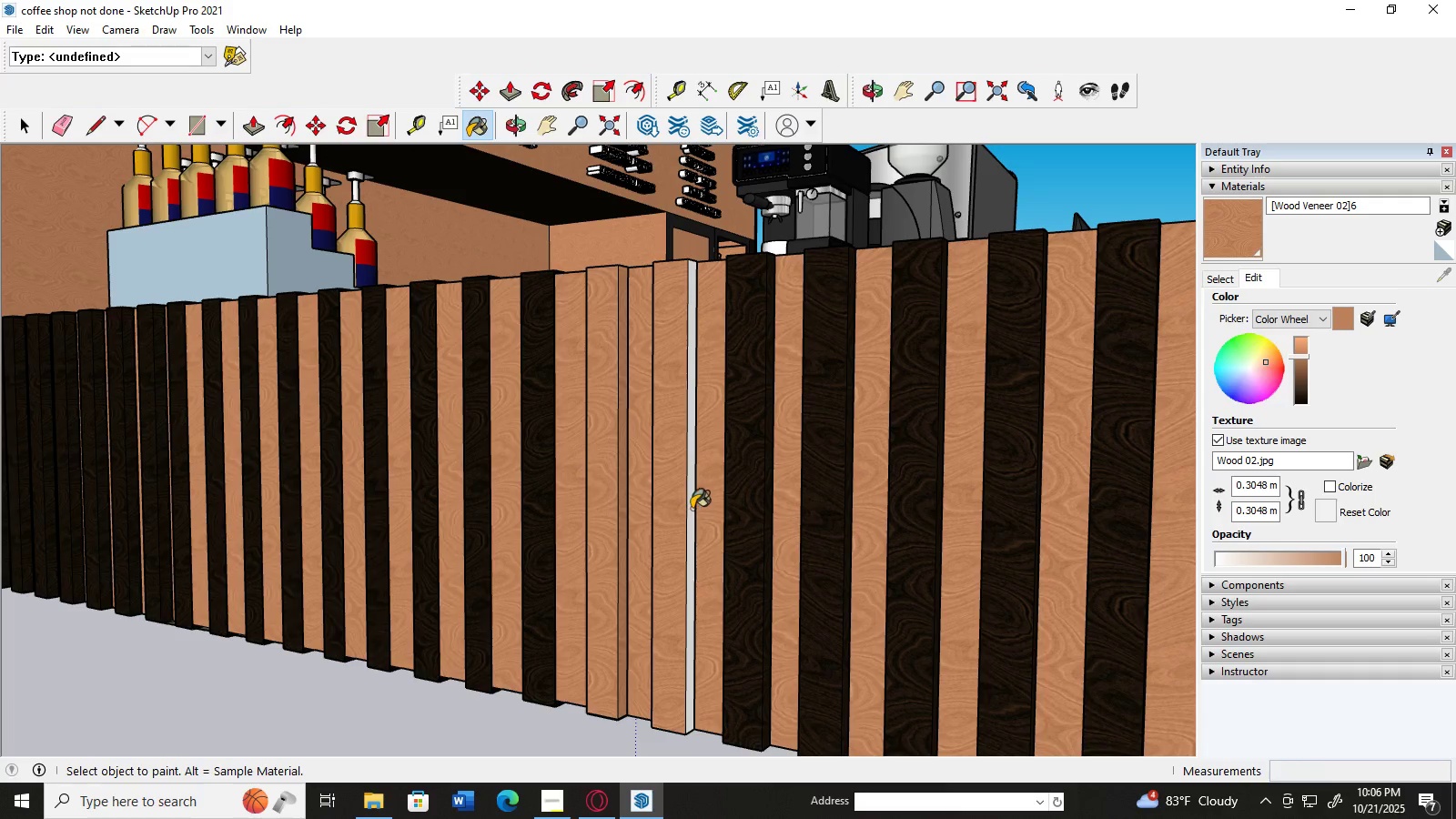 
left_click([692, 509])
 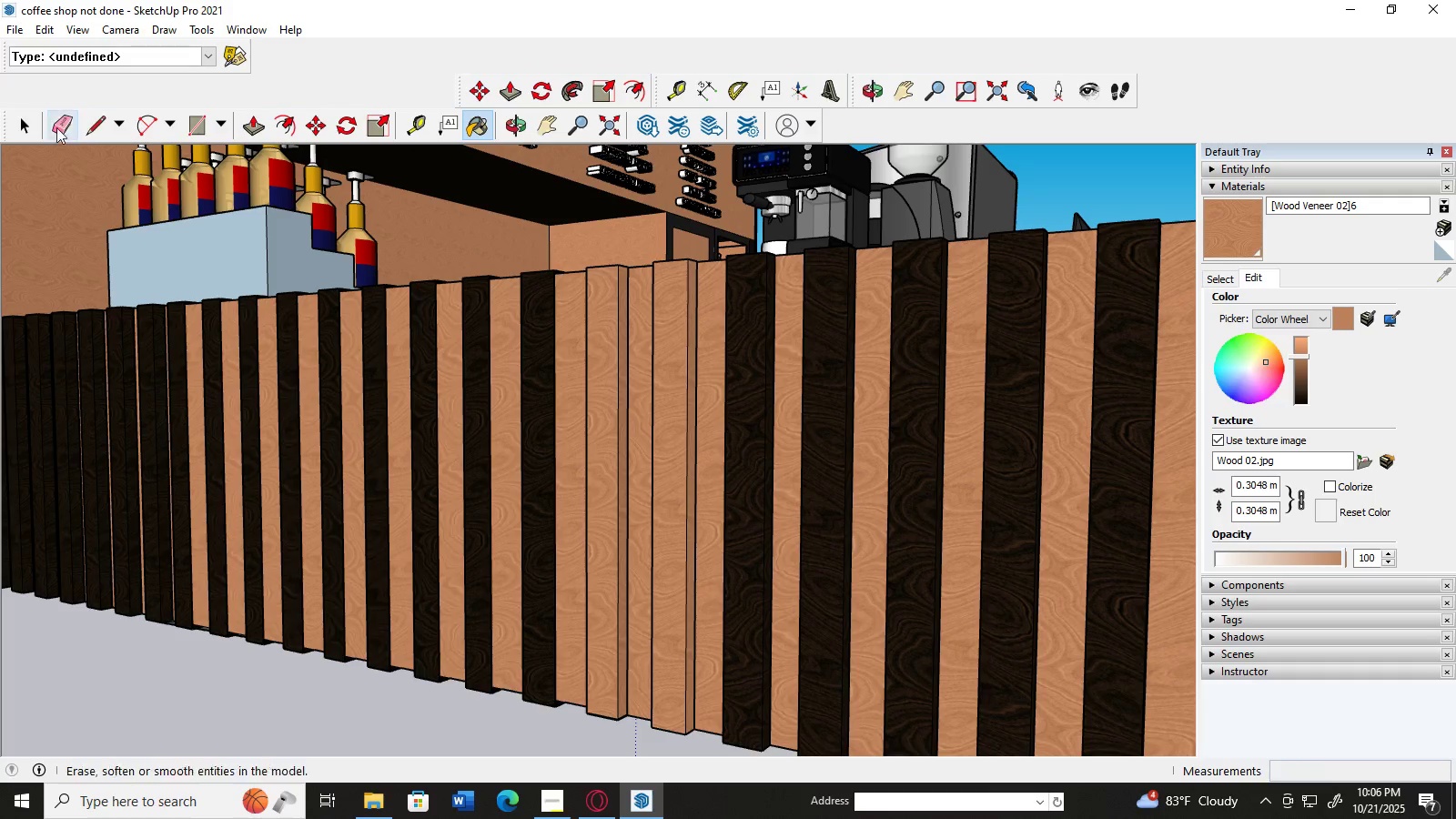 
left_click([24, 138])
 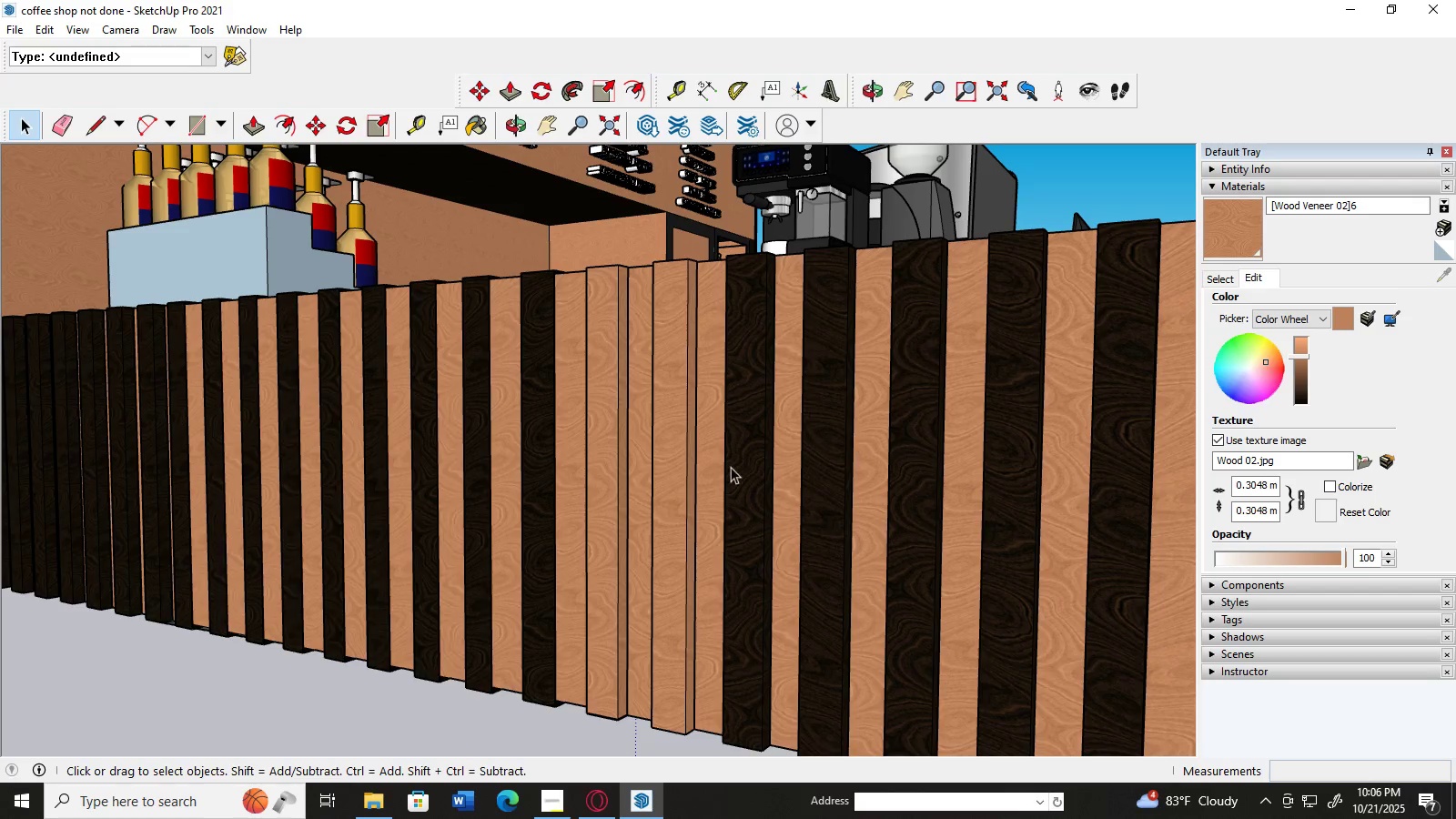 
left_click([670, 481])
 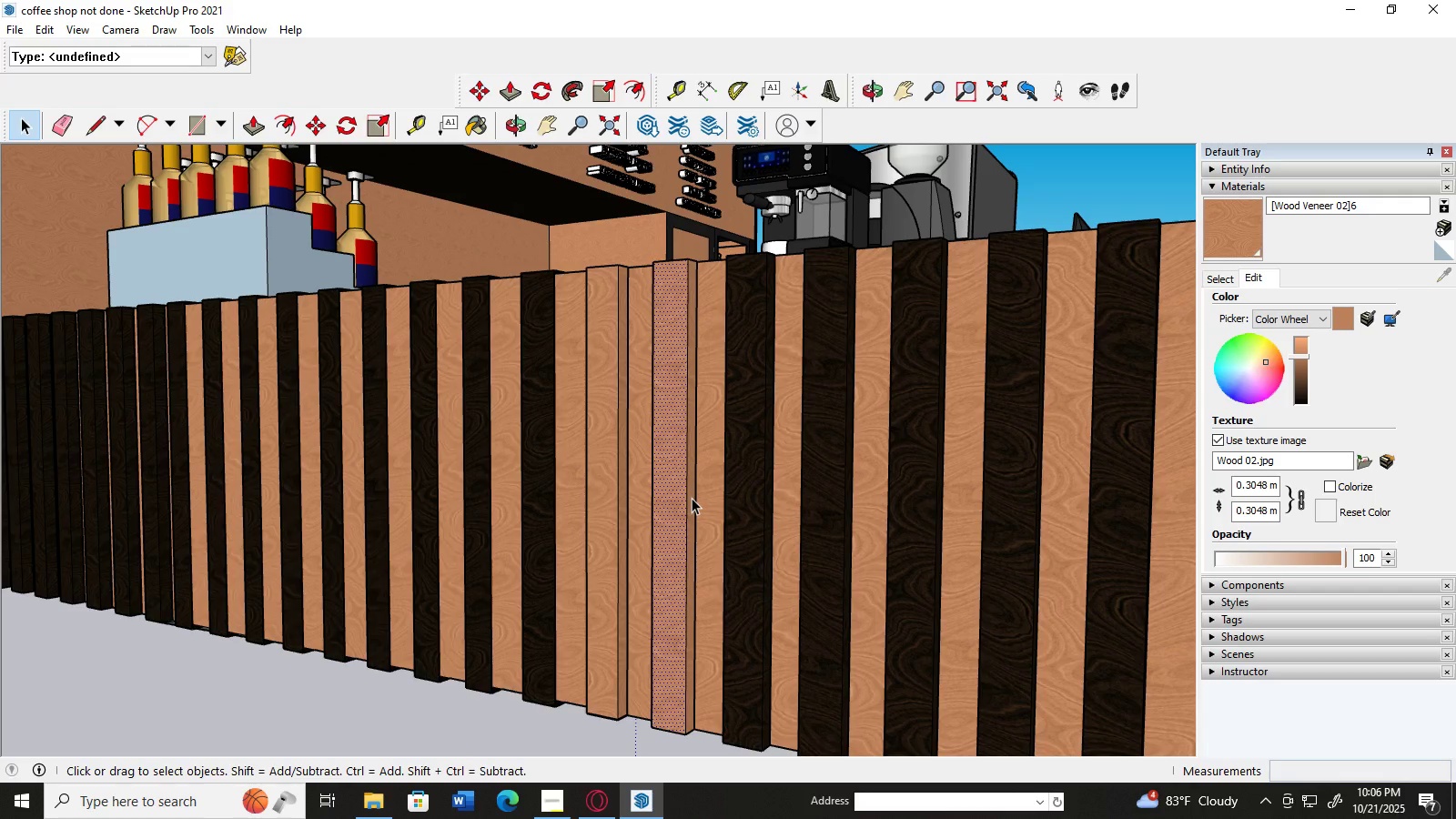 
hold_key(key=ShiftLeft, duration=1.34)
left_click([692, 498])
 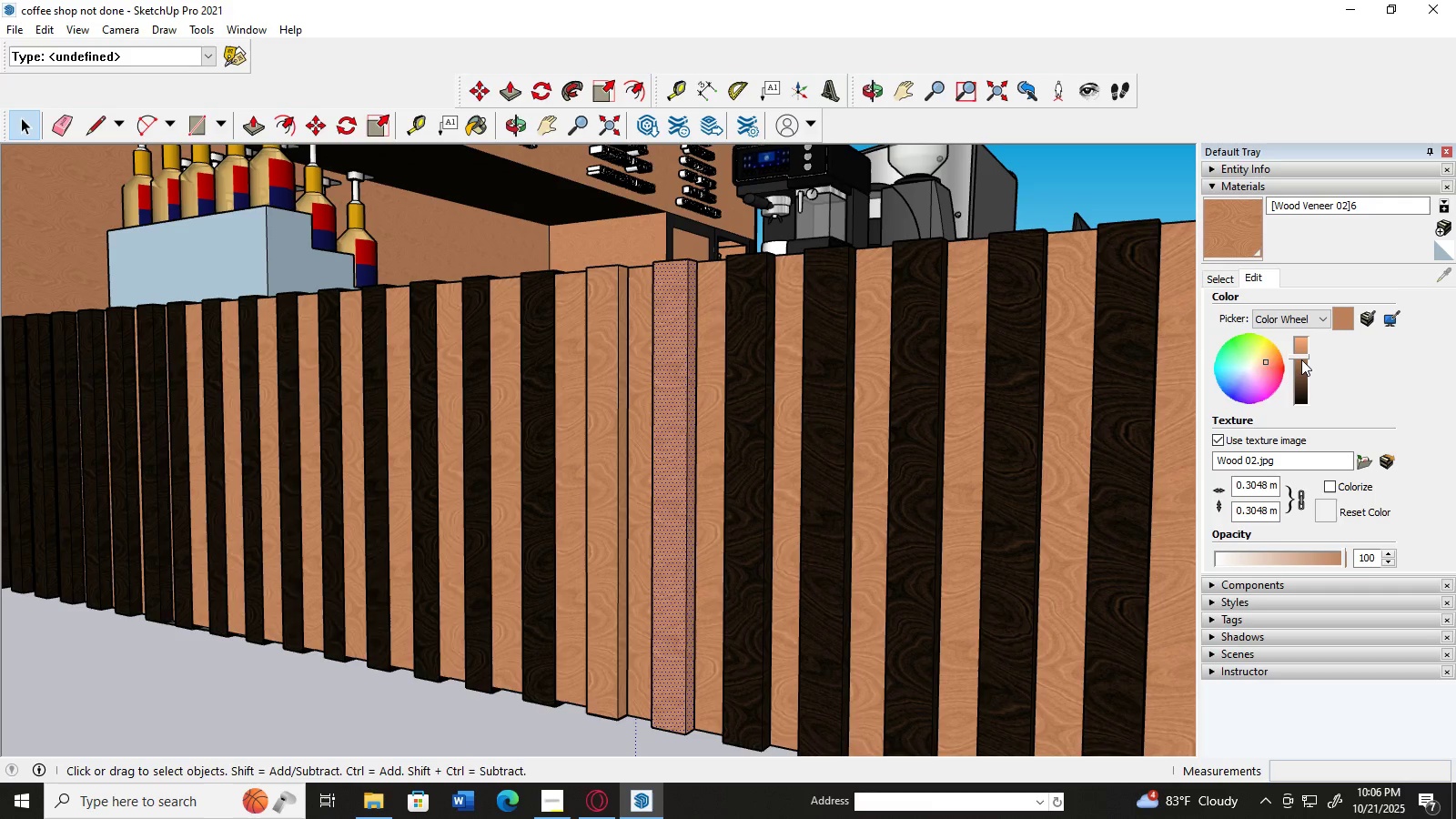 
left_click_drag(start_coordinate=[1300, 357], to_coordinate=[1306, 391])
 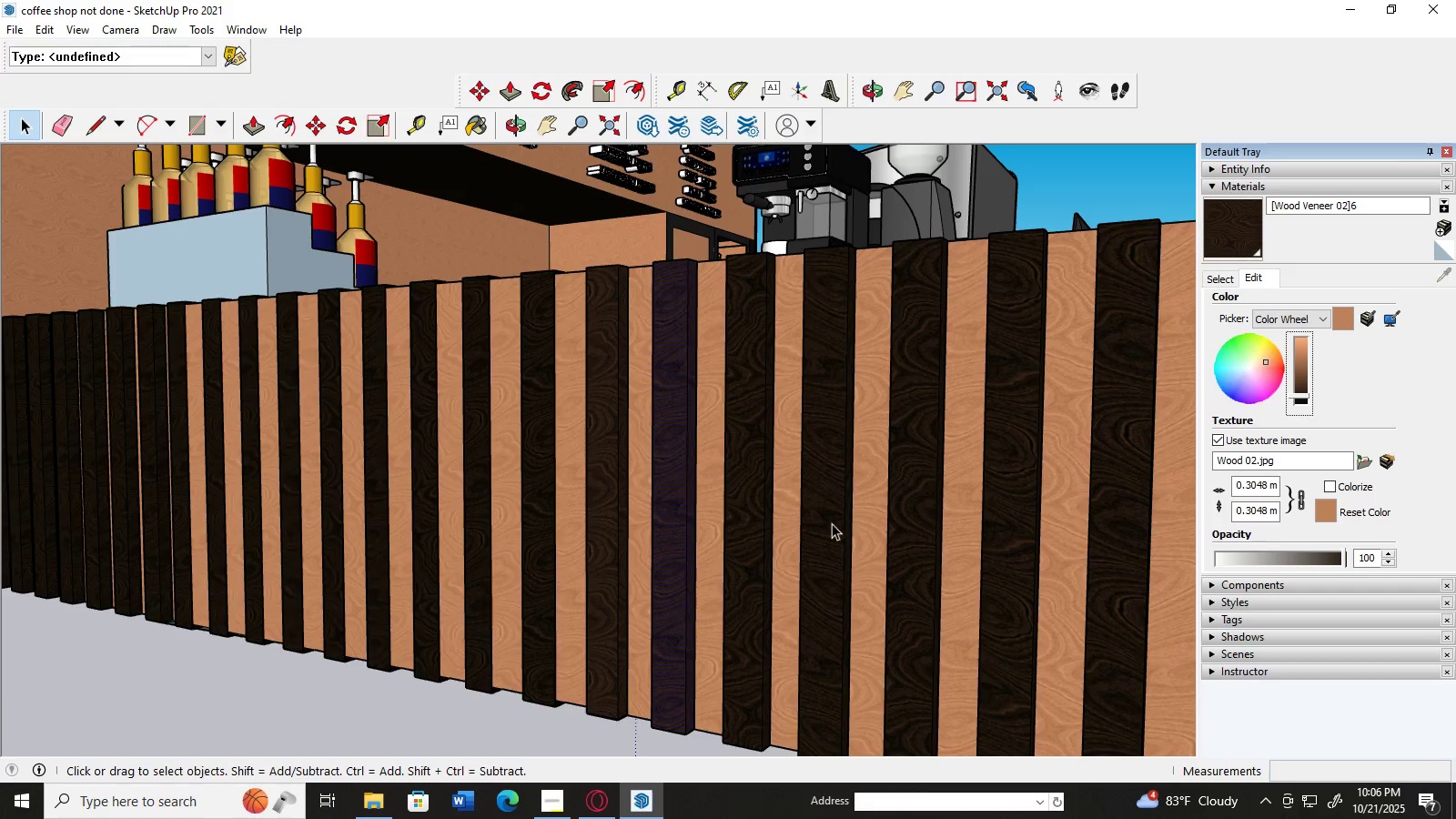 
scroll: coordinate [831, 489], scroll_direction: down, amount: 8.0
 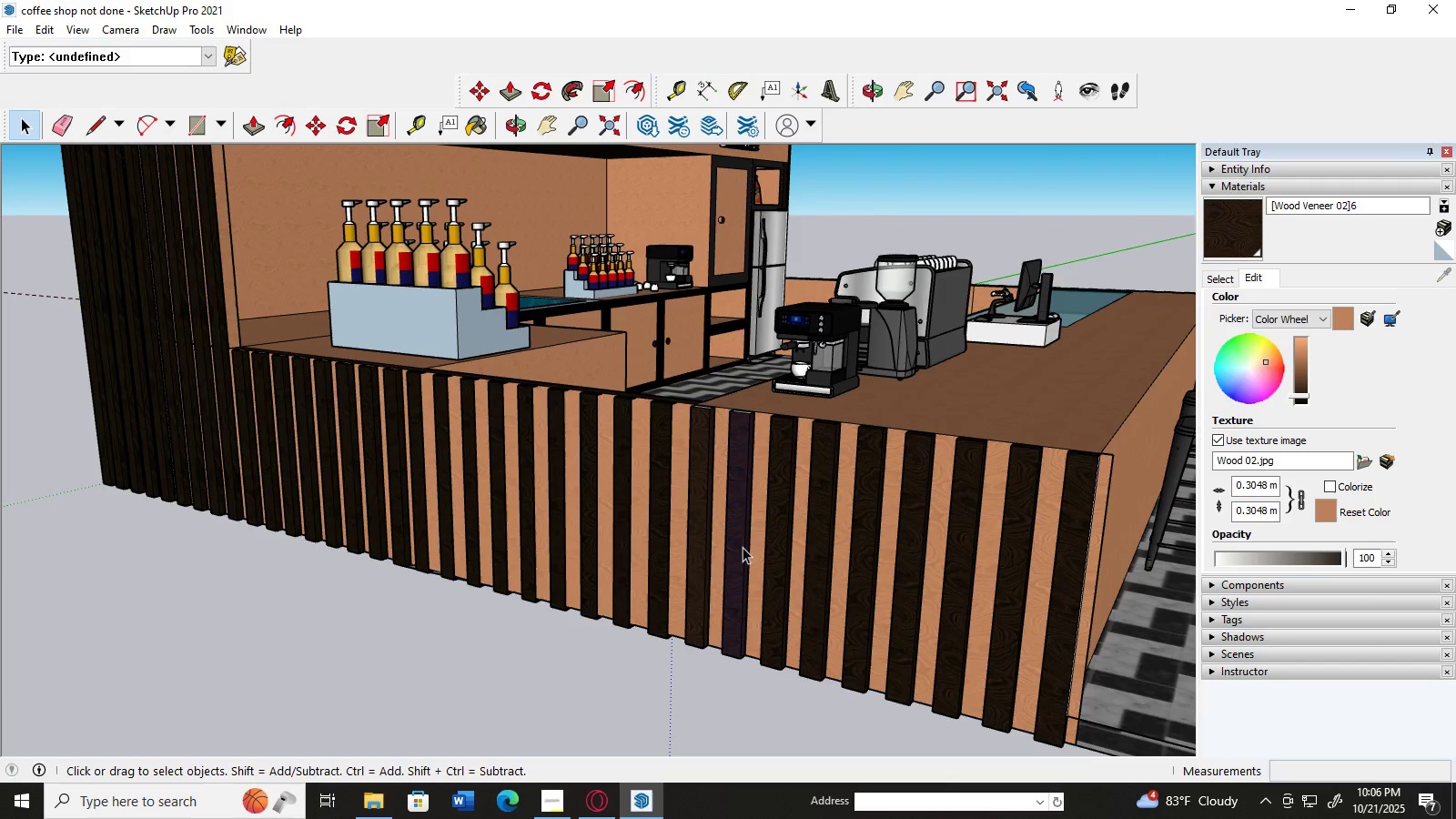 
scroll: coordinate [704, 565], scroll_direction: up, amount: 2.0
 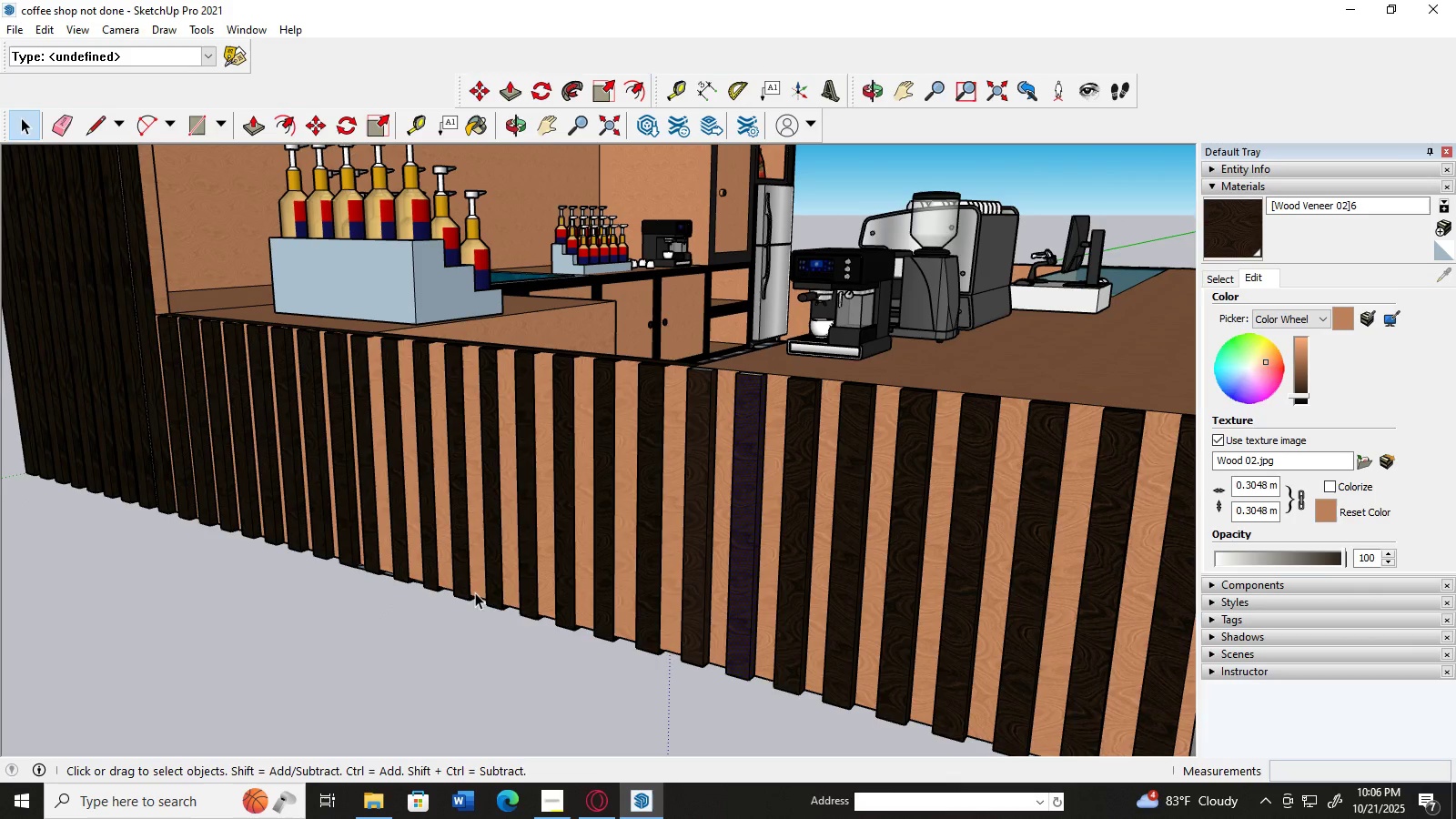 
left_click([497, 655])
 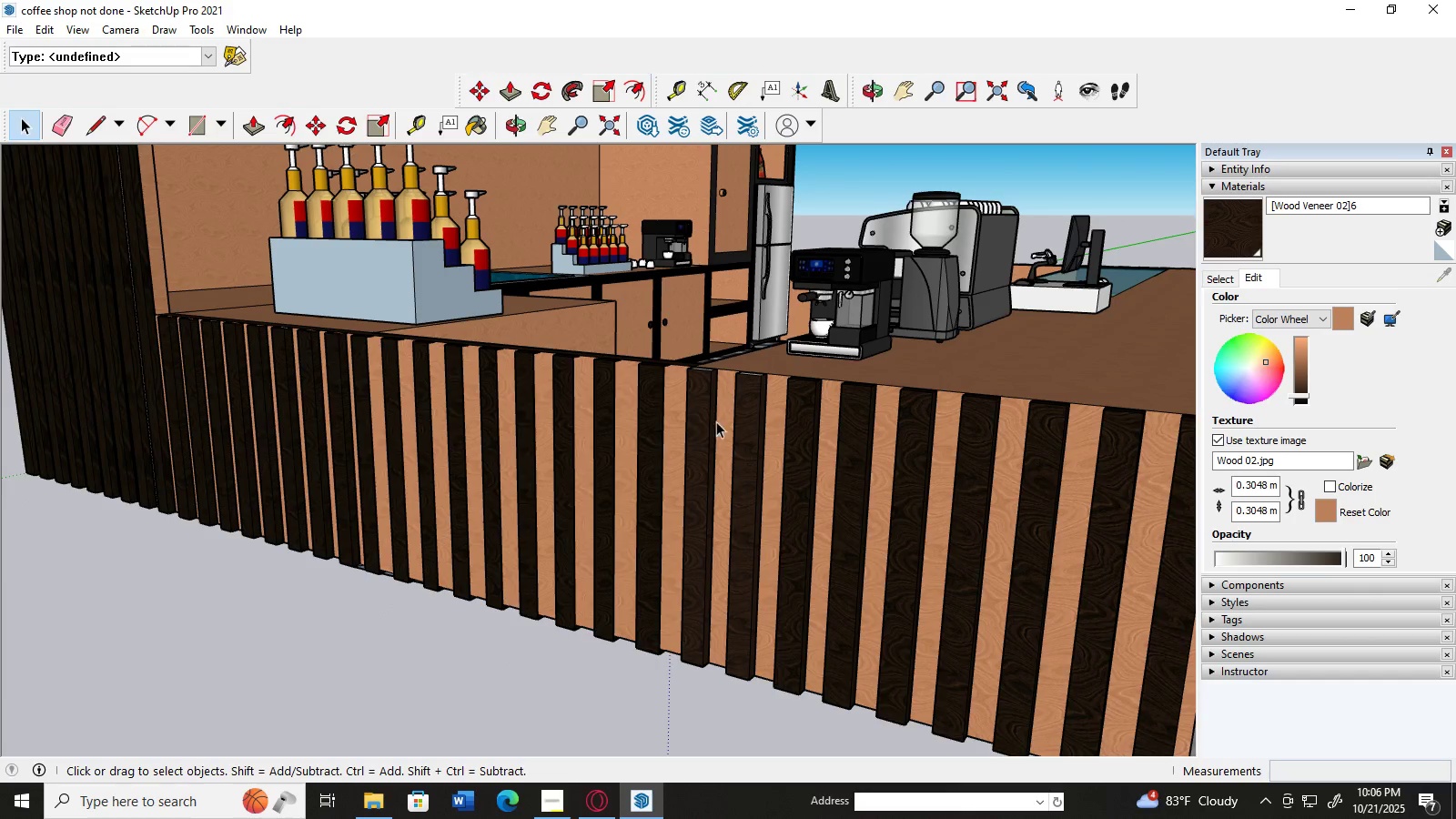 
scroll: coordinate [743, 397], scroll_direction: up, amount: 2.0
 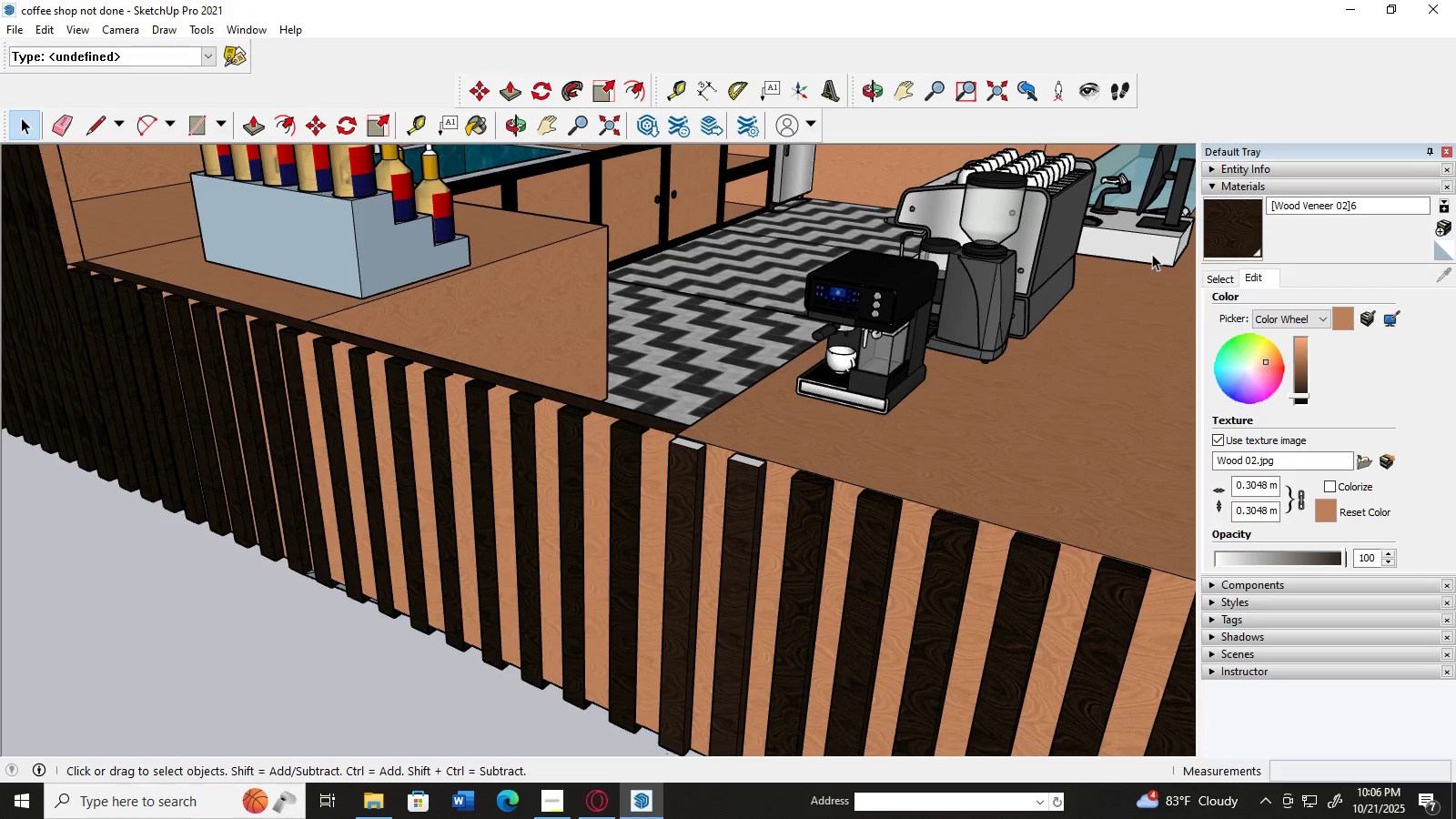 
left_click([1249, 223])
 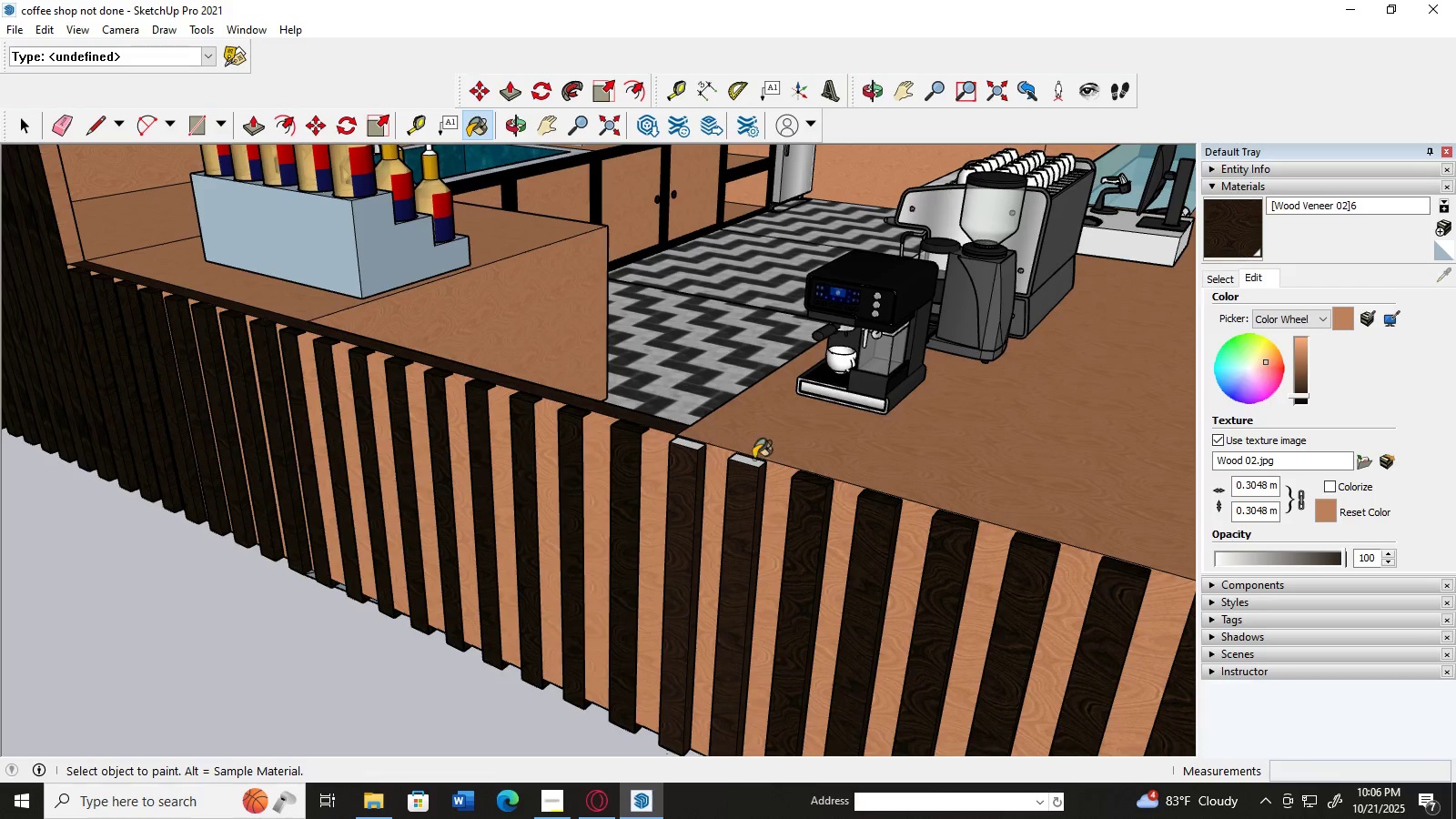 
left_click([751, 460])
 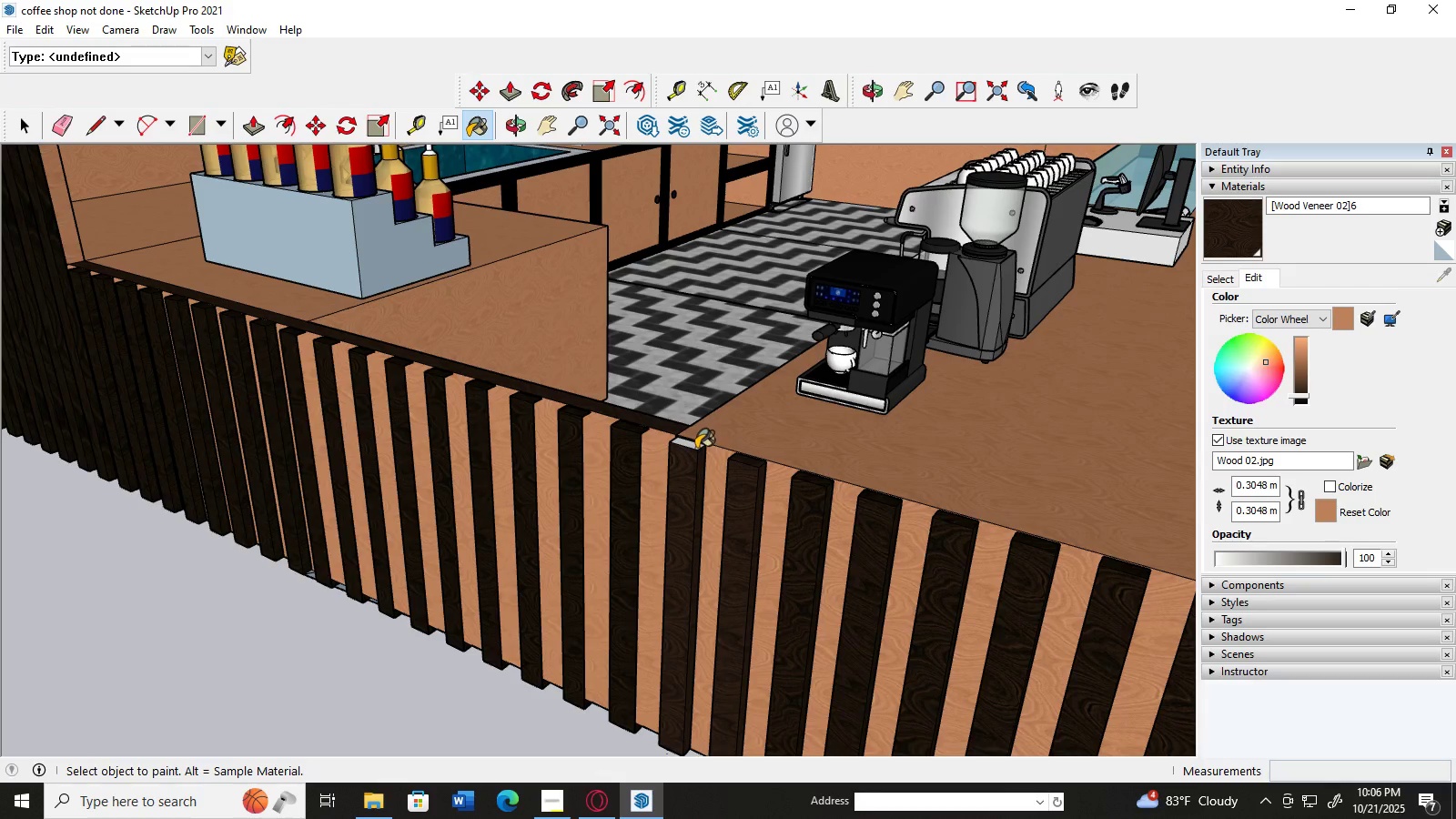 
left_click([694, 448])
 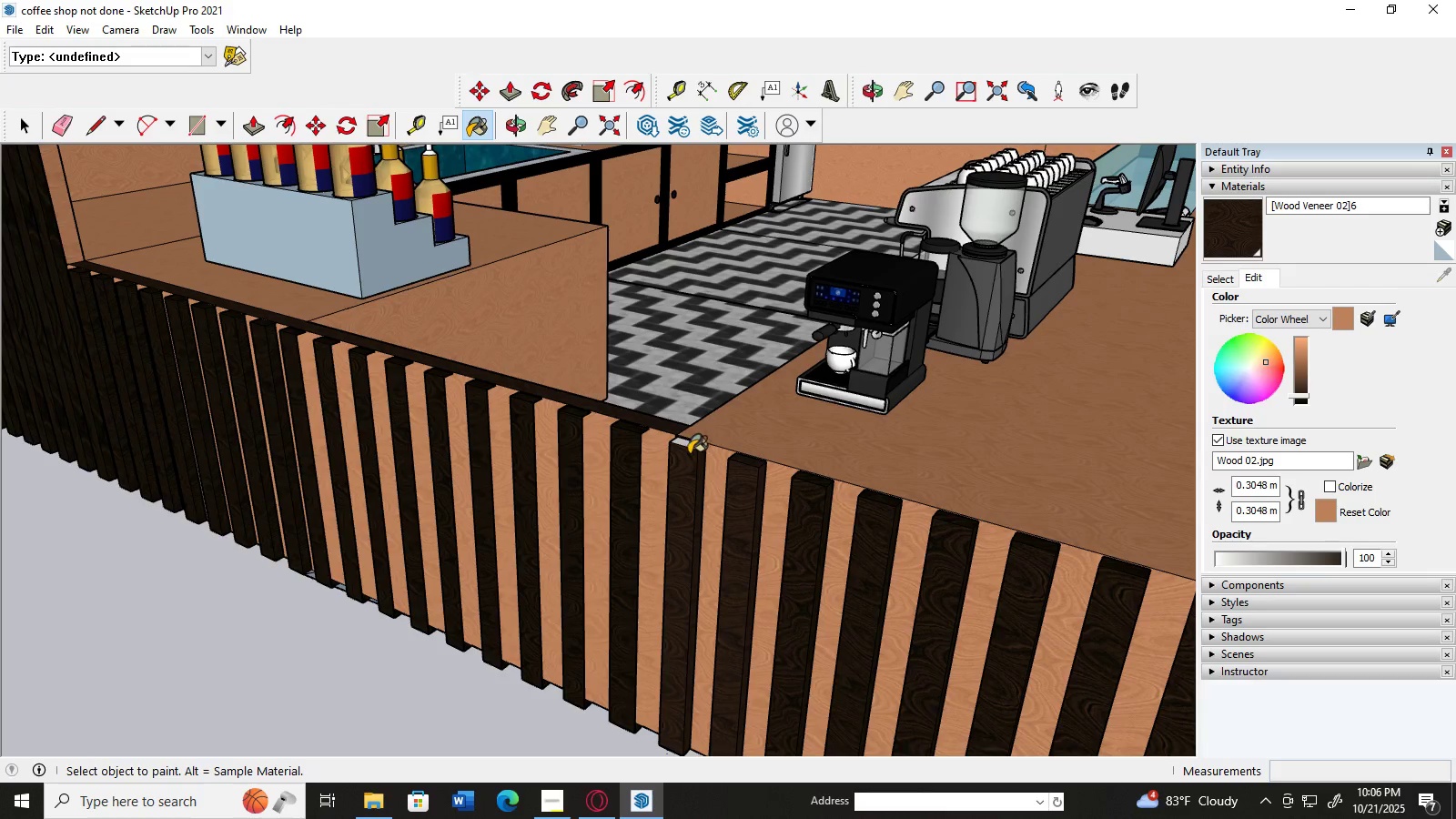 
left_click([689, 448])
 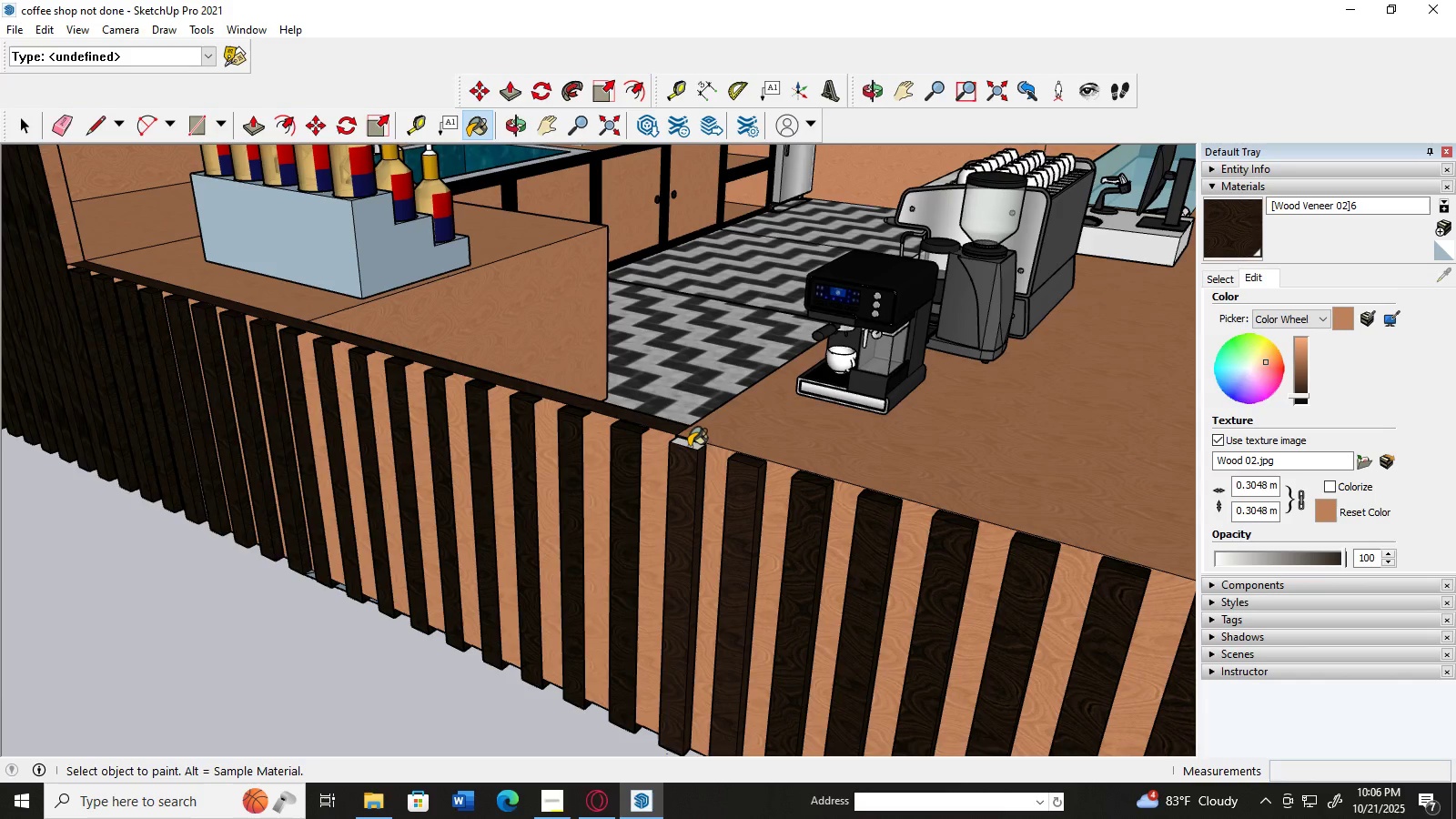 
scroll: coordinate [699, 447], scroll_direction: up, amount: 2.0
 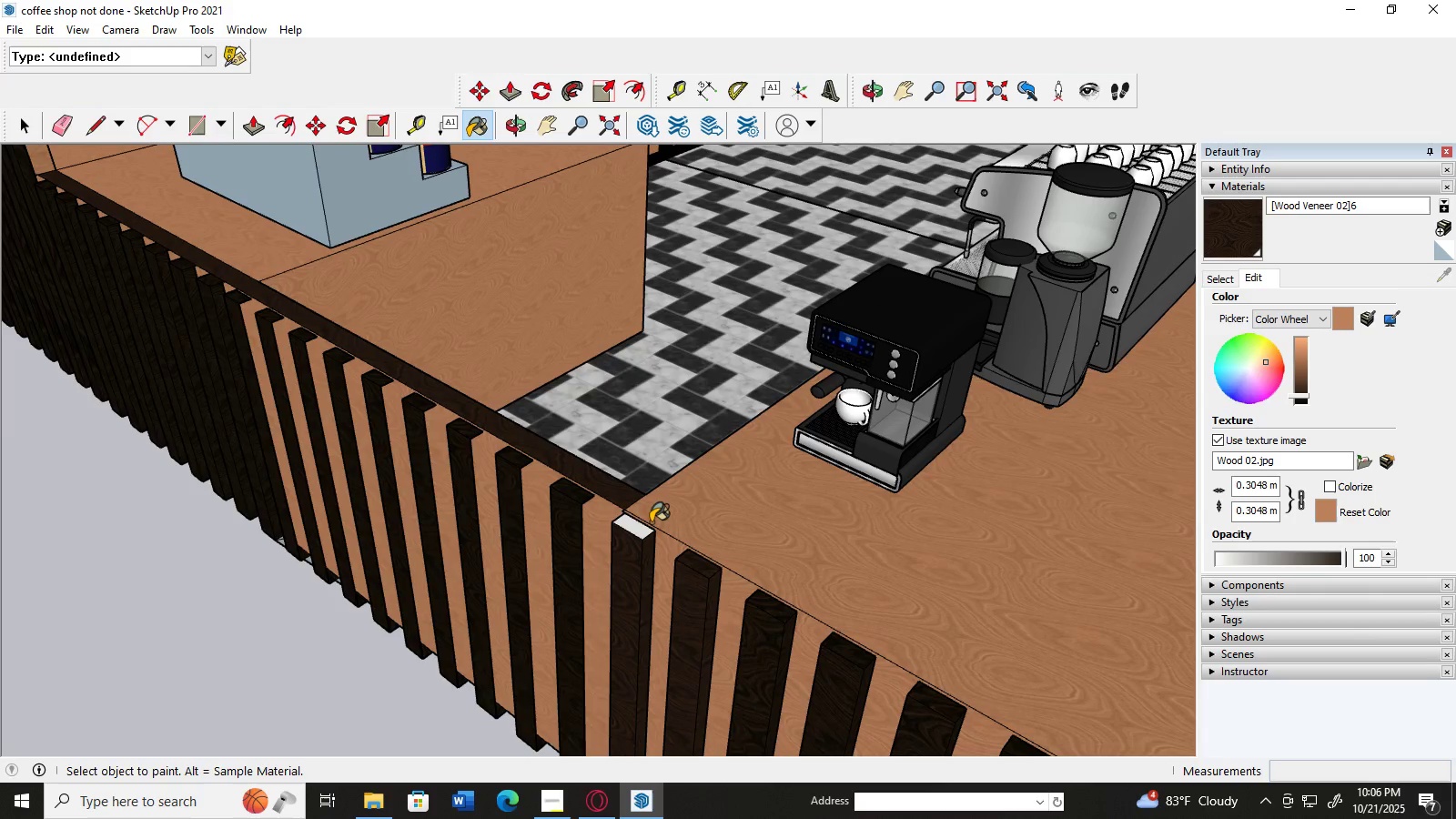 
left_click([635, 531])
 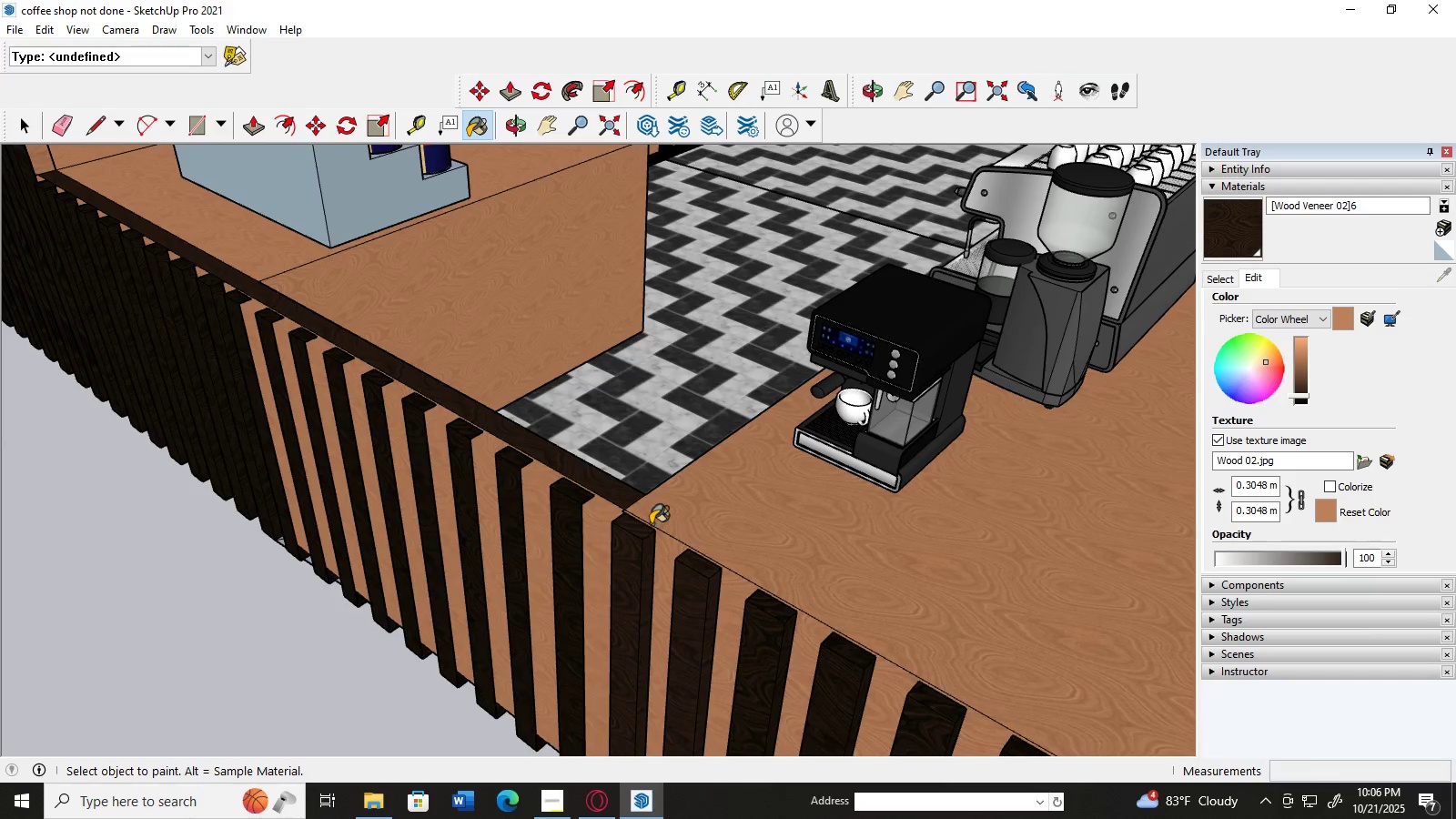 
scroll: coordinate [666, 564], scroll_direction: up, amount: 18.0
 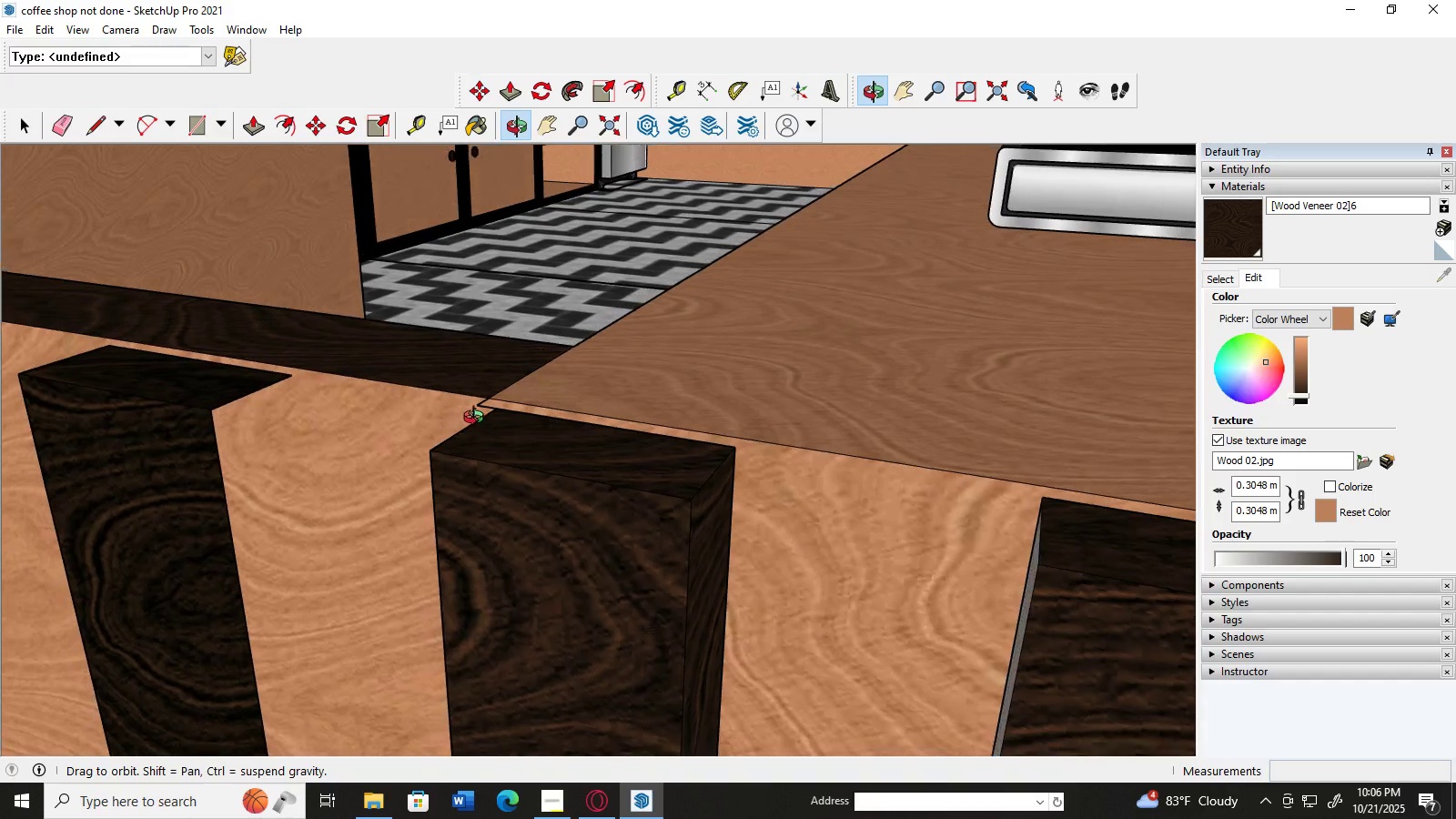 
scroll: coordinate [499, 370], scroll_direction: down, amount: 7.0
 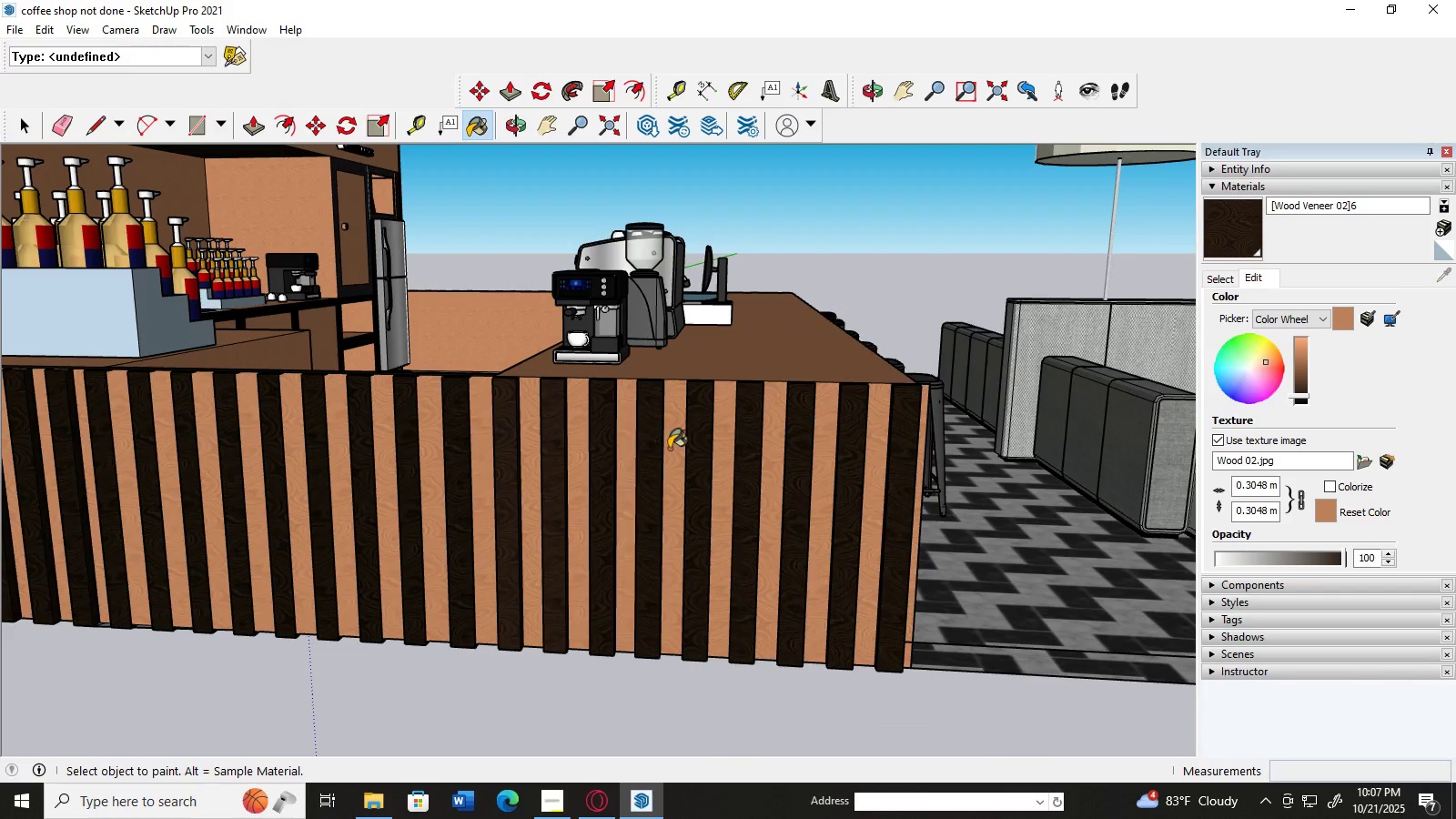 
scroll: coordinate [669, 449], scroll_direction: up, amount: 2.0
 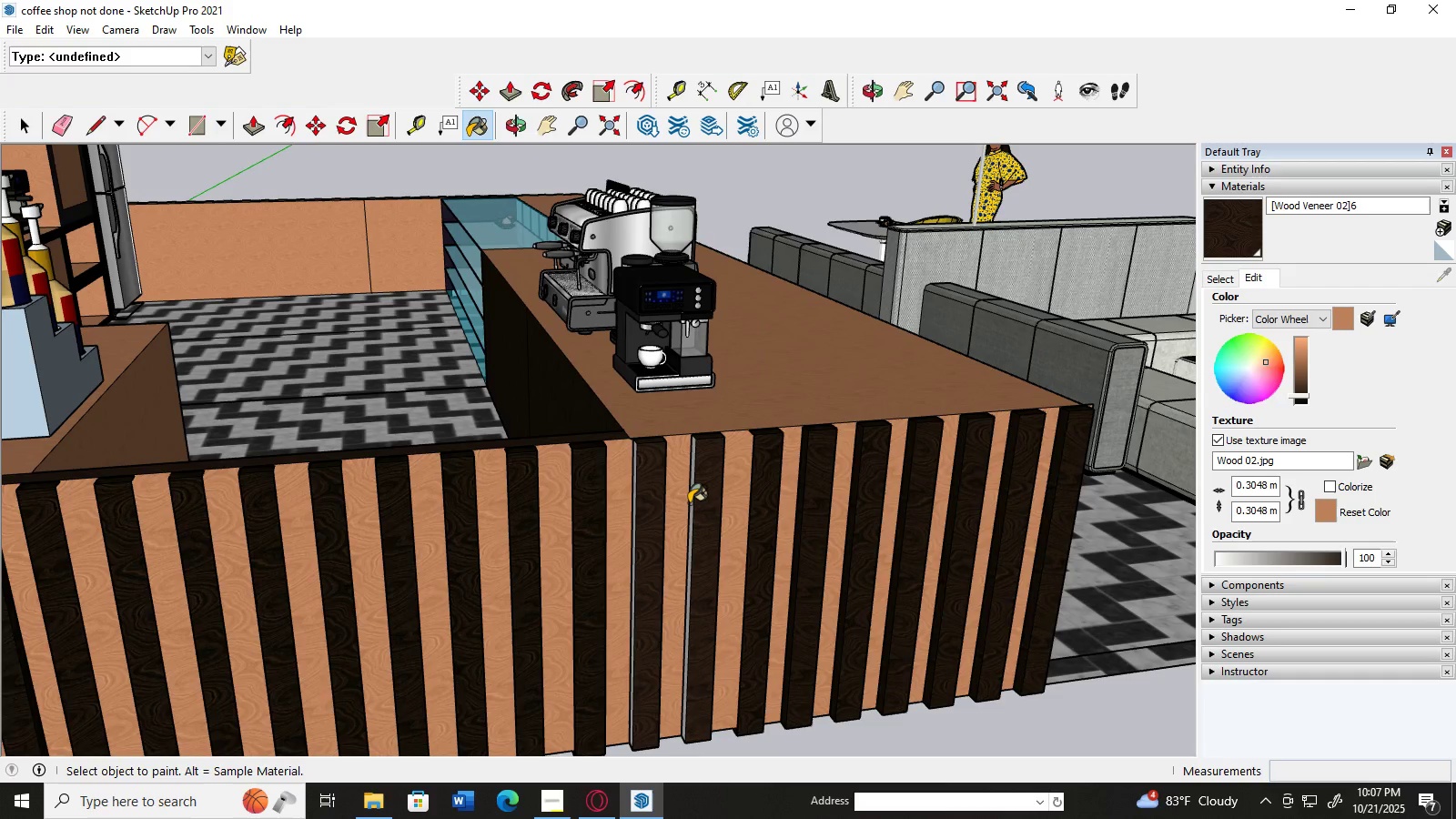 
left_click([689, 503])
 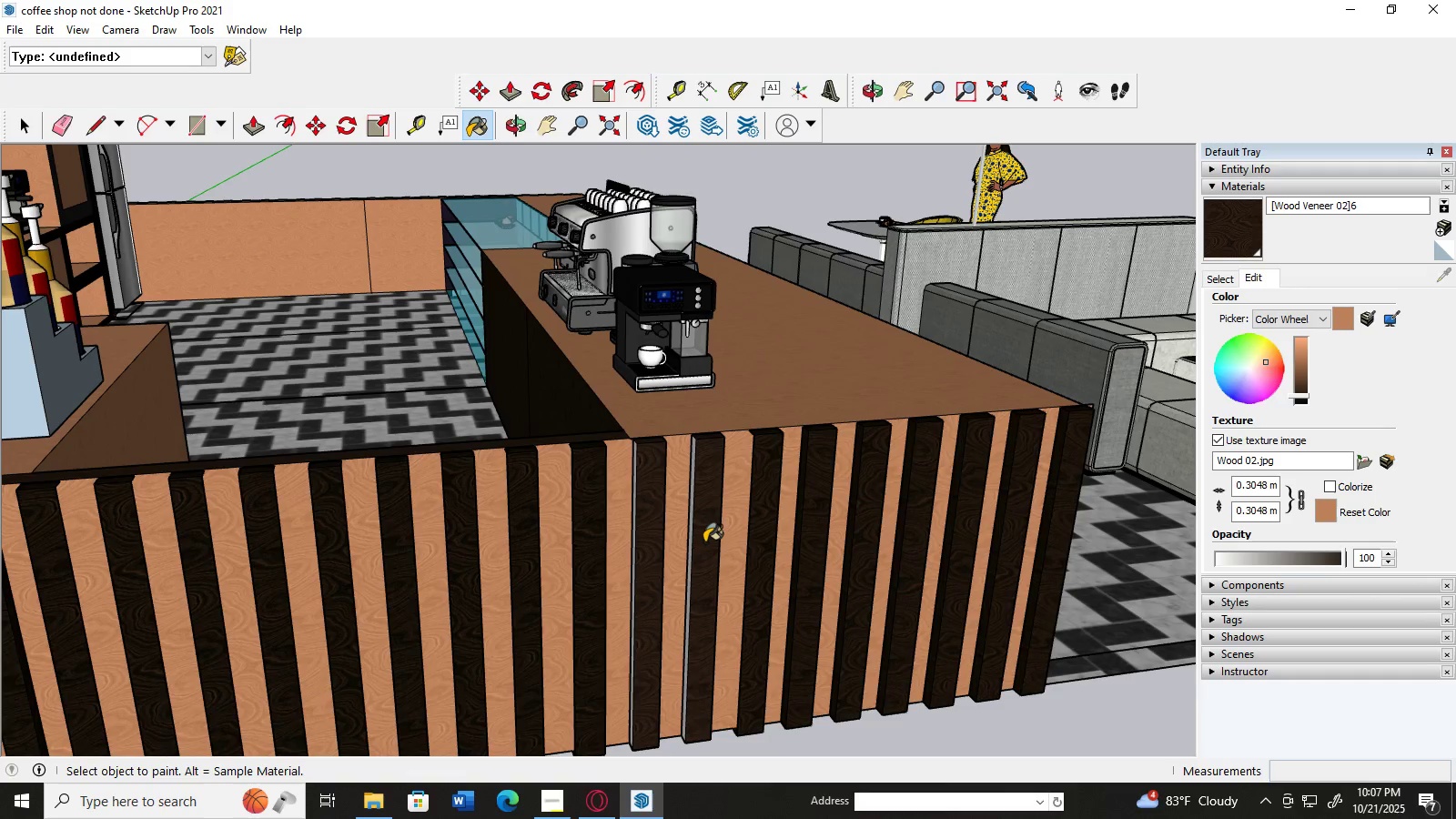 
scroll: coordinate [707, 543], scroll_direction: up, amount: 8.0
 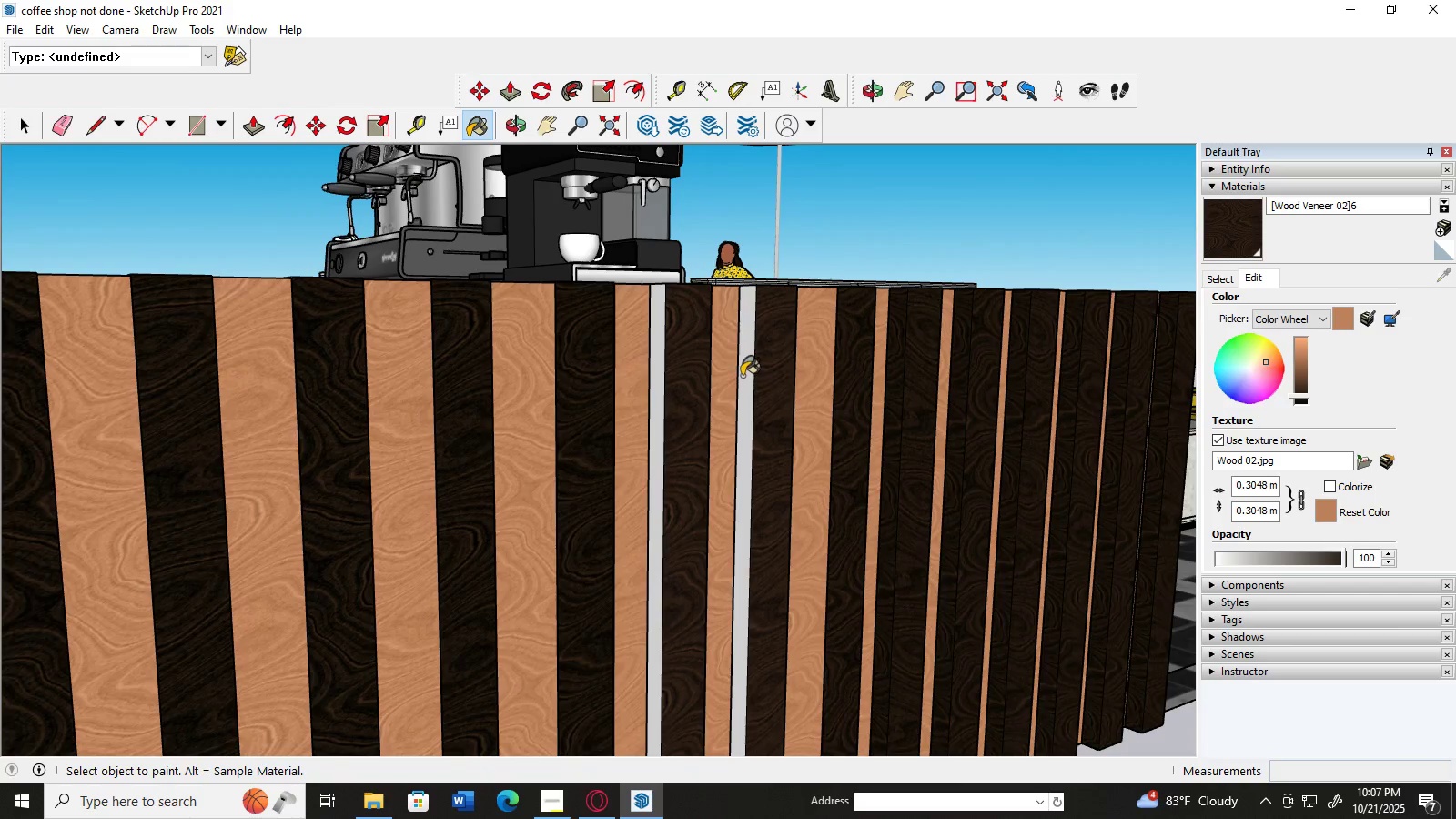 
left_click([743, 375])
 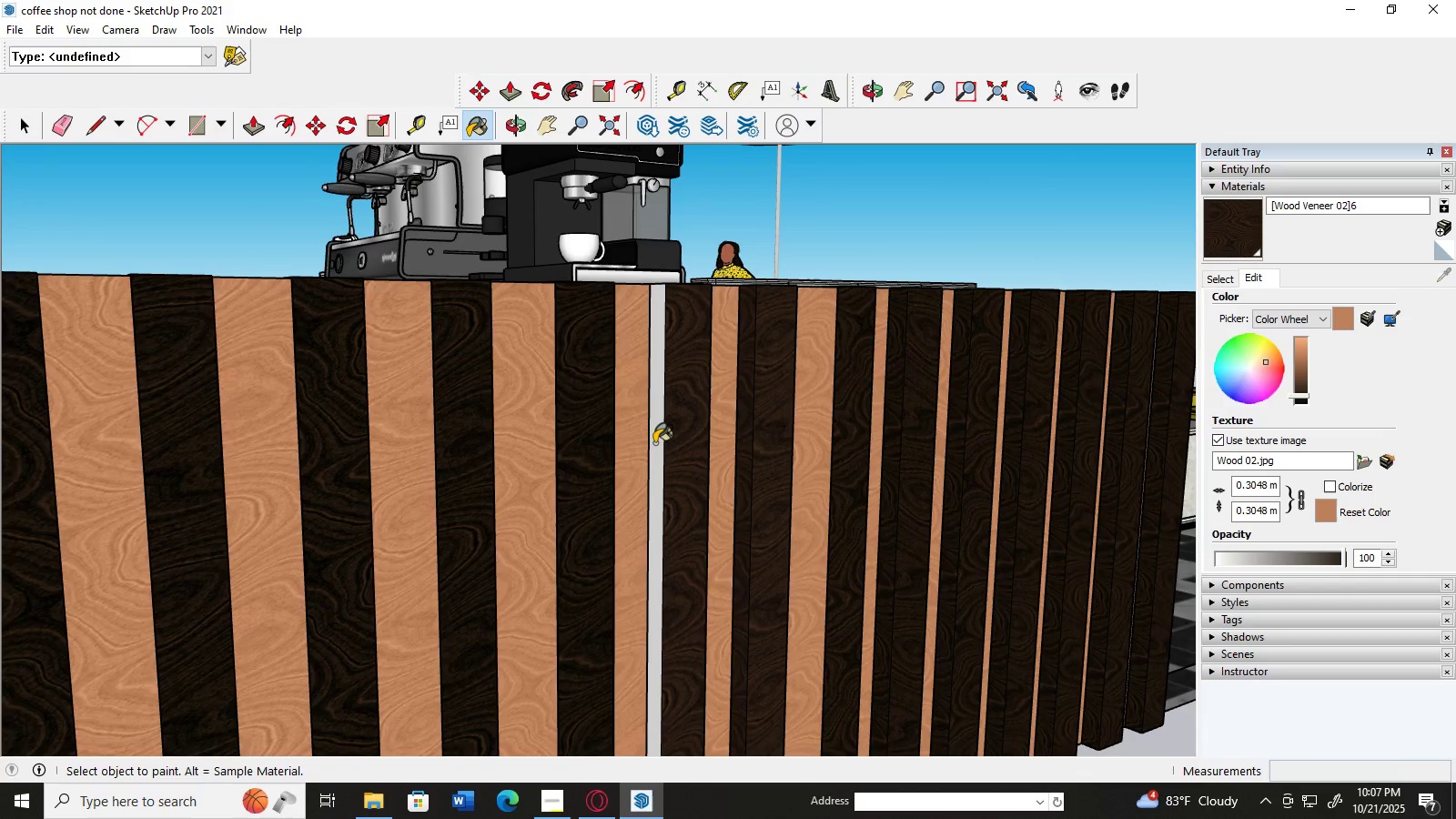 
left_click([654, 443])
 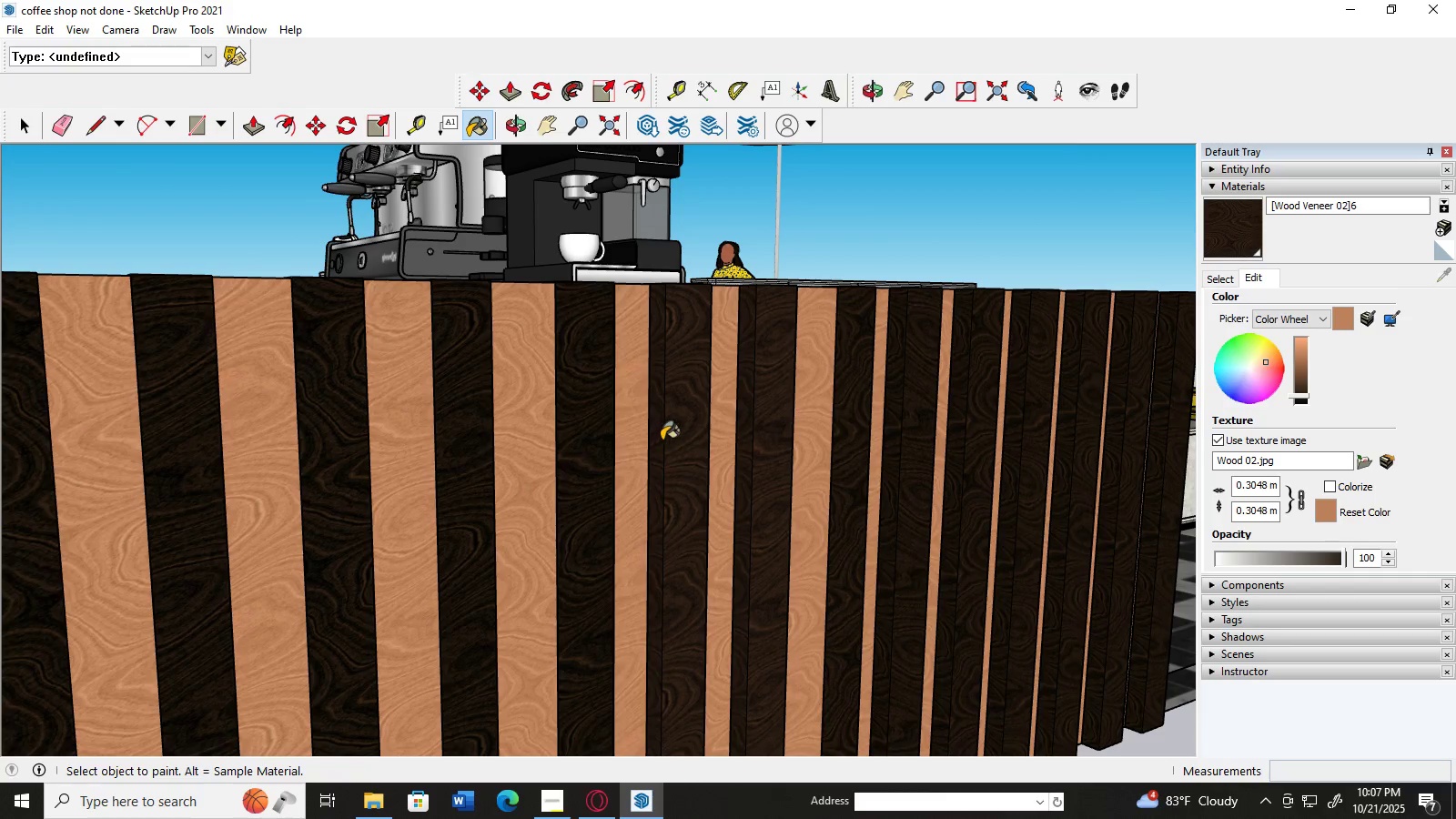 
scroll: coordinate [662, 440], scroll_direction: down, amount: 4.0
 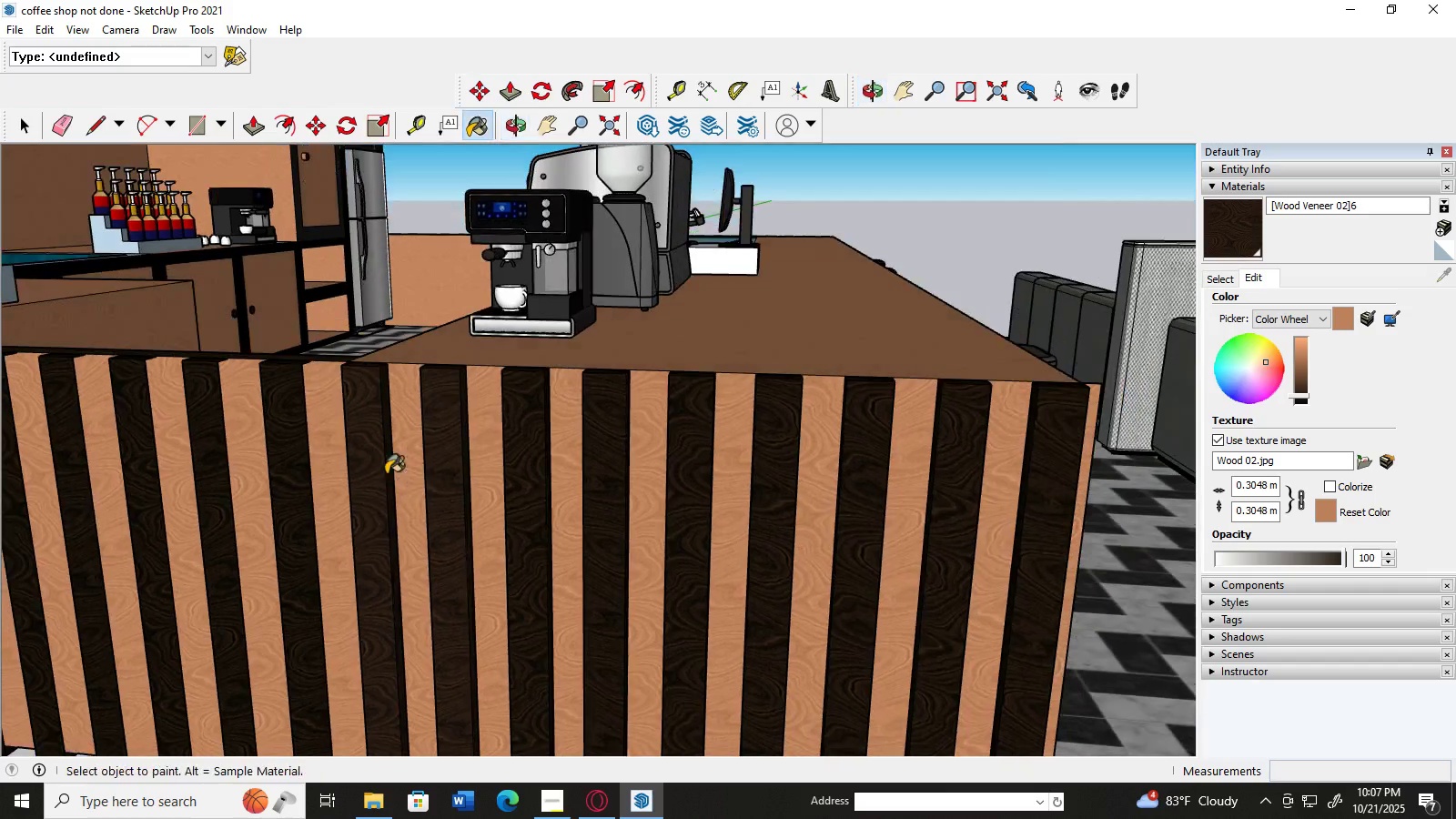 
scroll: coordinate [289, 436], scroll_direction: up, amount: 5.0
 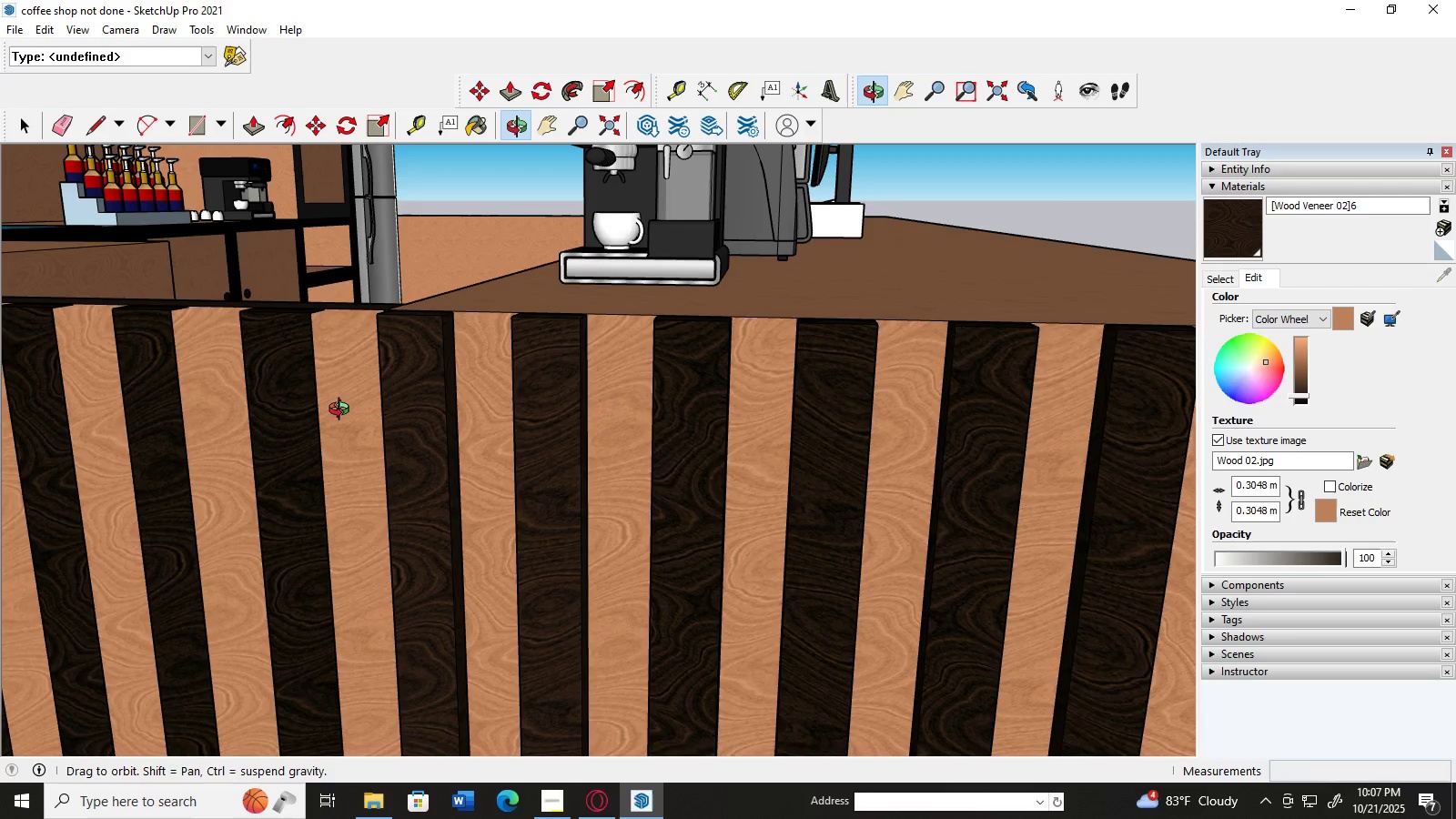 
wait(5.58)
 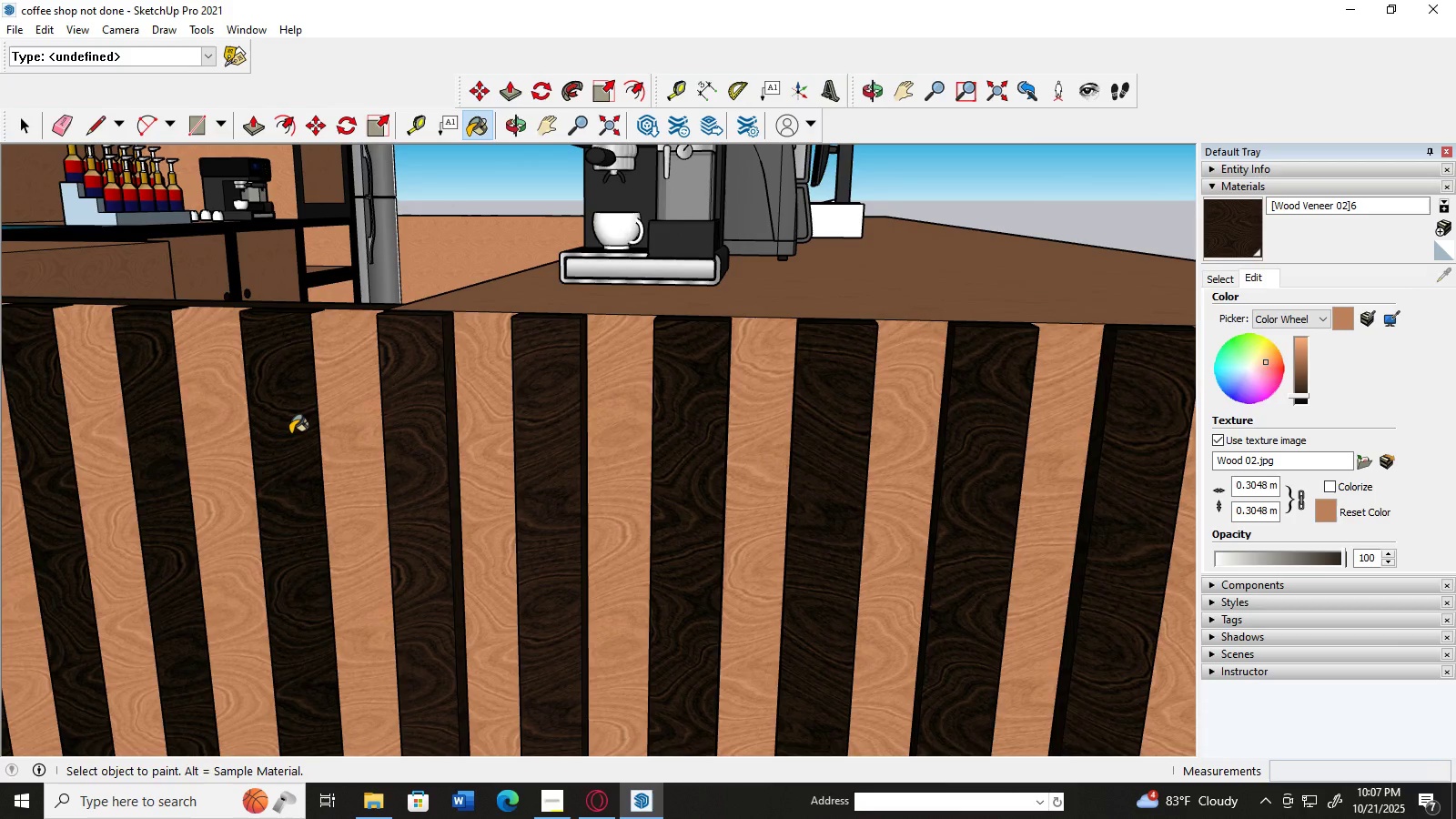 
left_click([48, 127])
 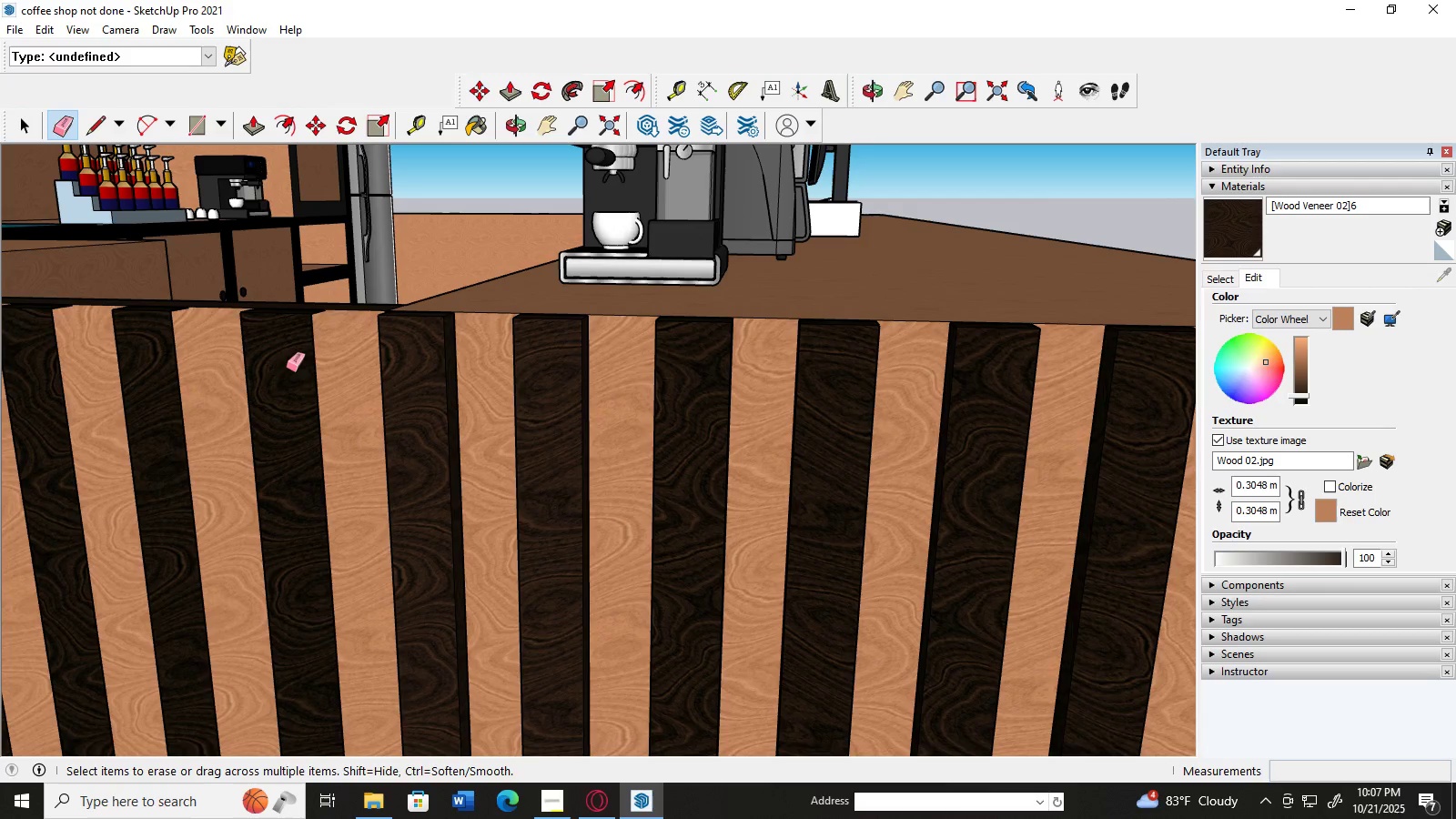 
scroll: coordinate [302, 380], scroll_direction: up, amount: 3.0
 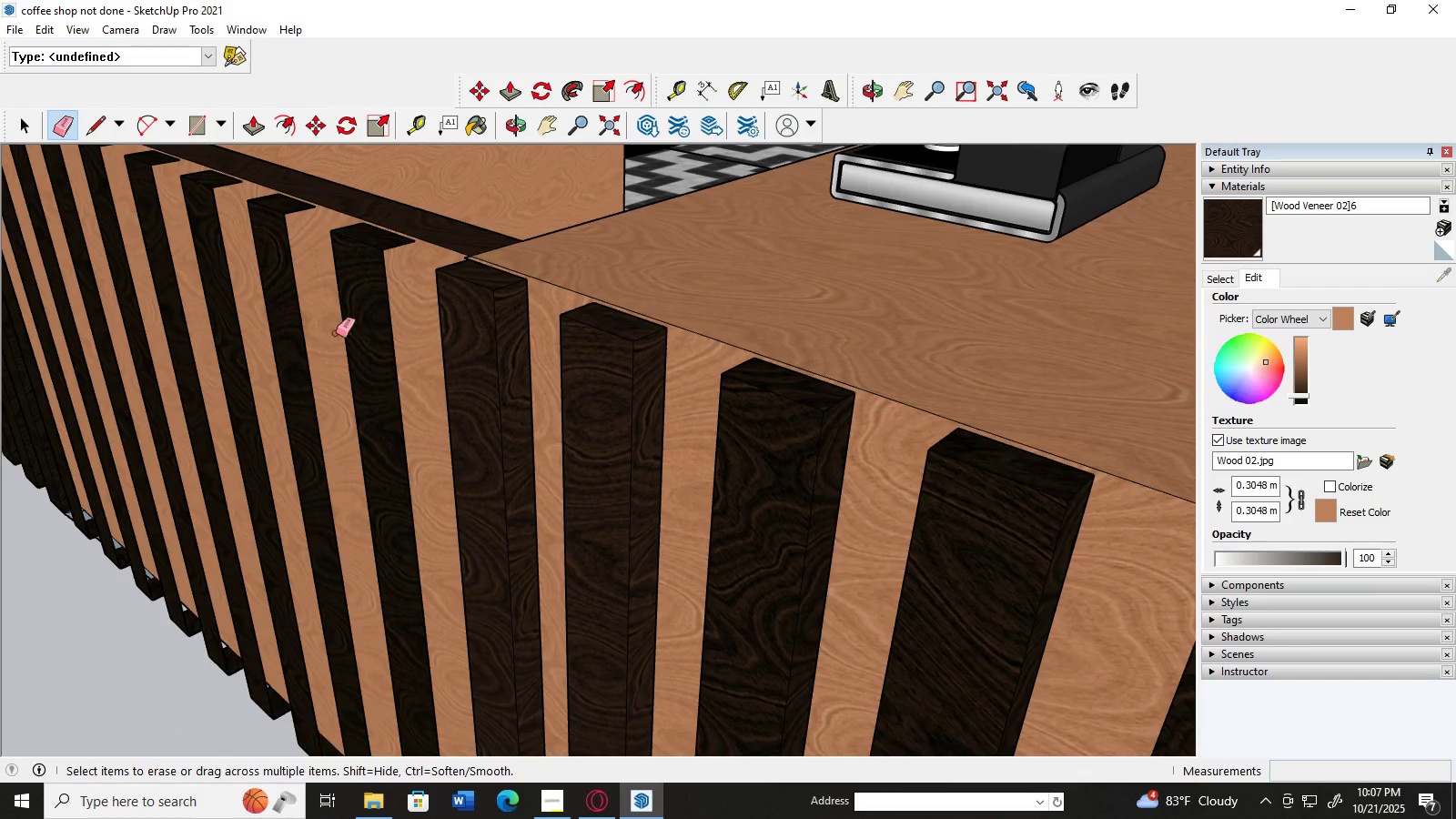 
left_click_drag(start_coordinate=[378, 296], to_coordinate=[389, 323])
 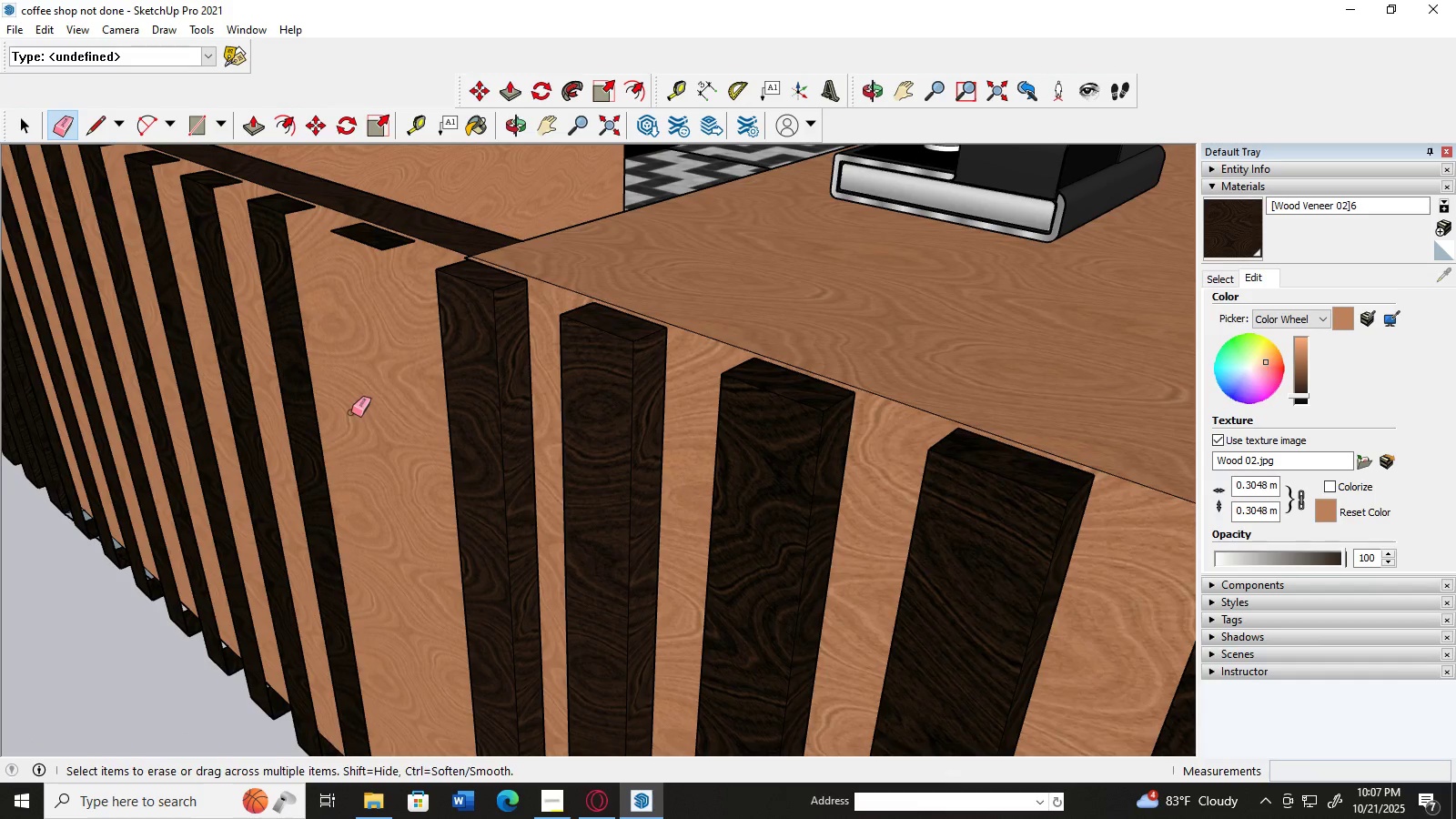 
scroll: coordinate [398, 347], scroll_direction: down, amount: 6.0
 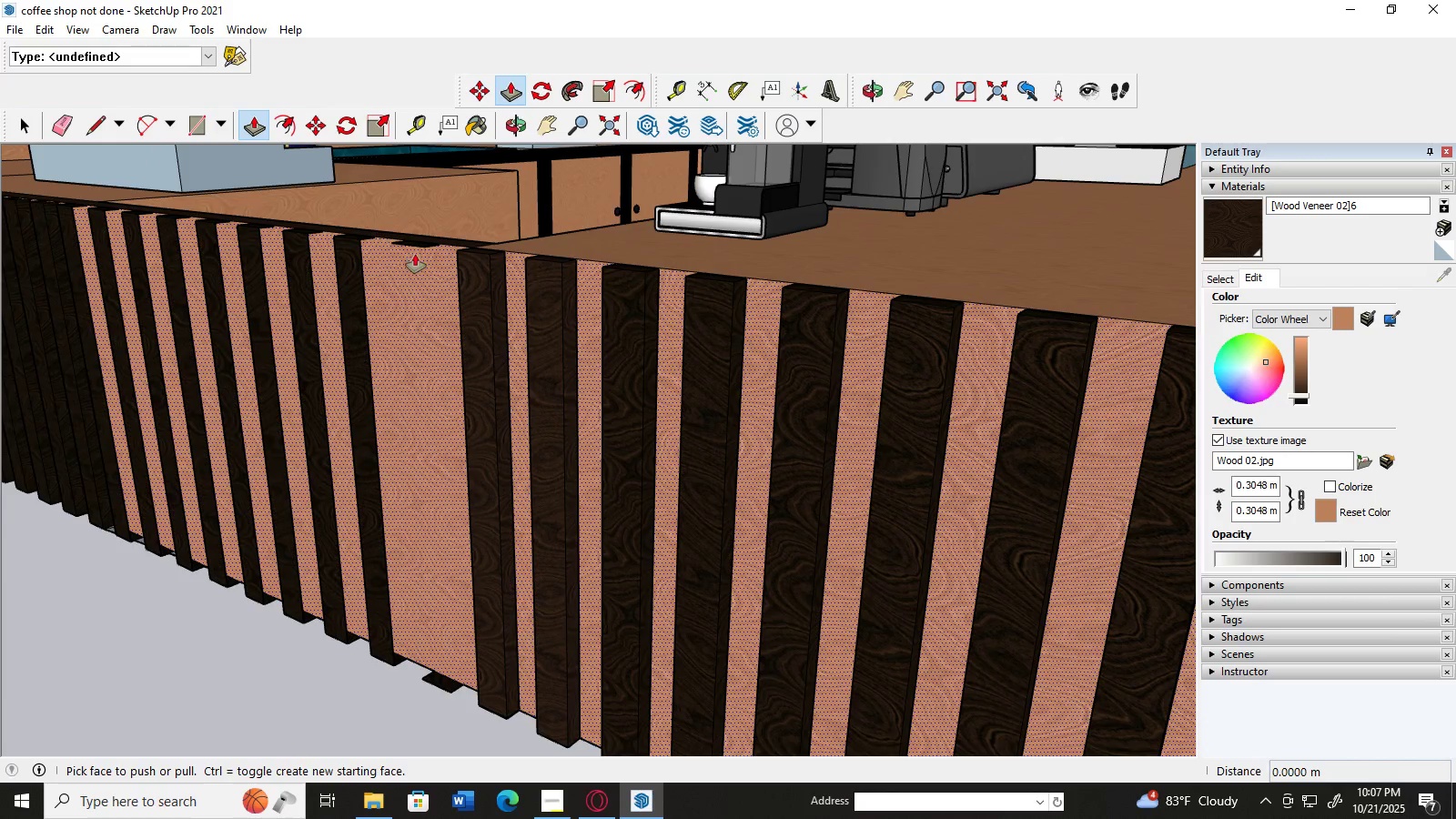 
scroll: coordinate [424, 236], scroll_direction: up, amount: 4.0
 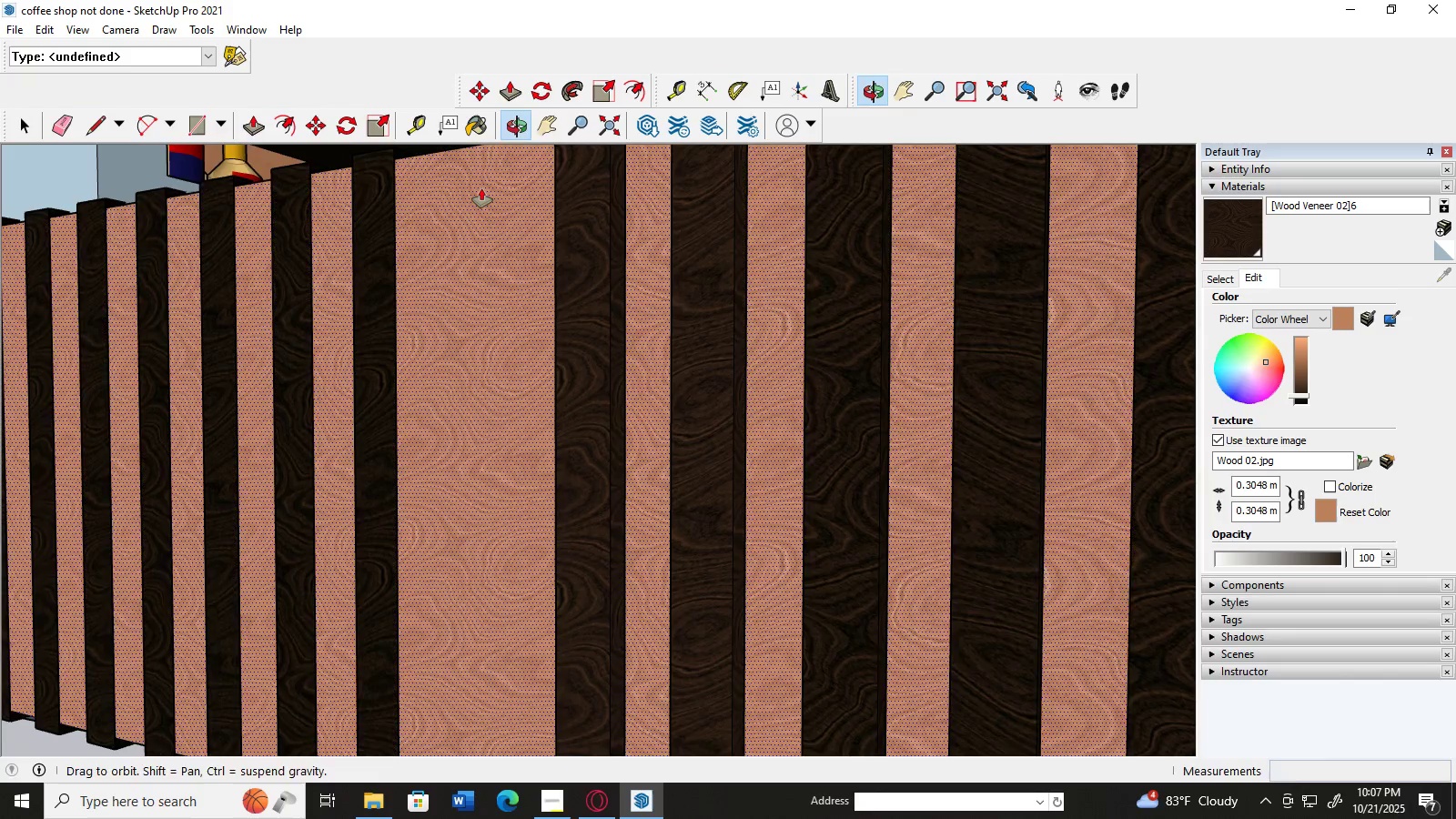 
scroll: coordinate [481, 188], scroll_direction: down, amount: 4.0
 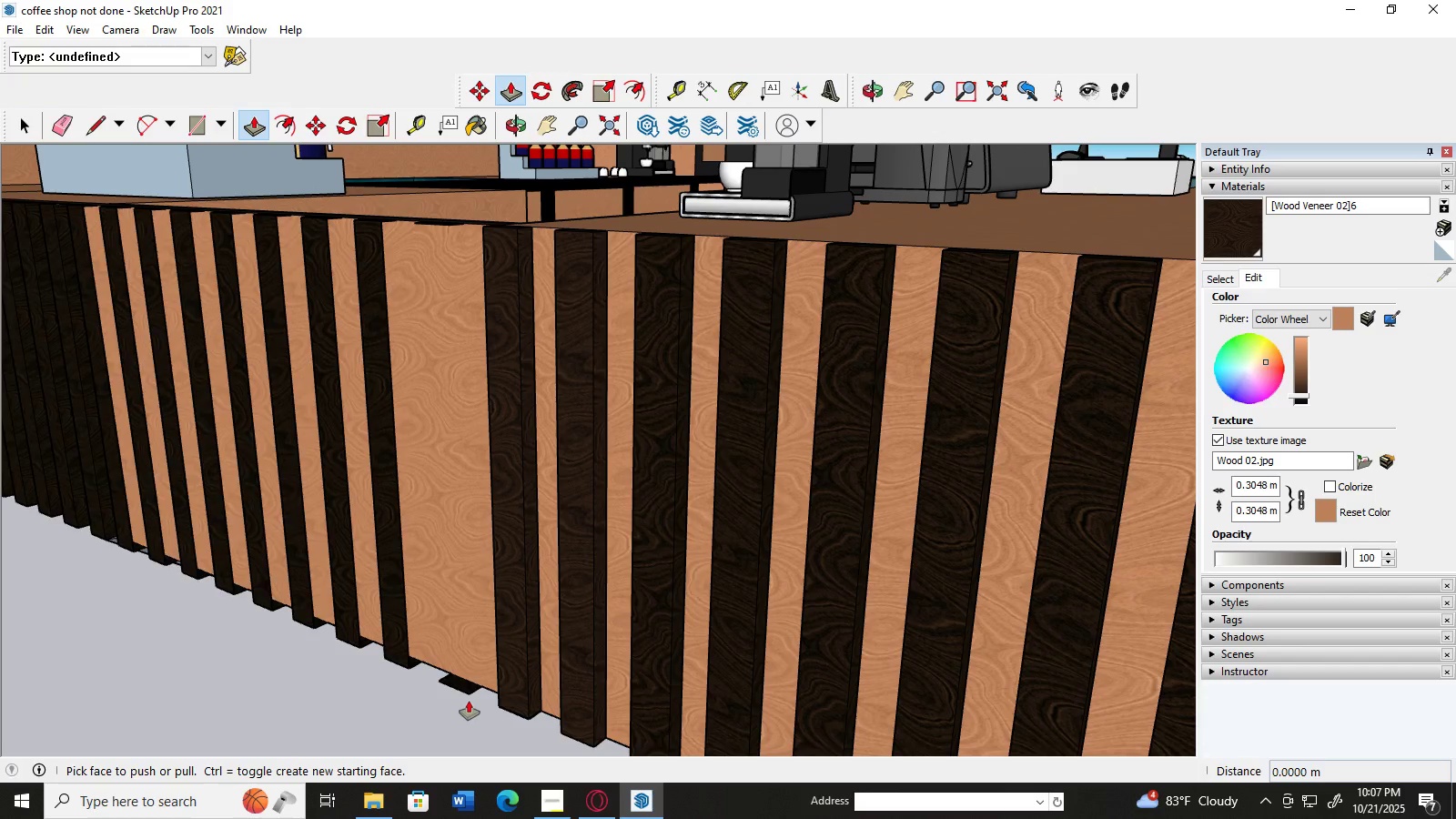 
left_click([468, 688])
 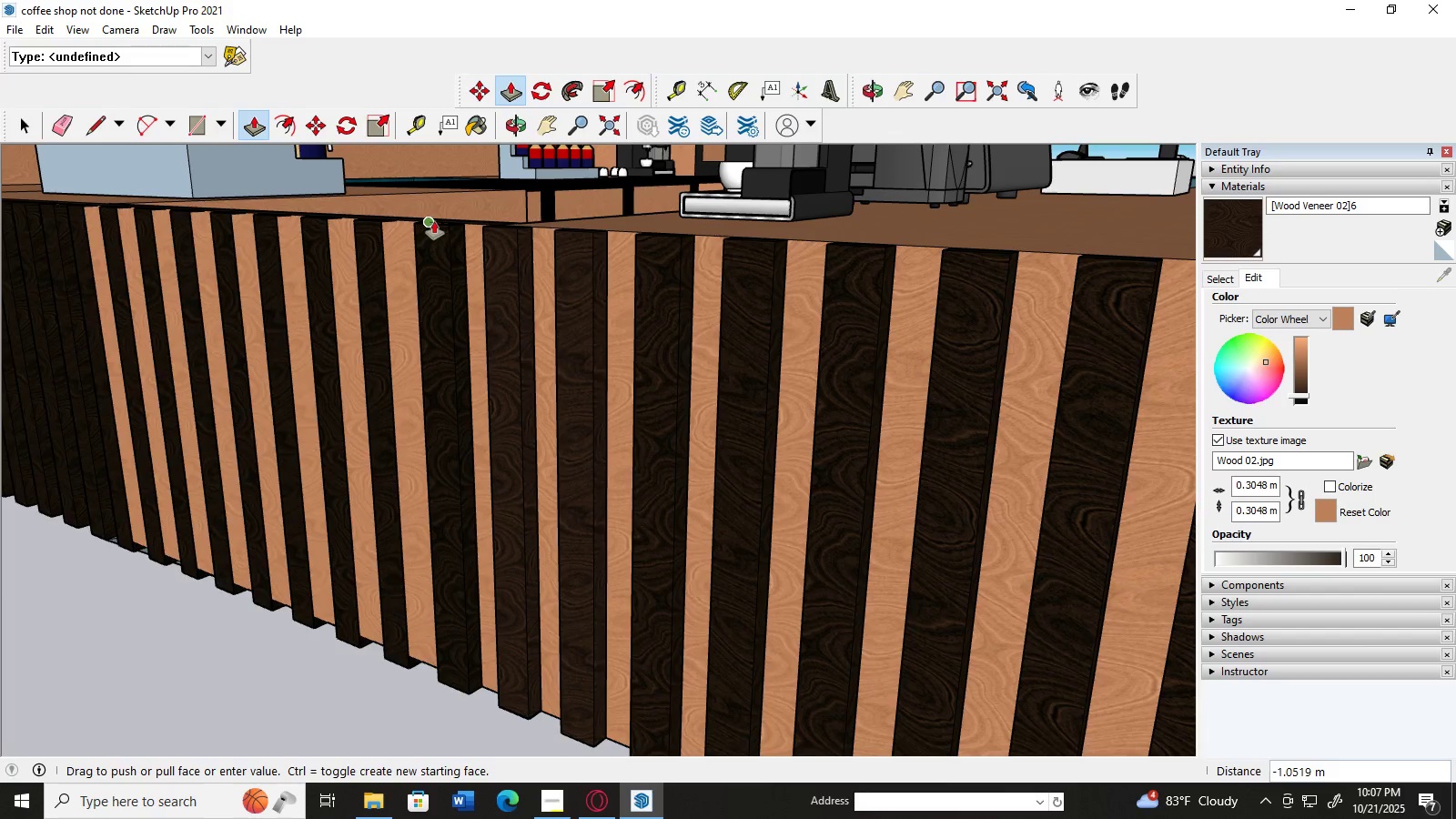 
left_click([434, 221])
 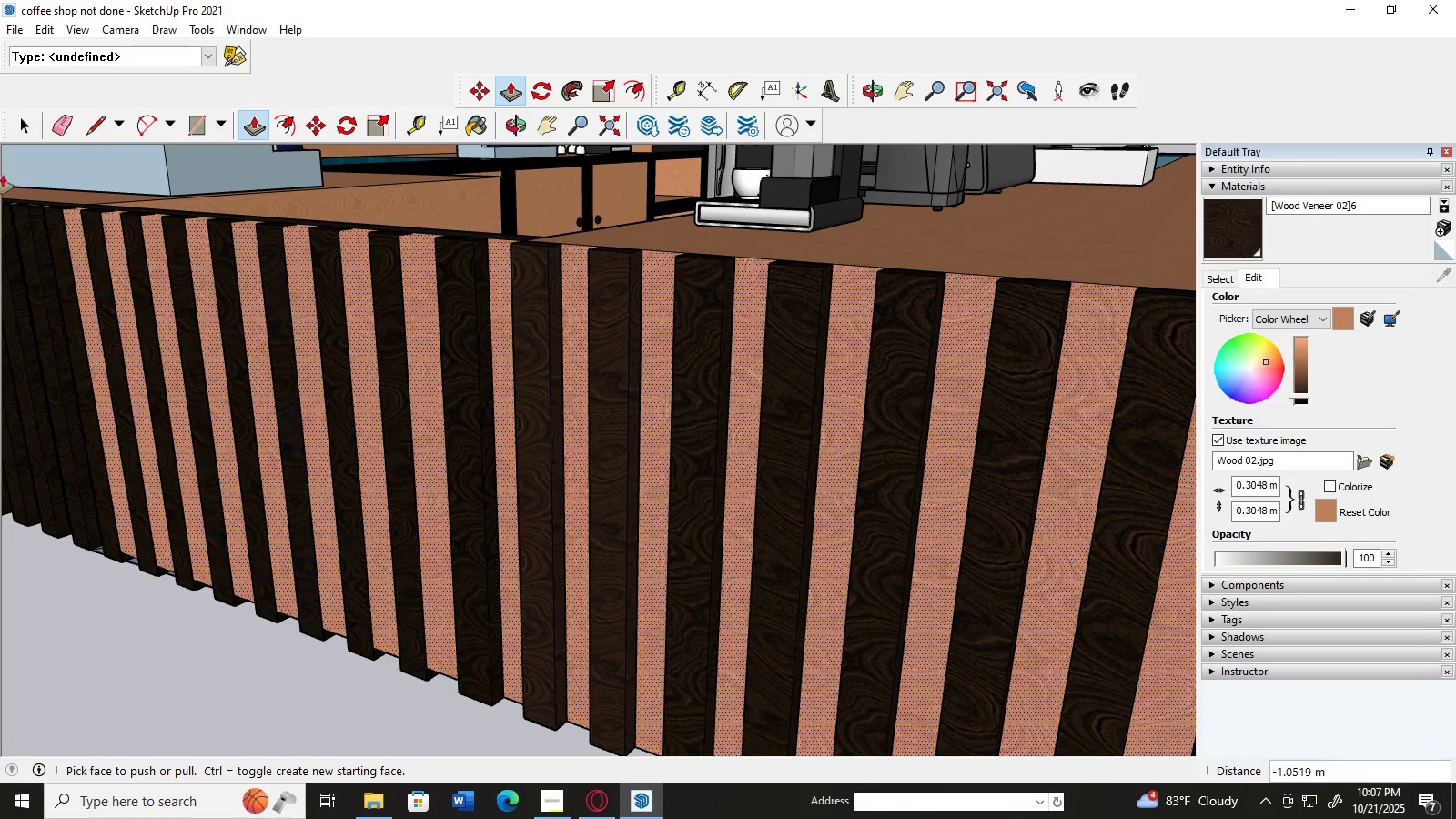 
left_click([23, 122])
 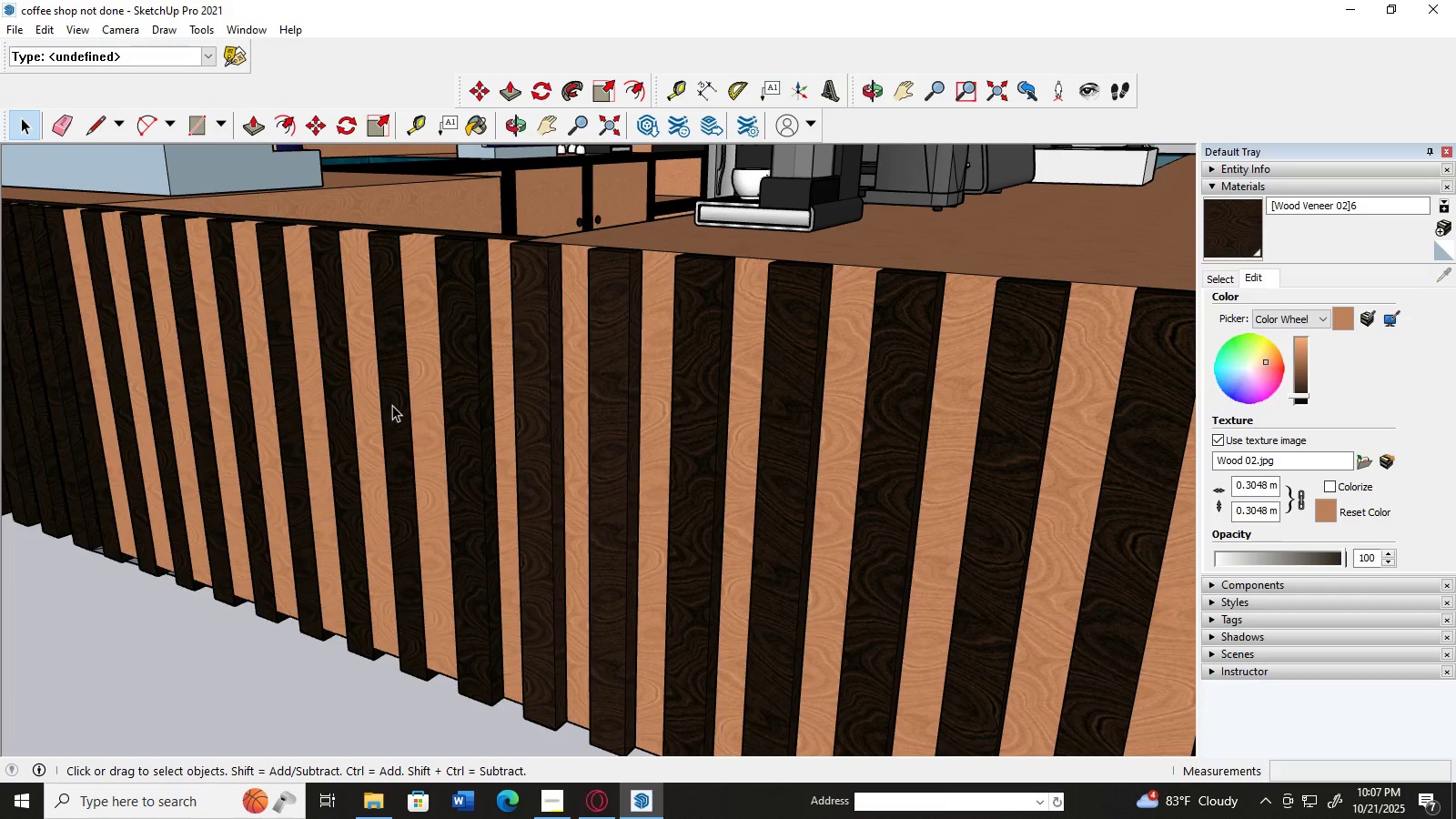 
left_click([392, 405])
 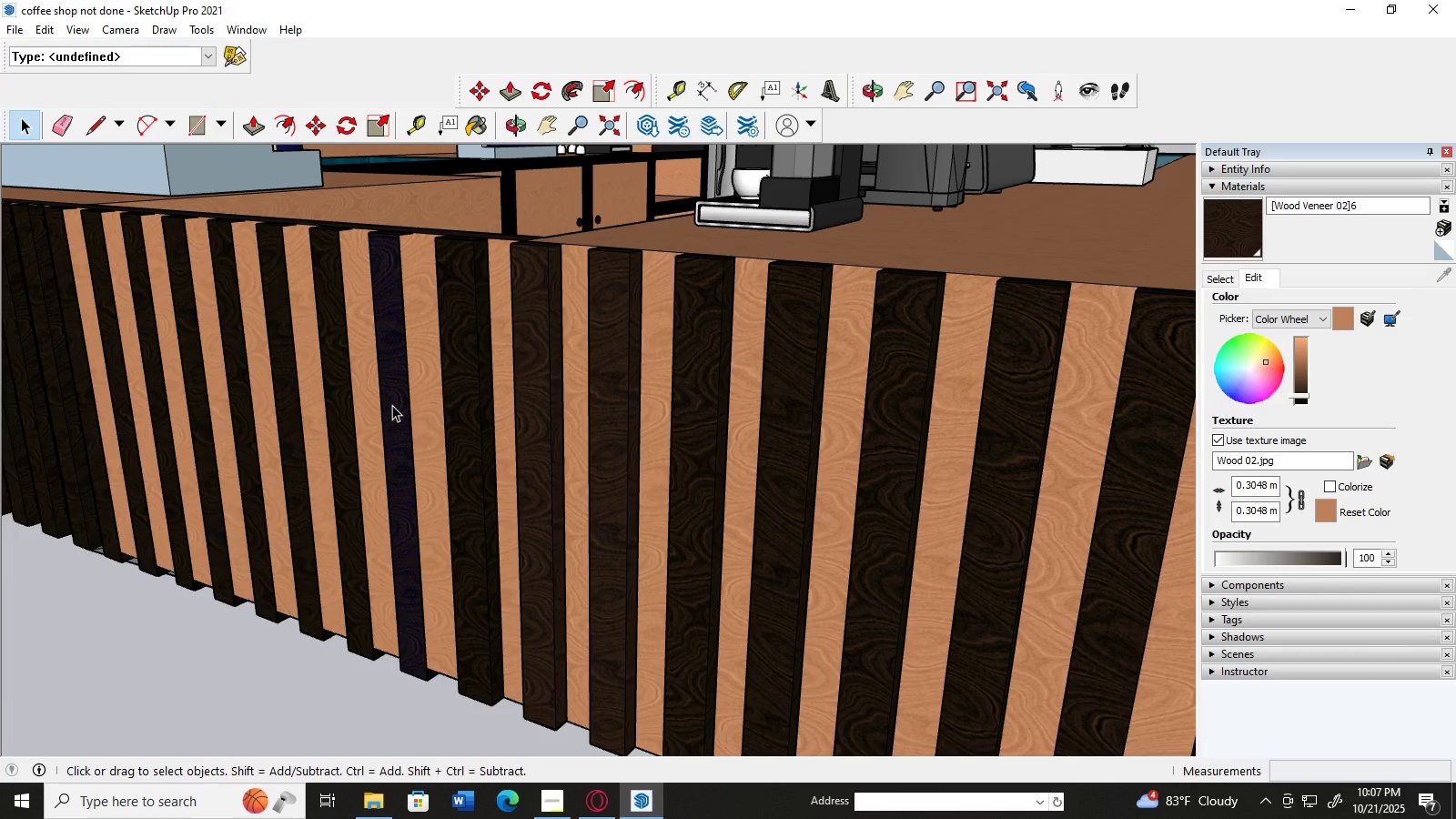 
key(Delete)
 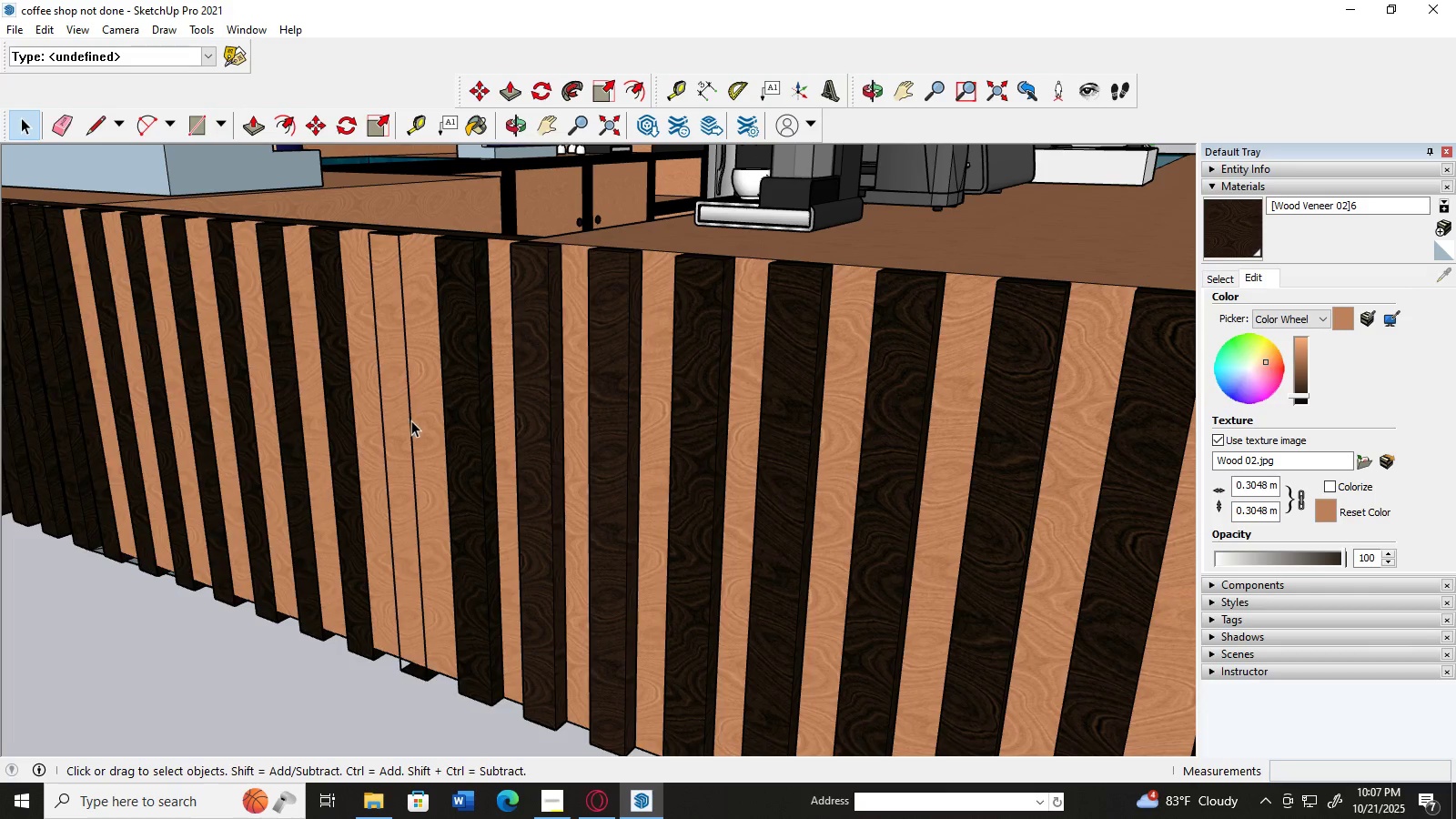 
left_click([411, 420])
 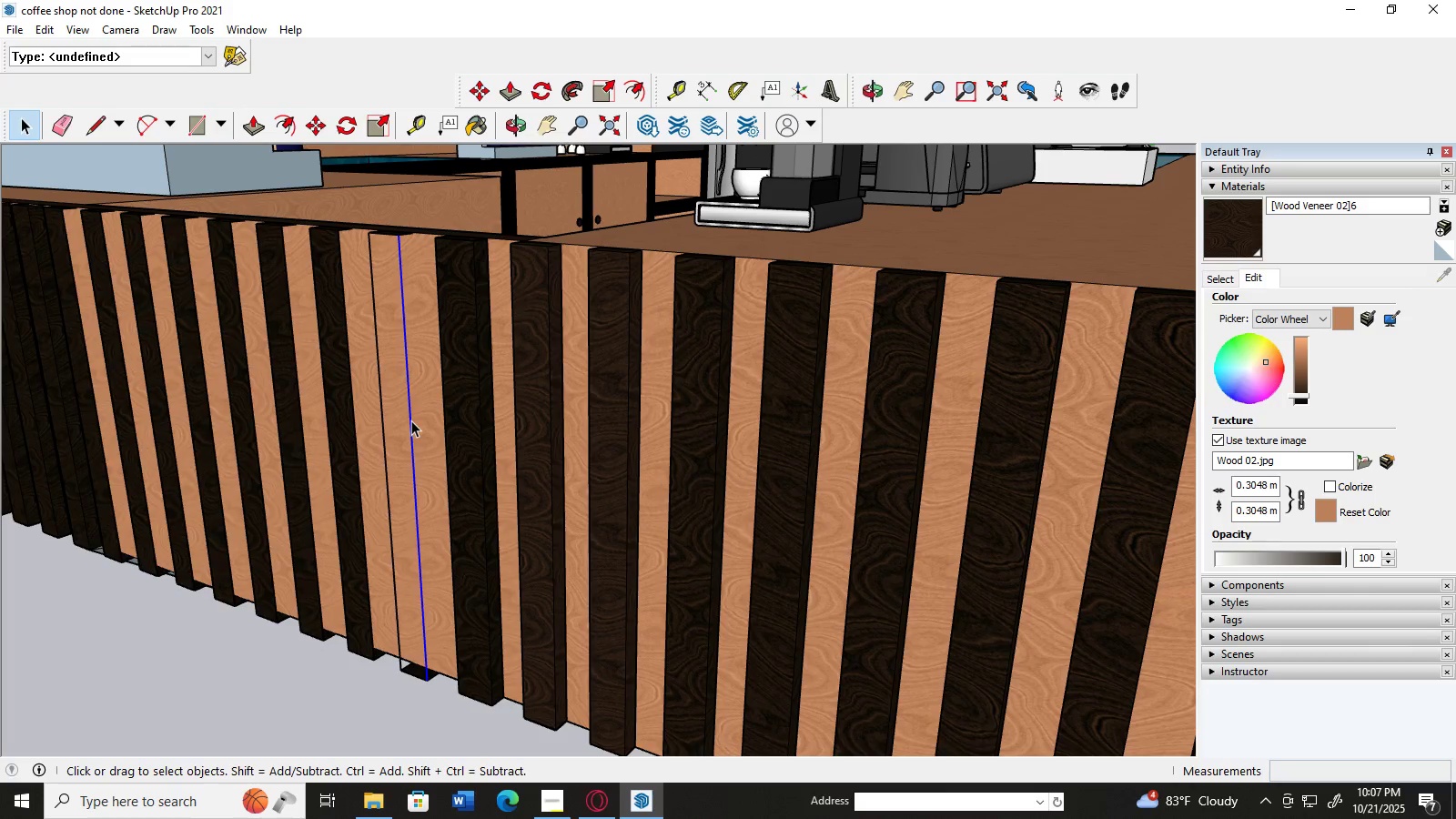 
key(Delete)
 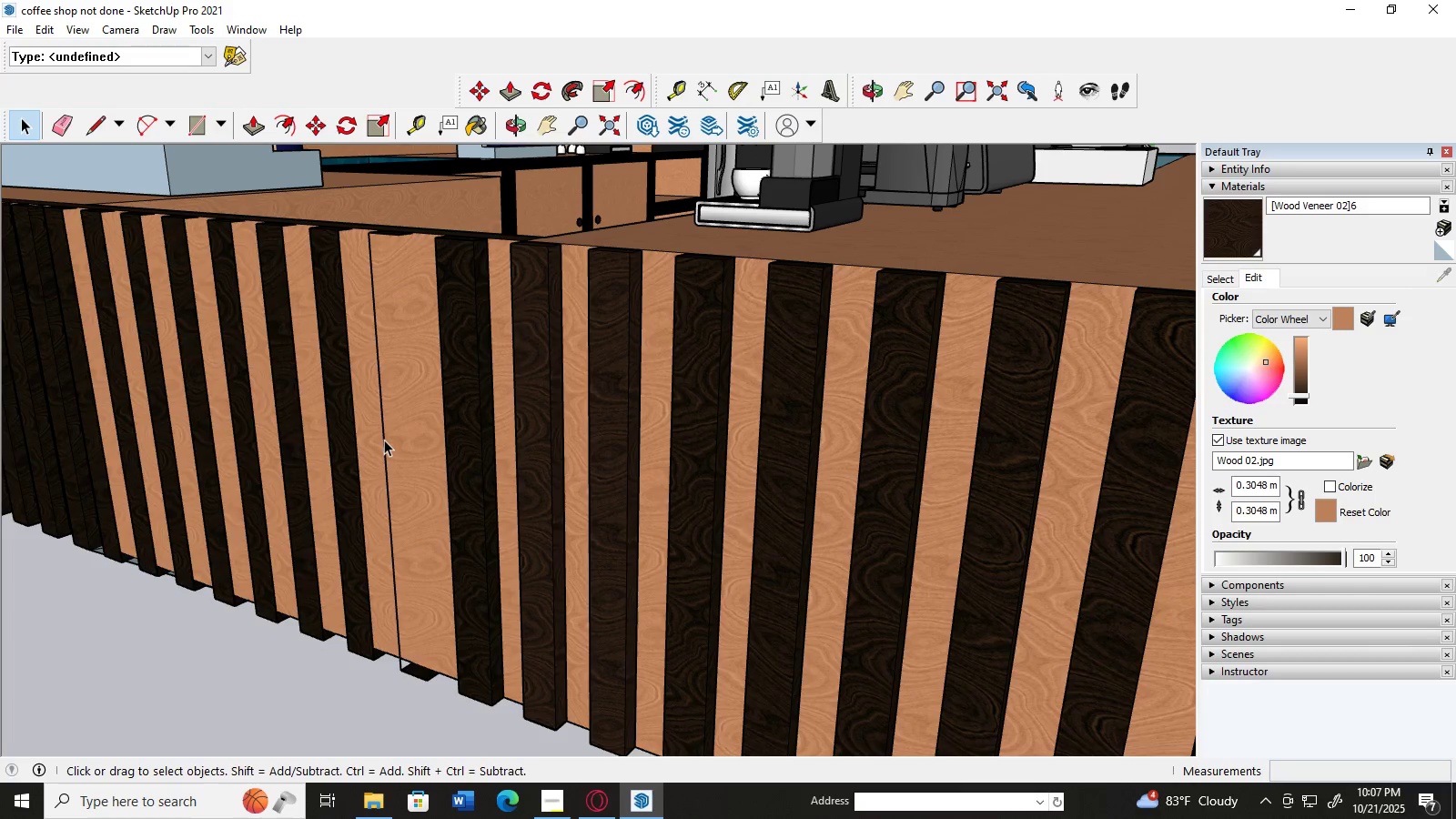 
left_click([384, 440])
 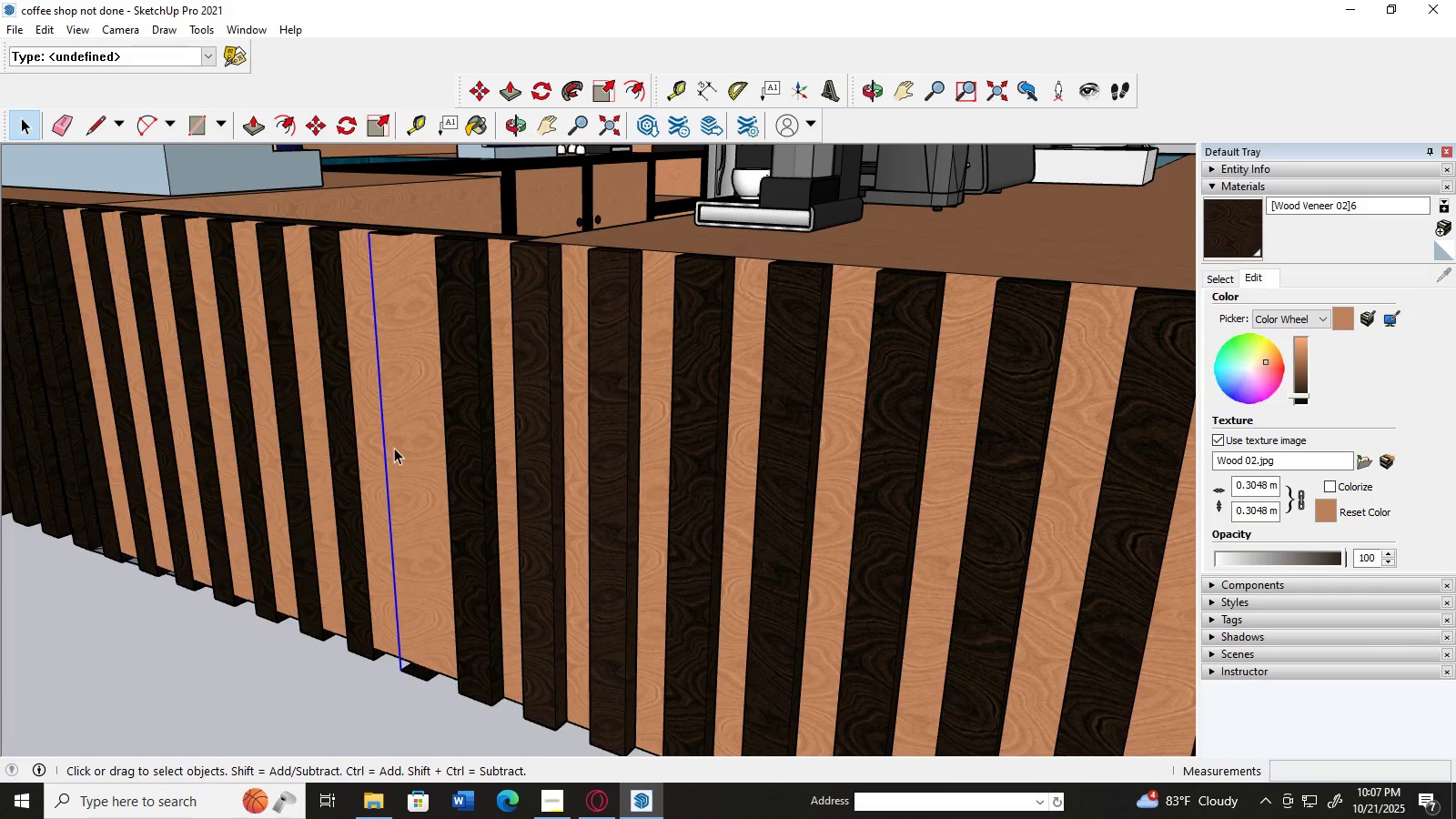 
key(Delete)
 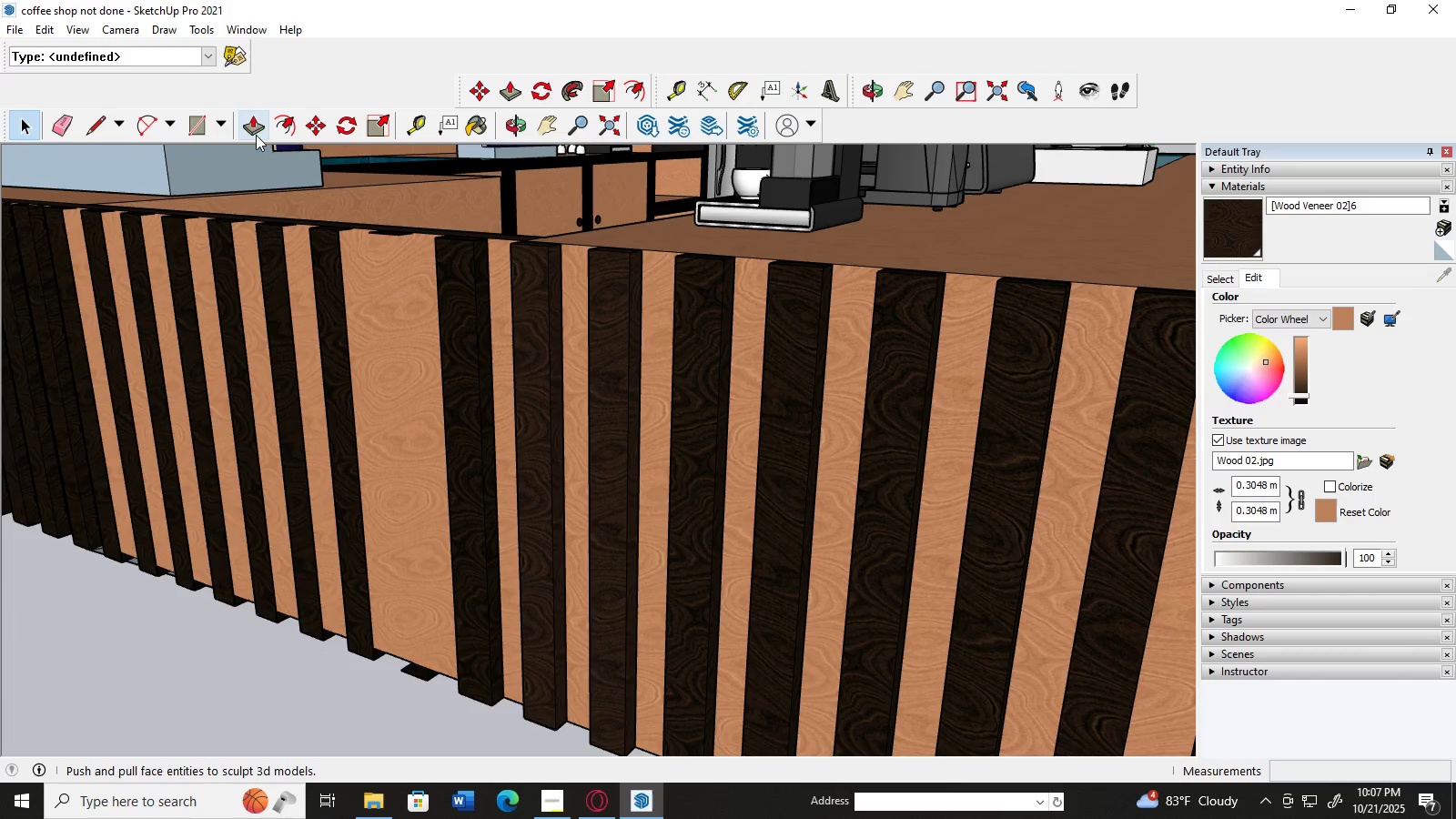 
left_click([254, 129])
 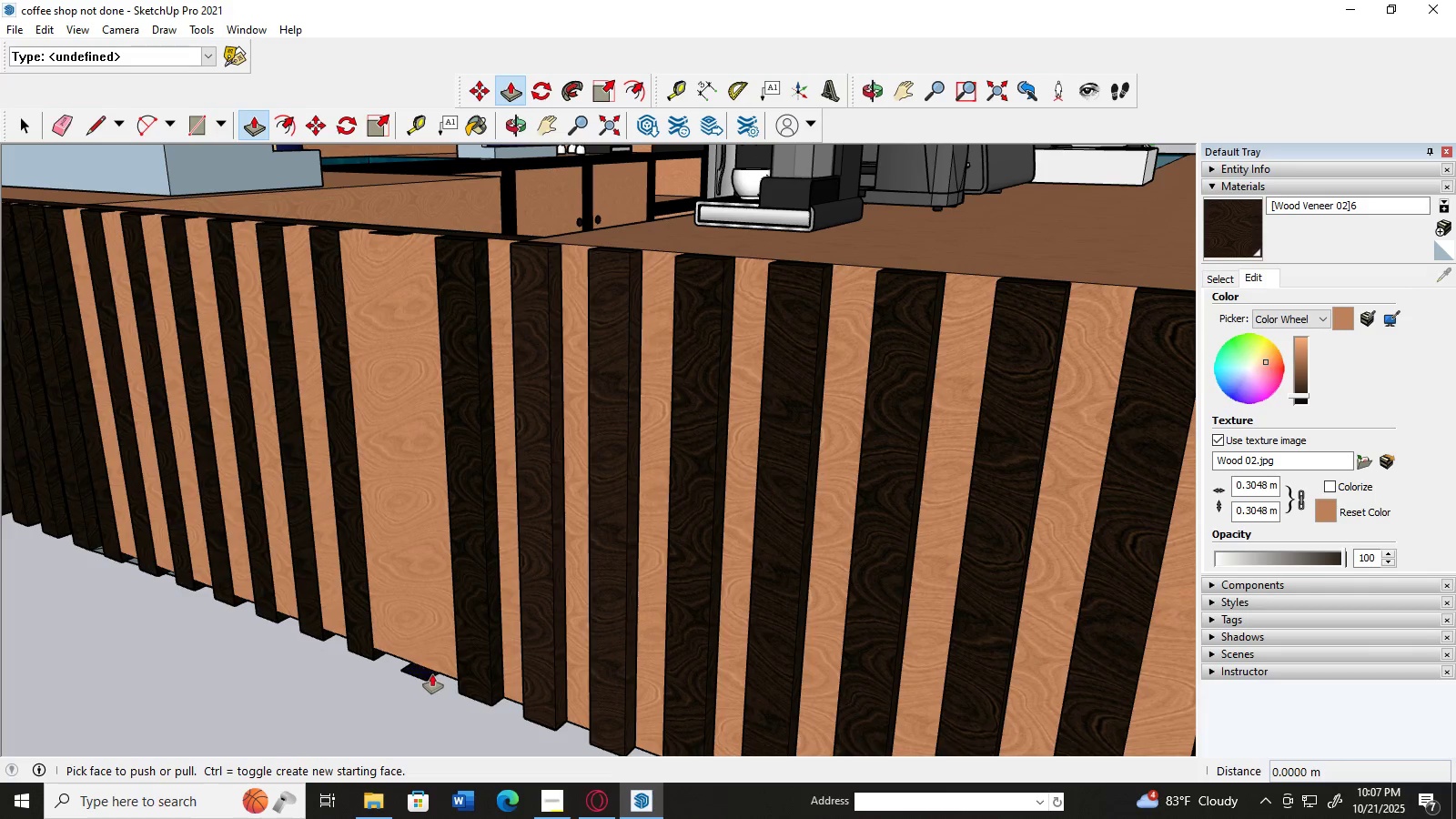 
left_click([426, 673])
 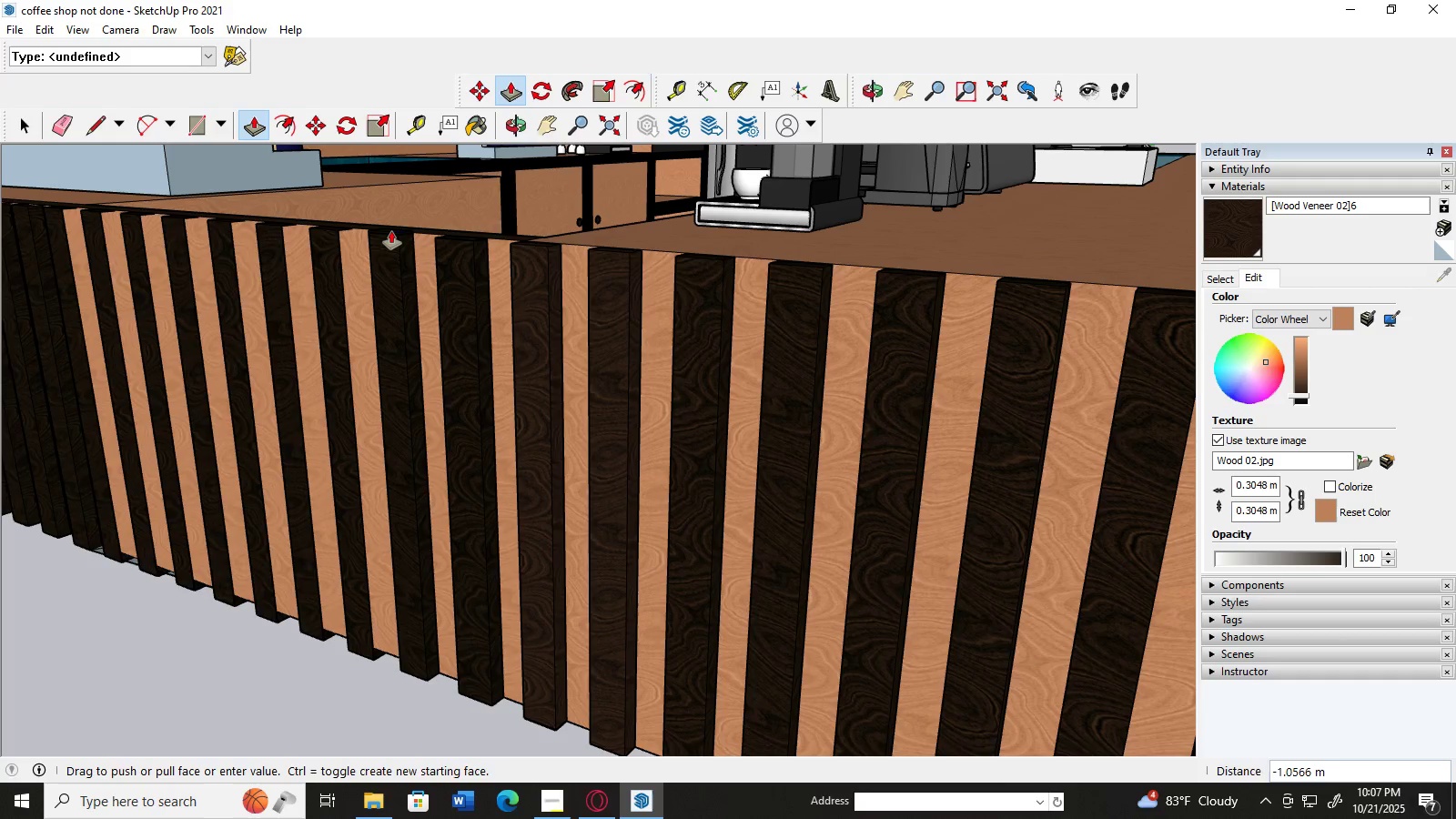 
scroll: coordinate [391, 231], scroll_direction: up, amount: 2.0
 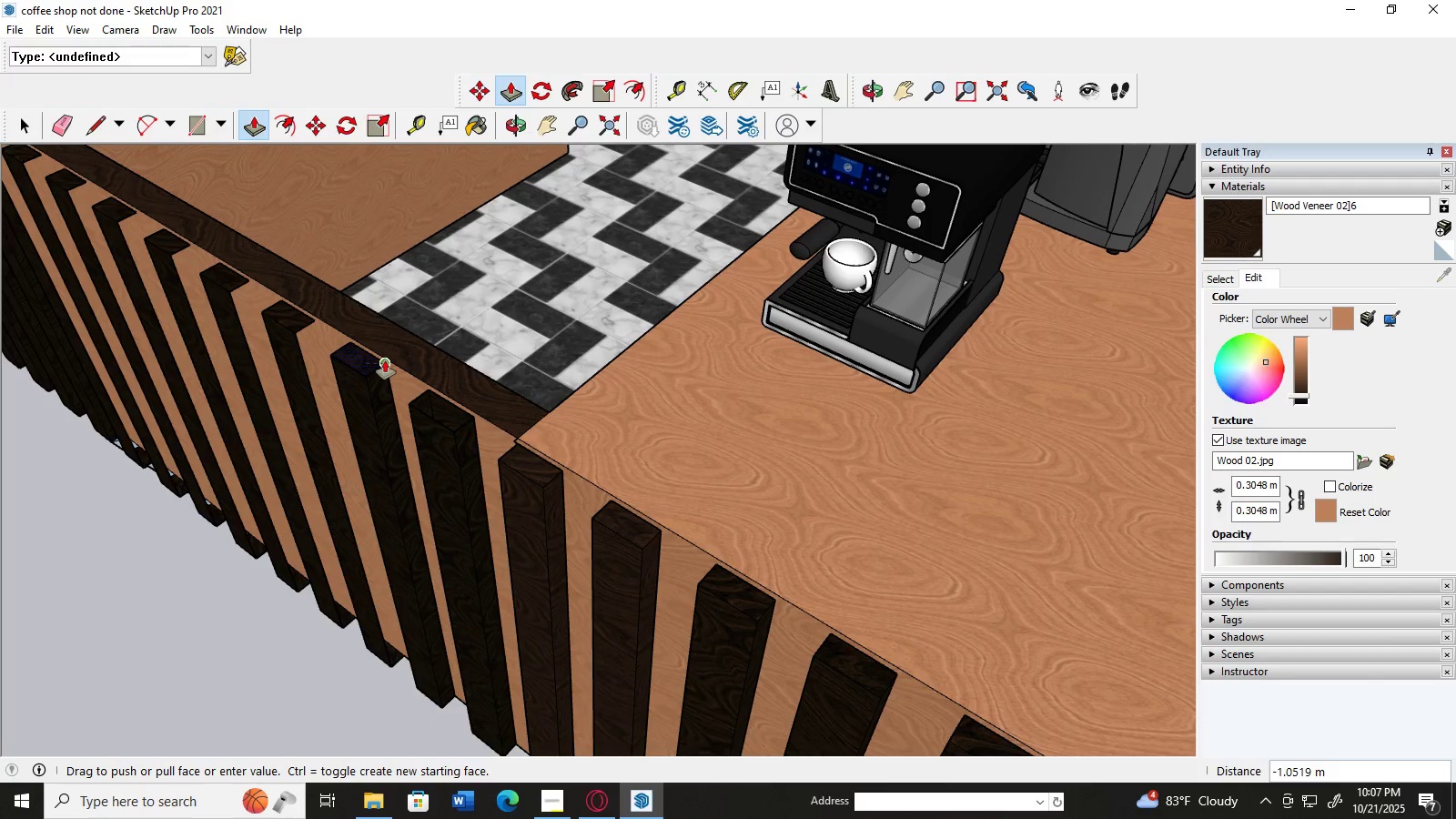 
left_click([385, 360])
 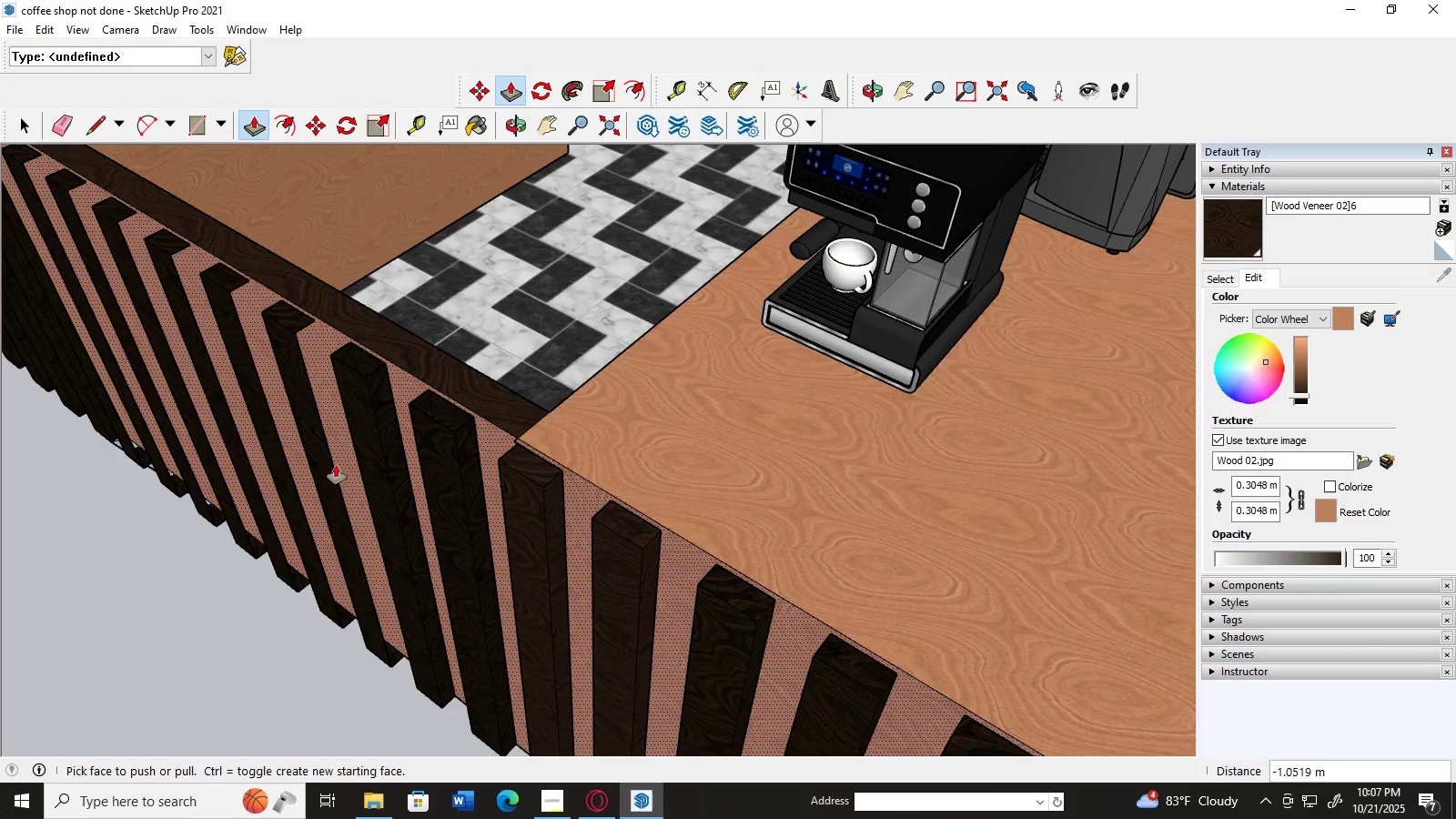 
scroll: coordinate [442, 427], scroll_direction: up, amount: 5.0
 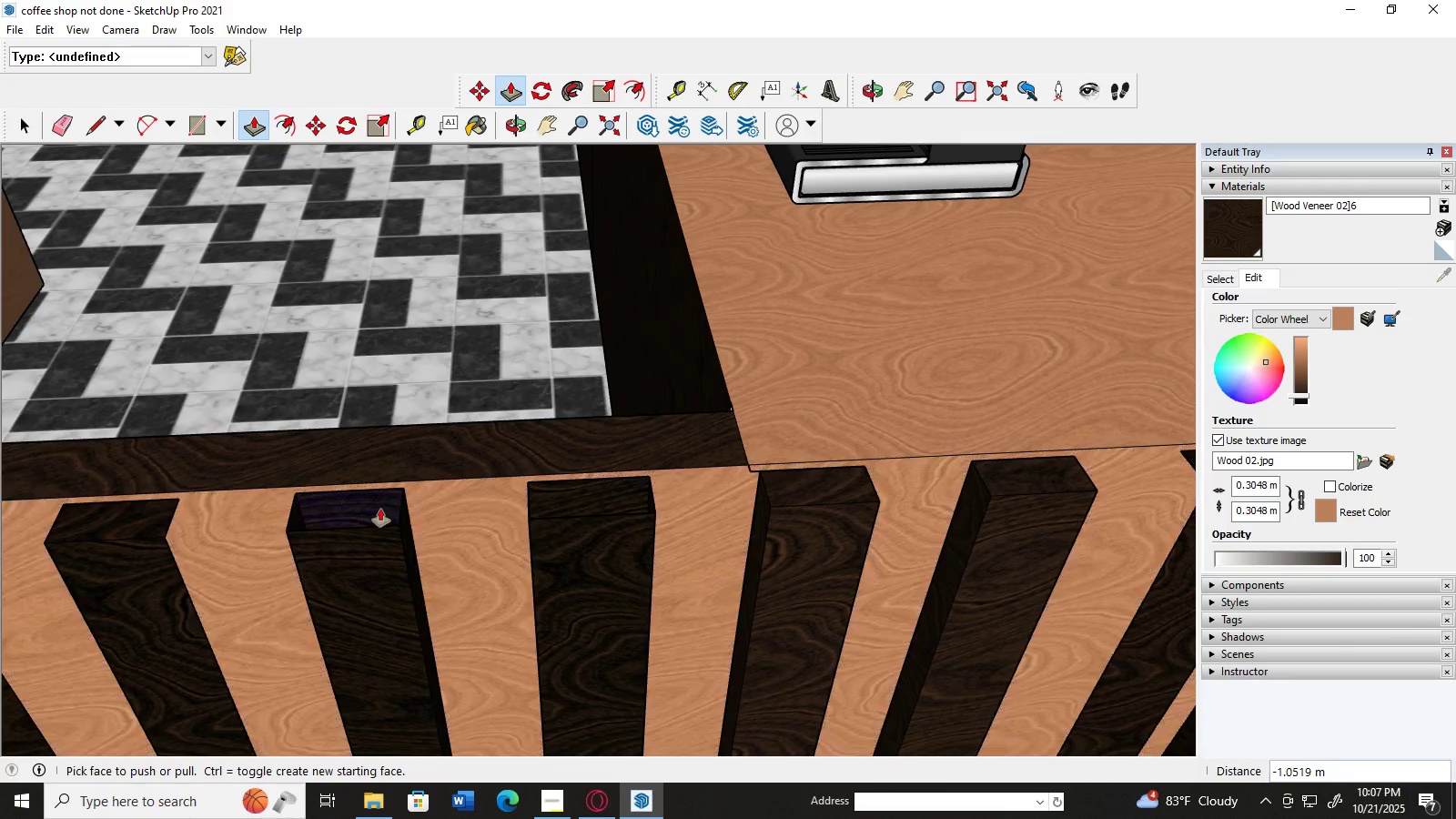 
left_click([379, 509])
 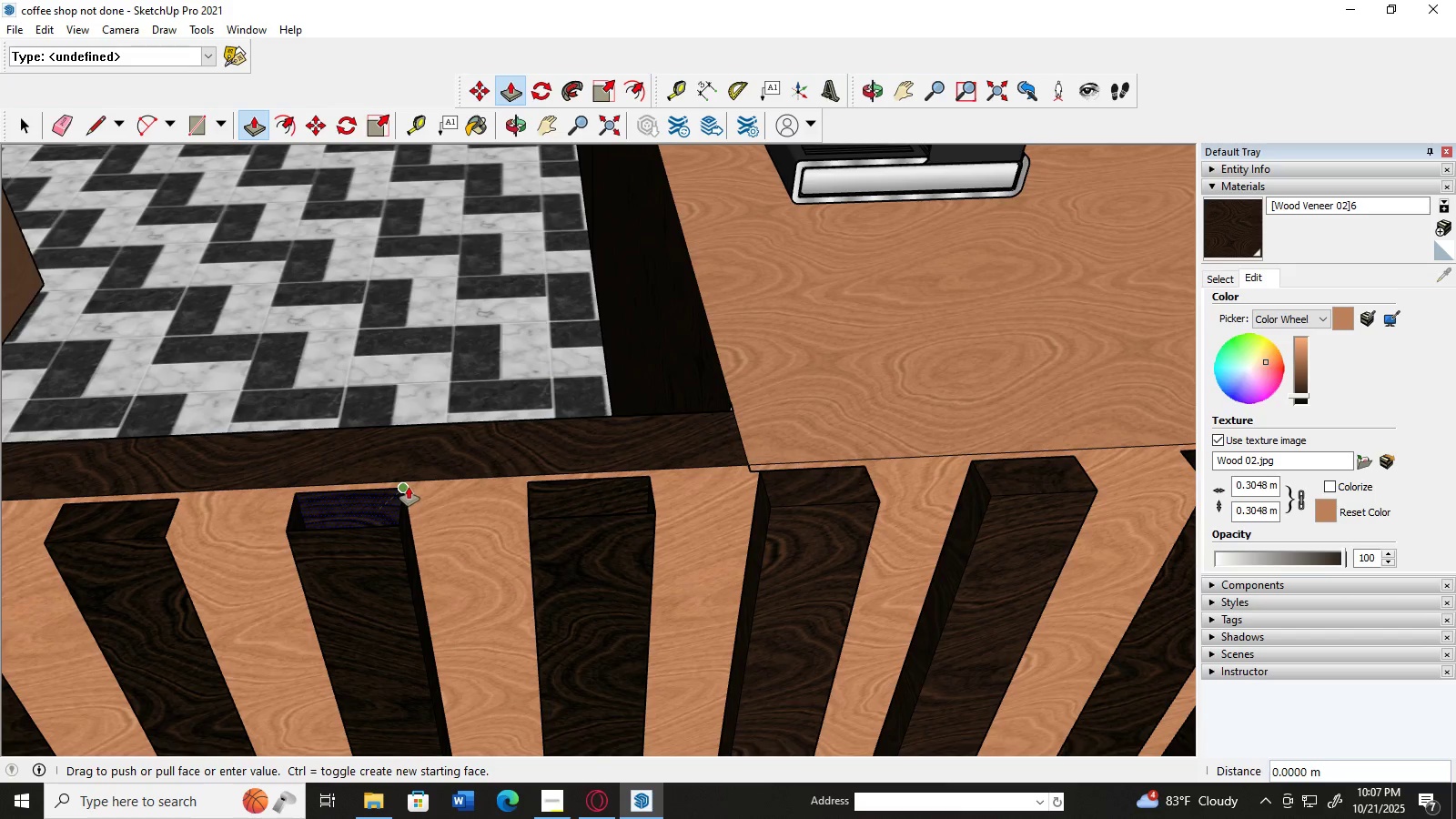 
left_click([409, 480])
 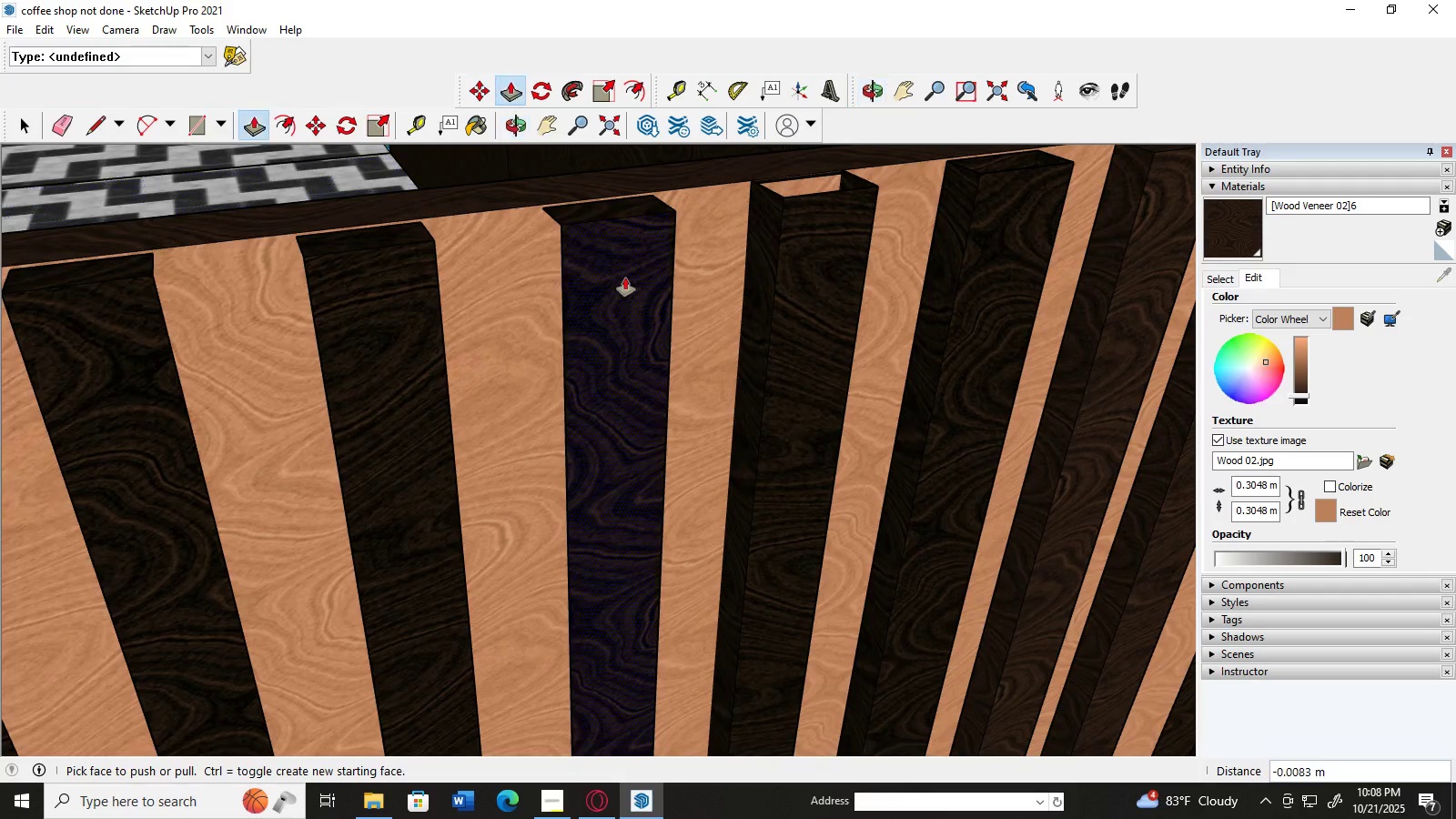 
scroll: coordinate [625, 295], scroll_direction: up, amount: 2.0
 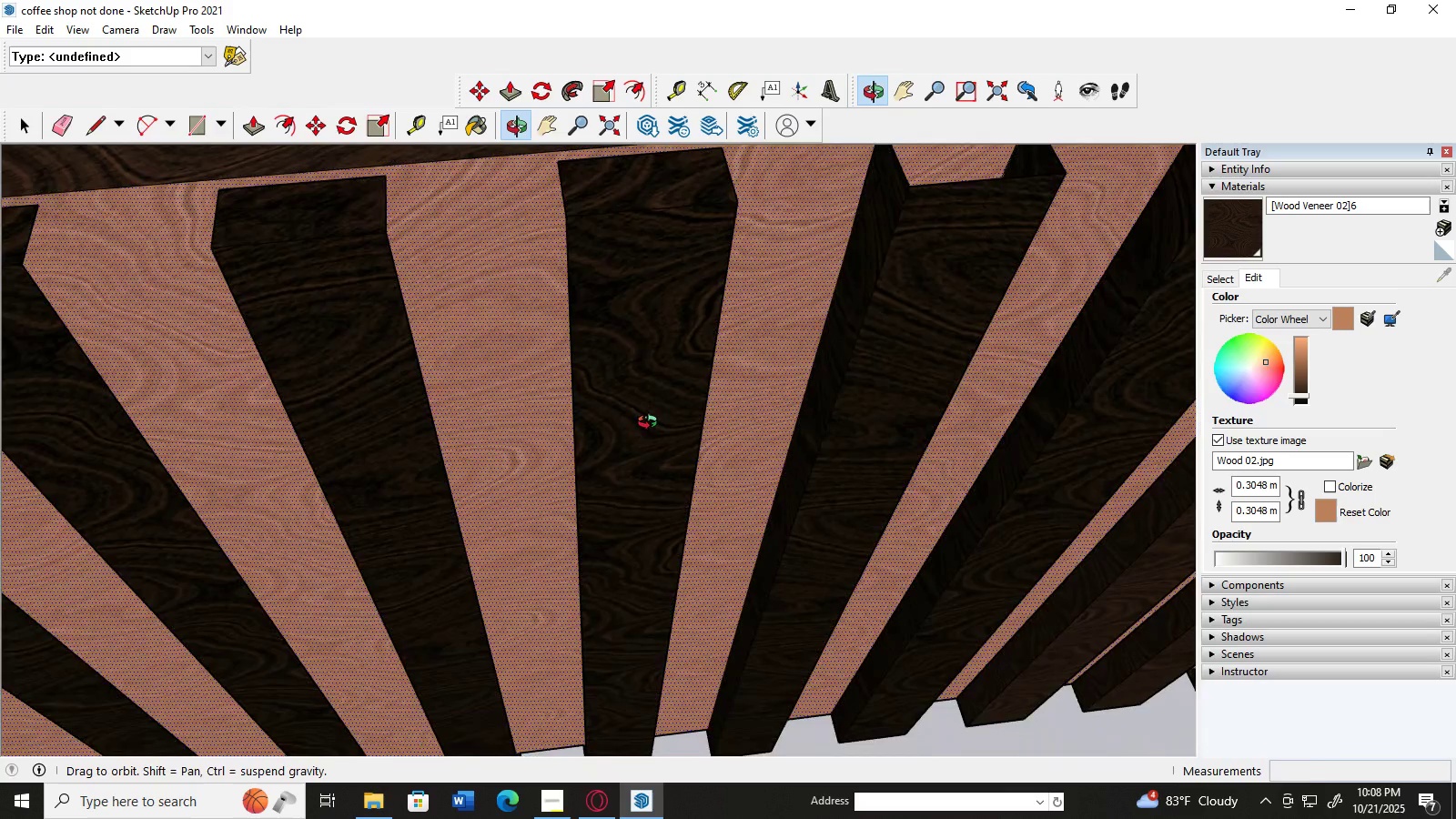 
scroll: coordinate [649, 387], scroll_direction: down, amount: 4.0
 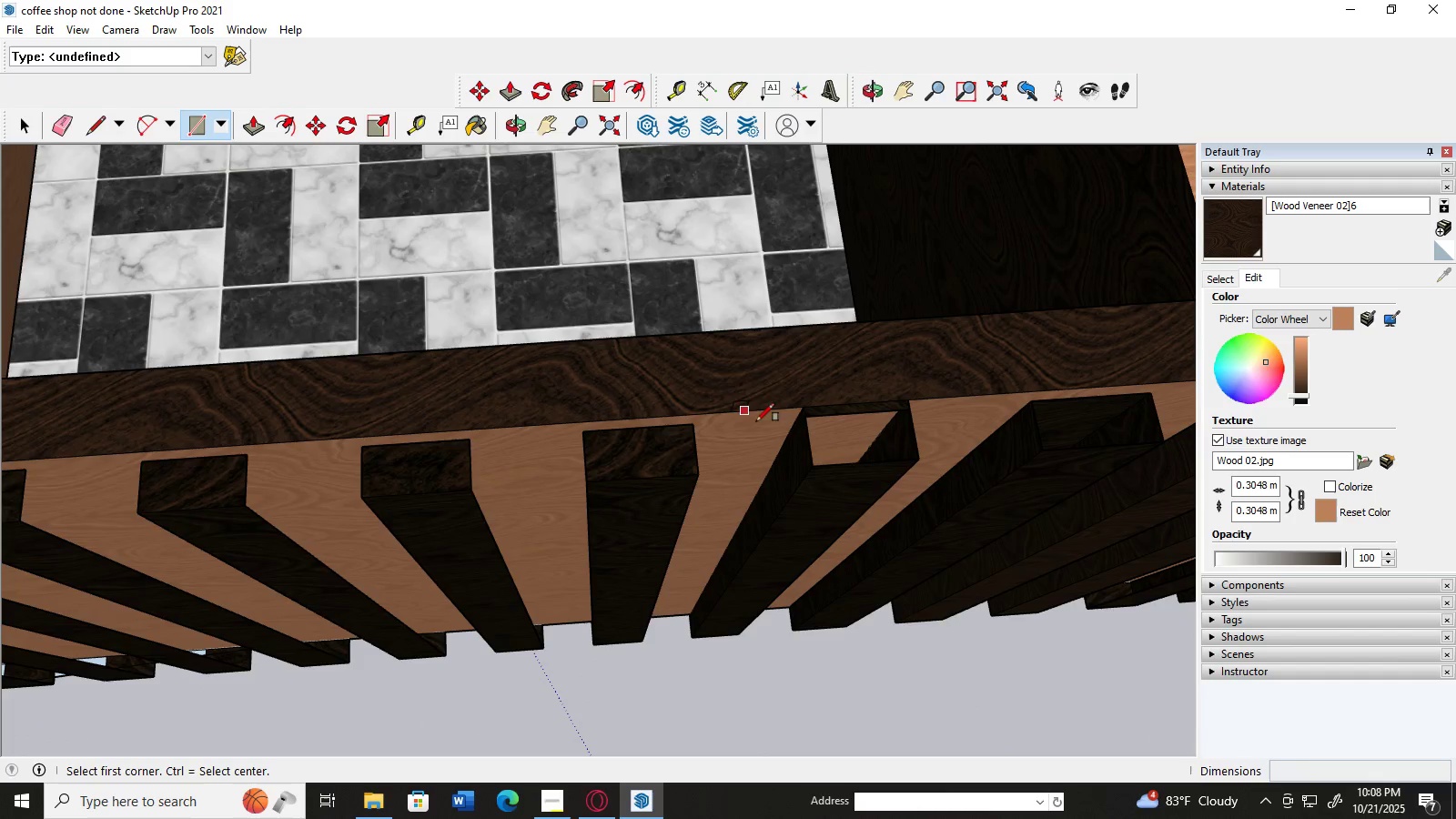 
left_click([810, 420])
 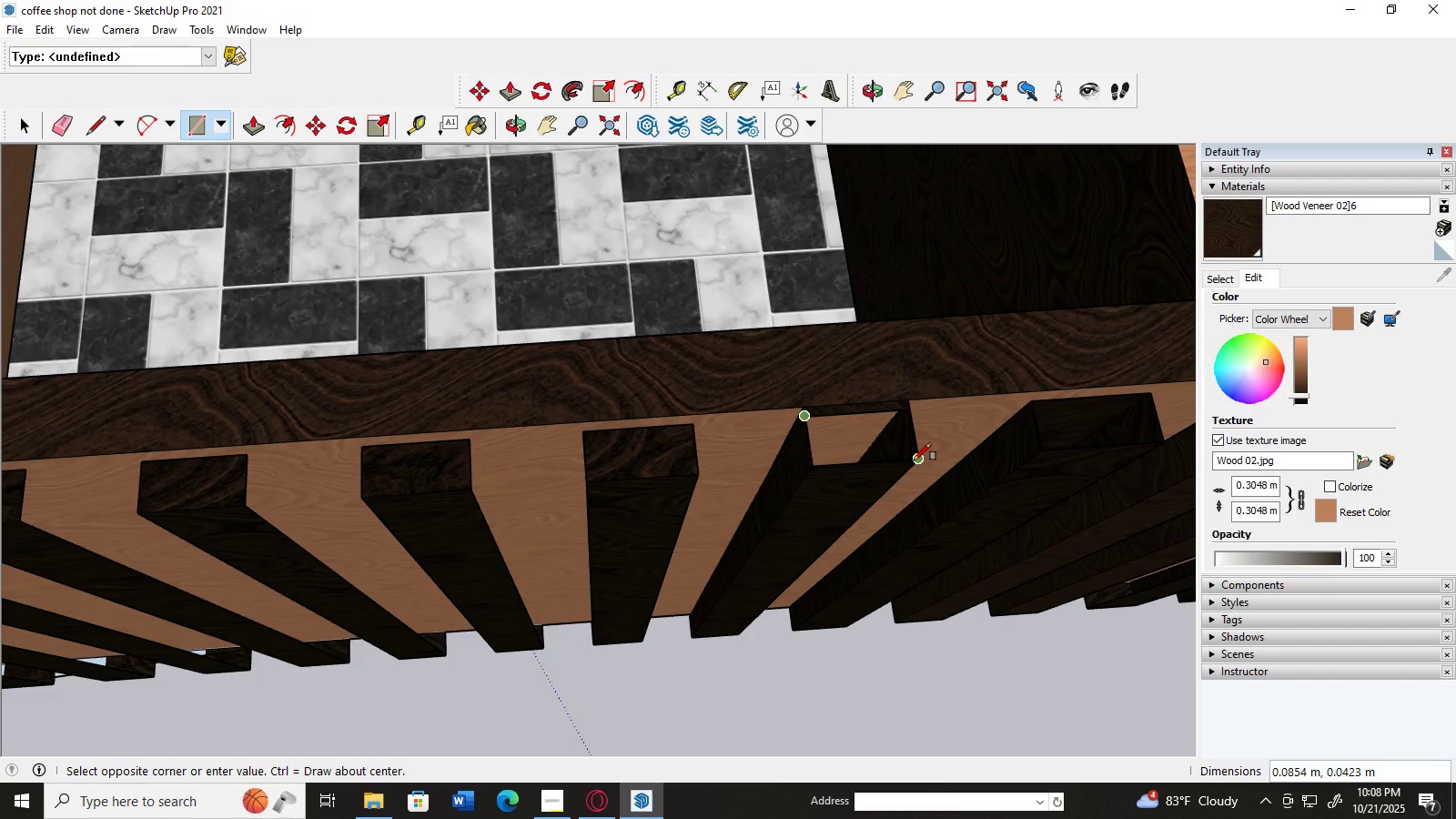 
left_click([917, 460])
 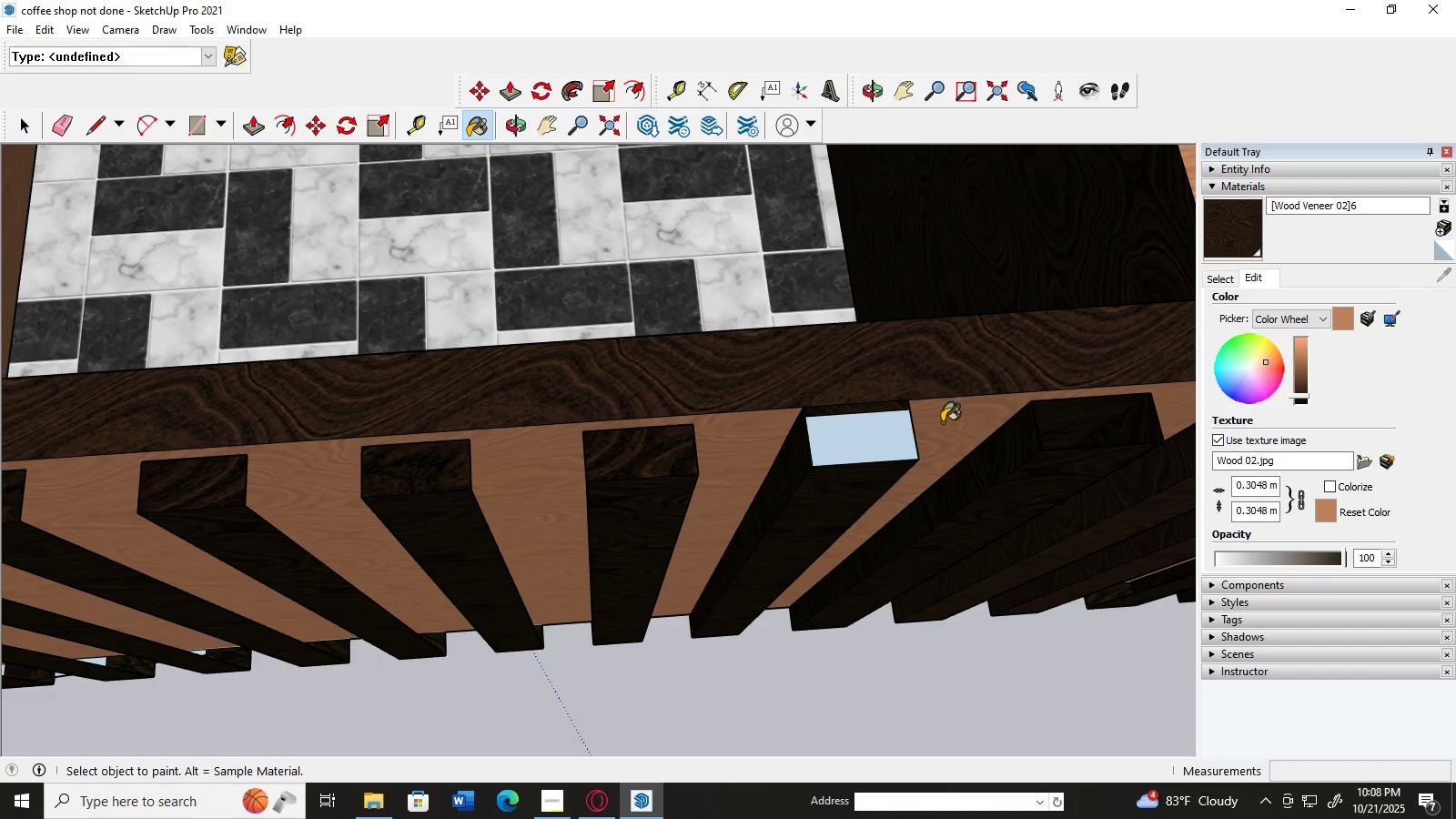 
left_click([890, 443])
 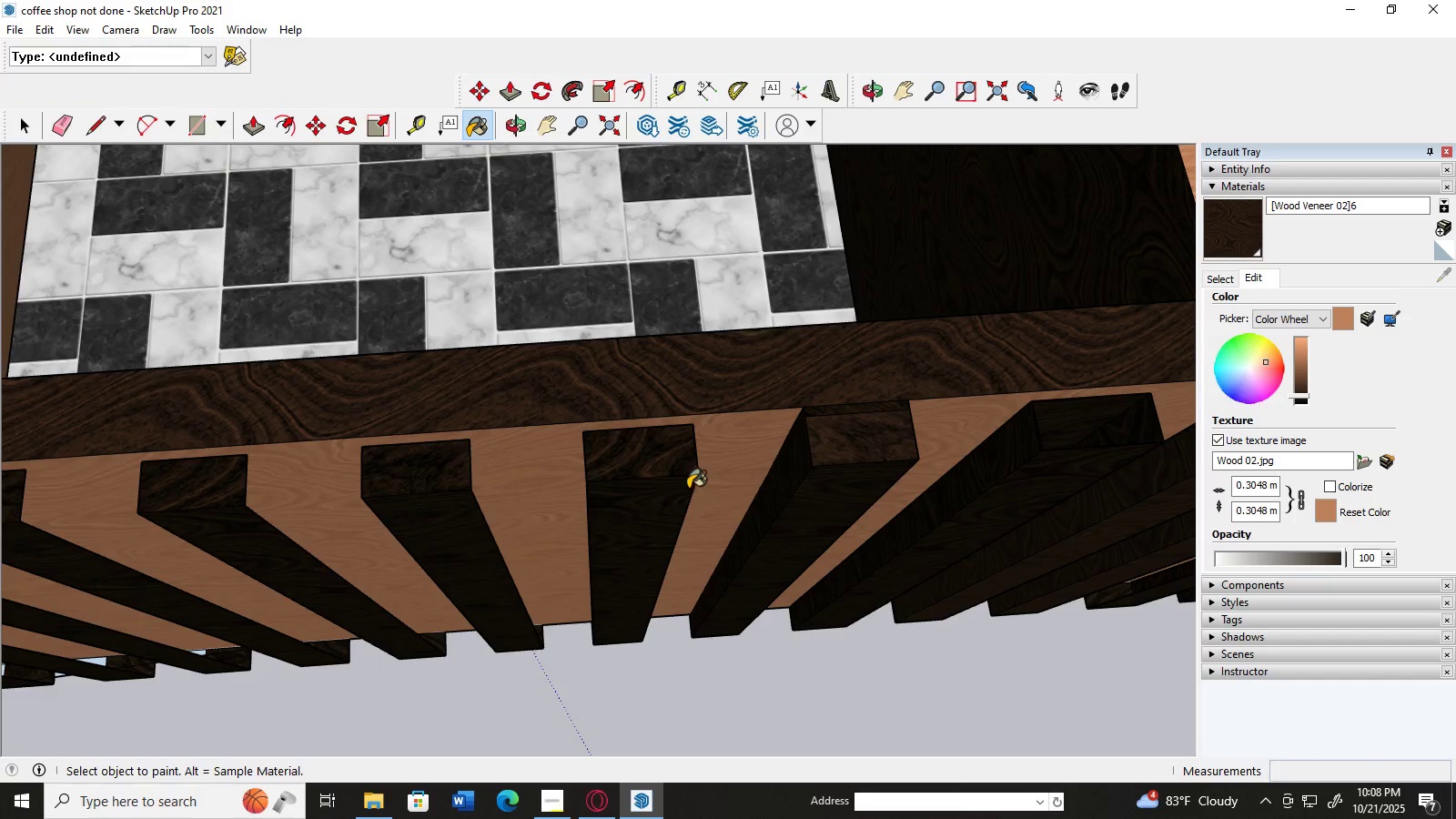 
scroll: coordinate [286, 305], scroll_direction: up, amount: 2.0
 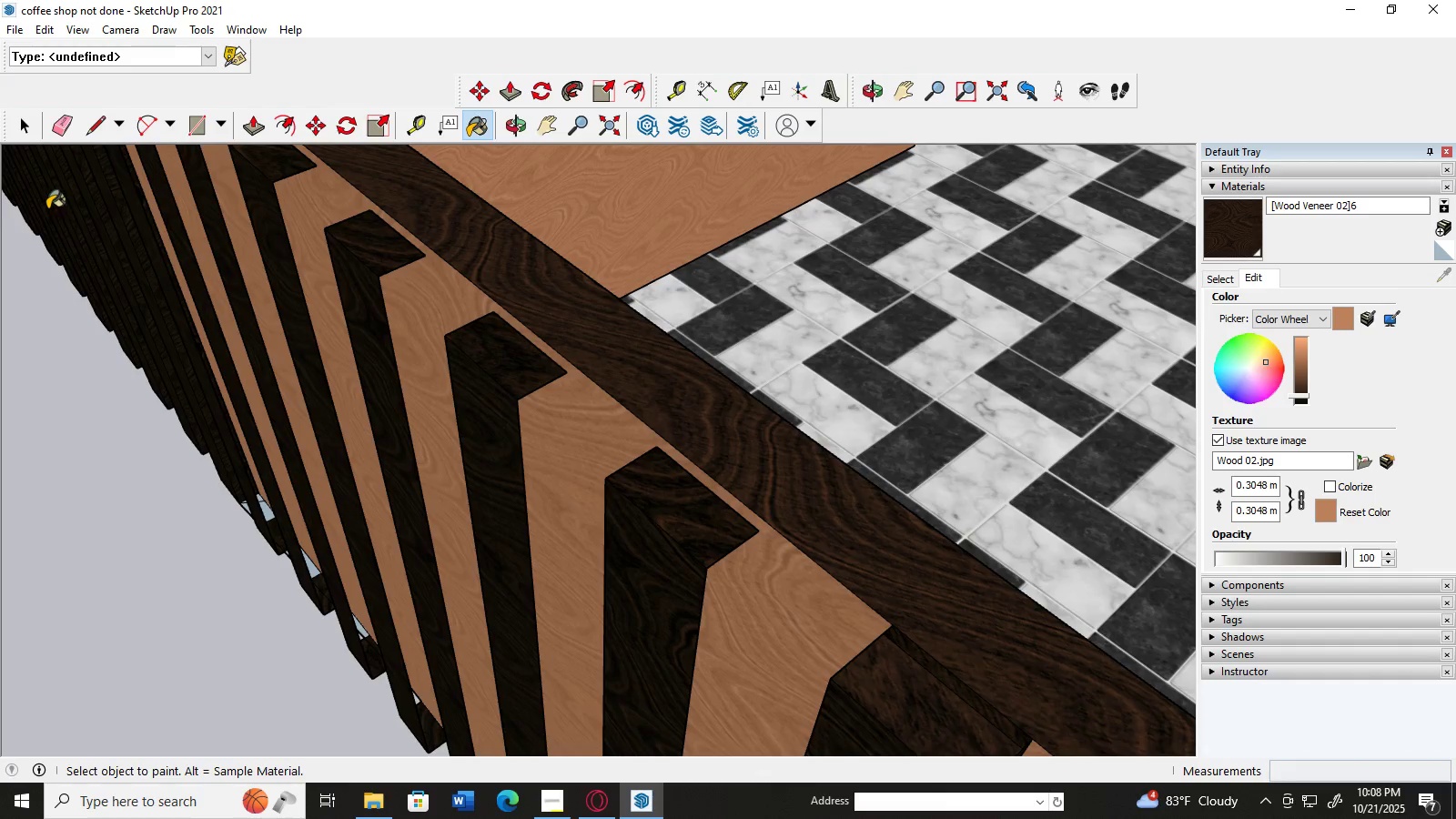 
left_click([25, 138])
 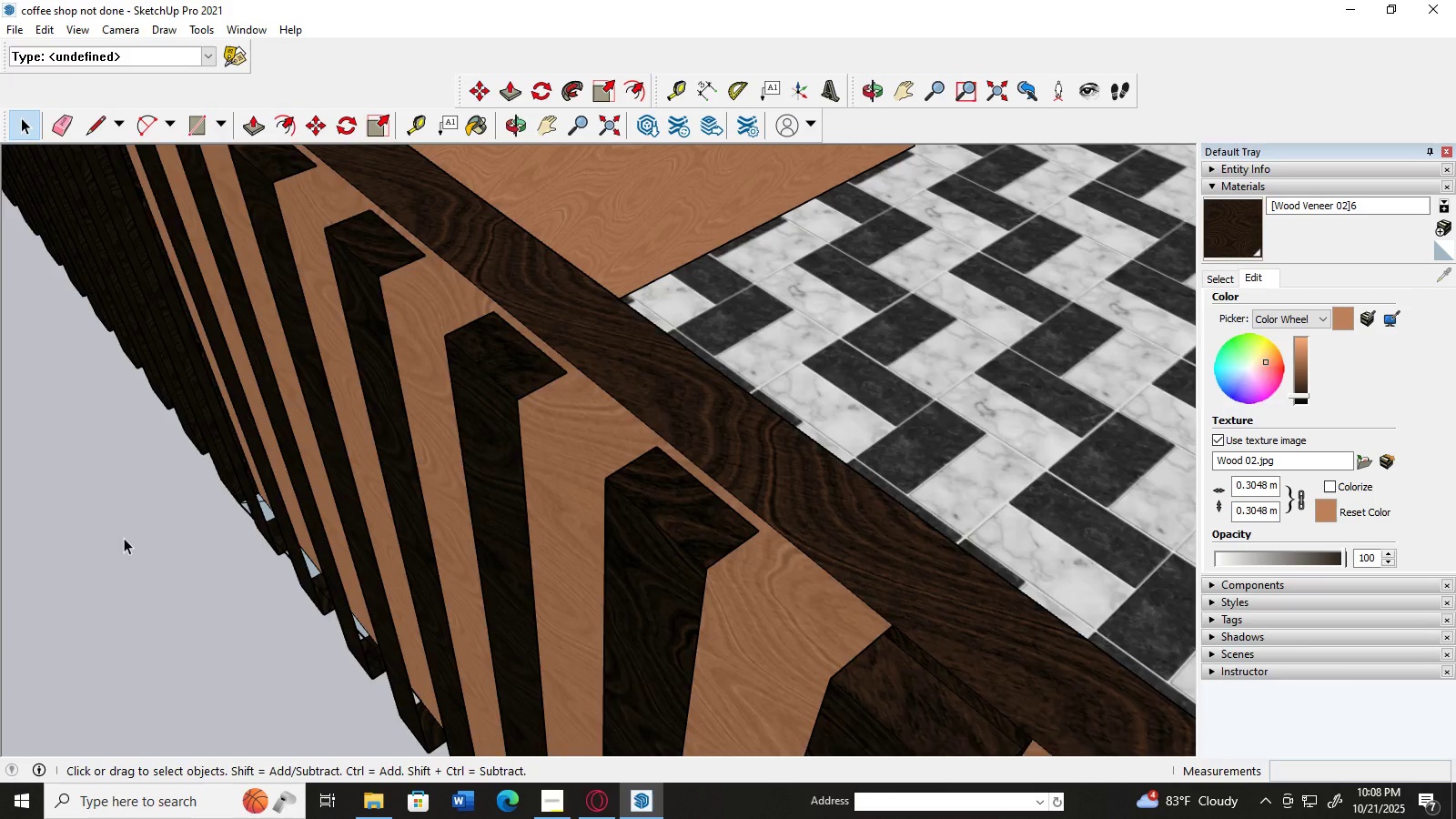 
scroll: coordinate [102, 502], scroll_direction: down, amount: 3.0
 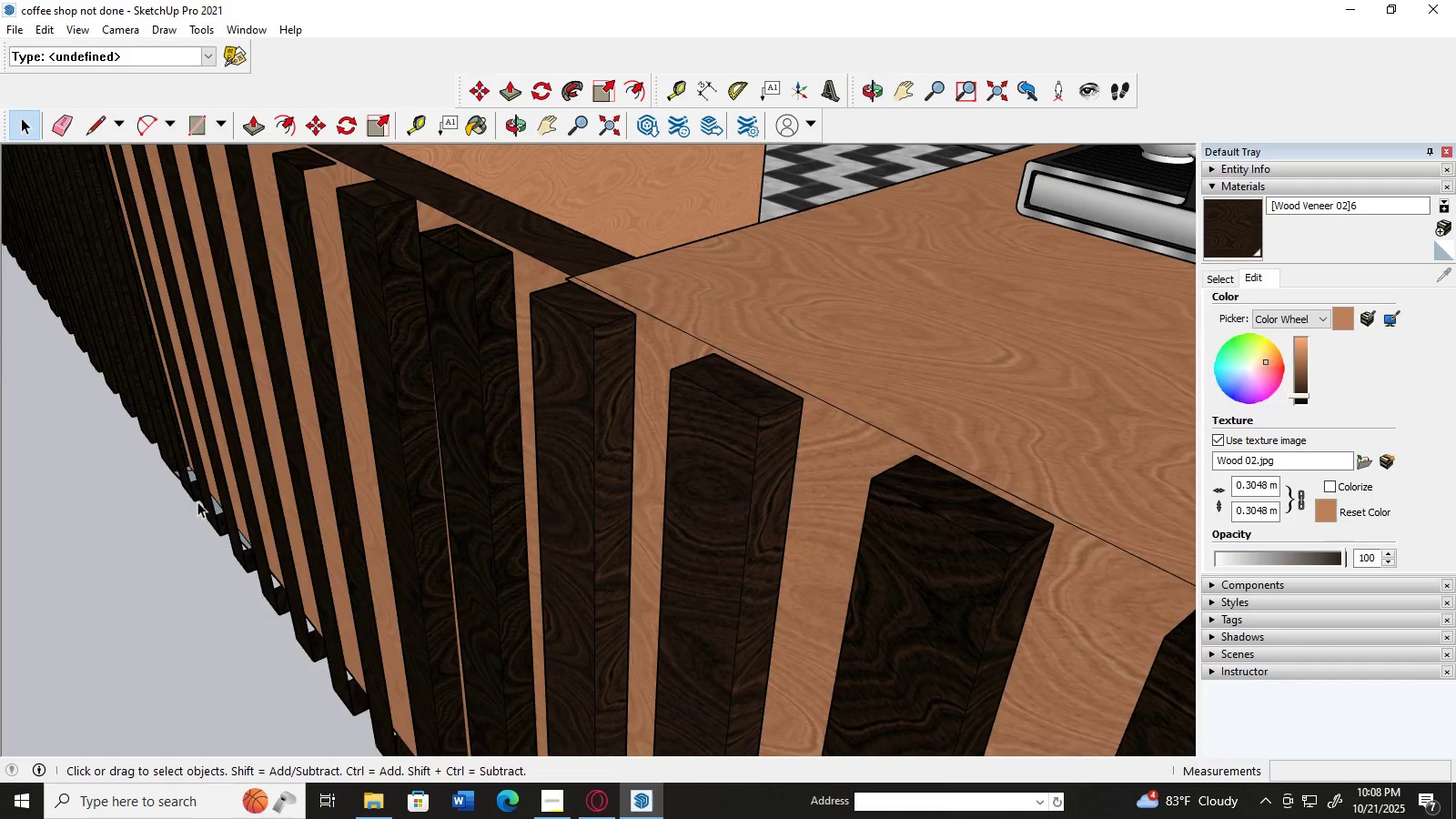 
left_click([323, 407])
 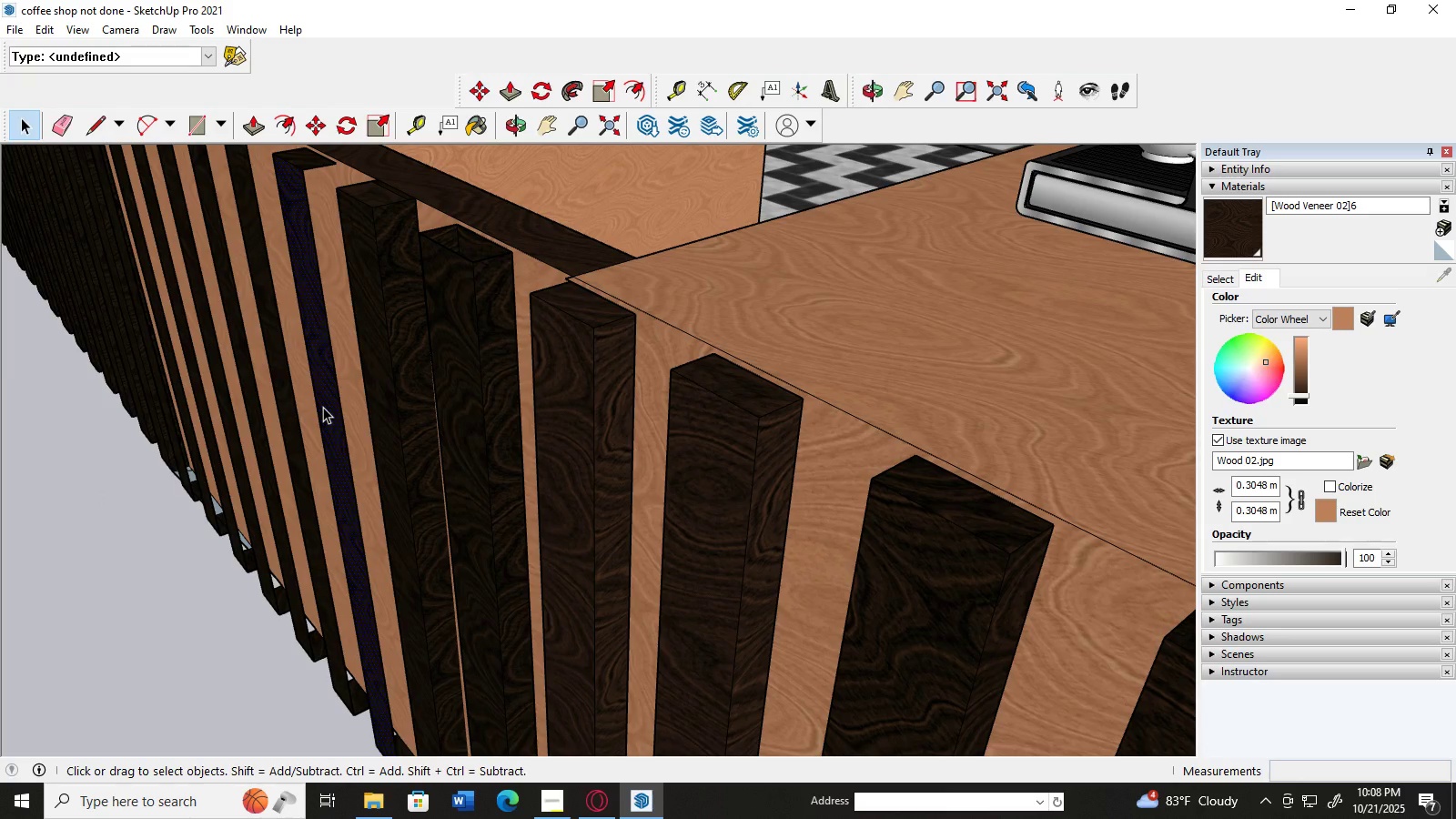 
key(Delete)
 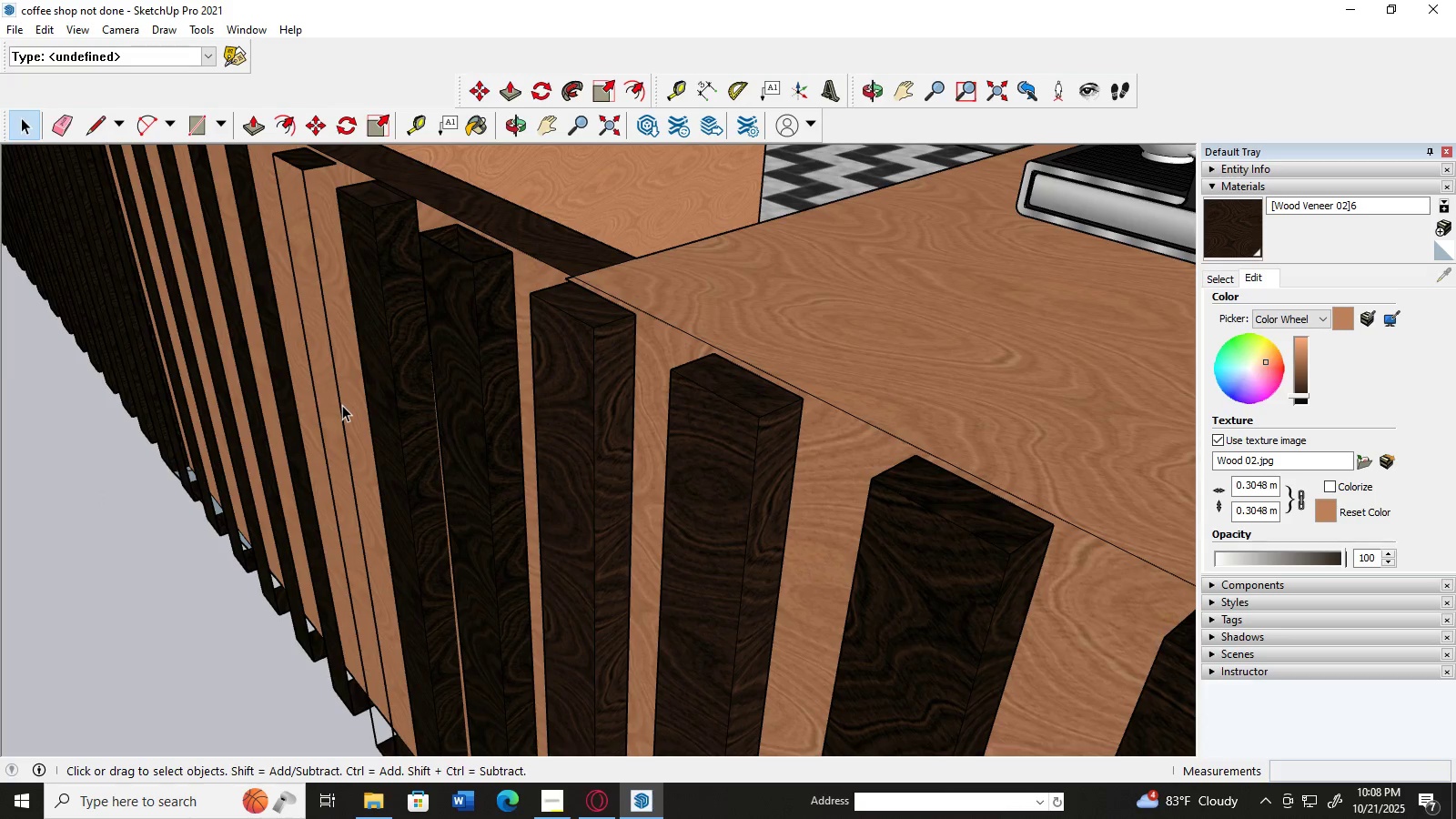 
left_click([342, 406])
 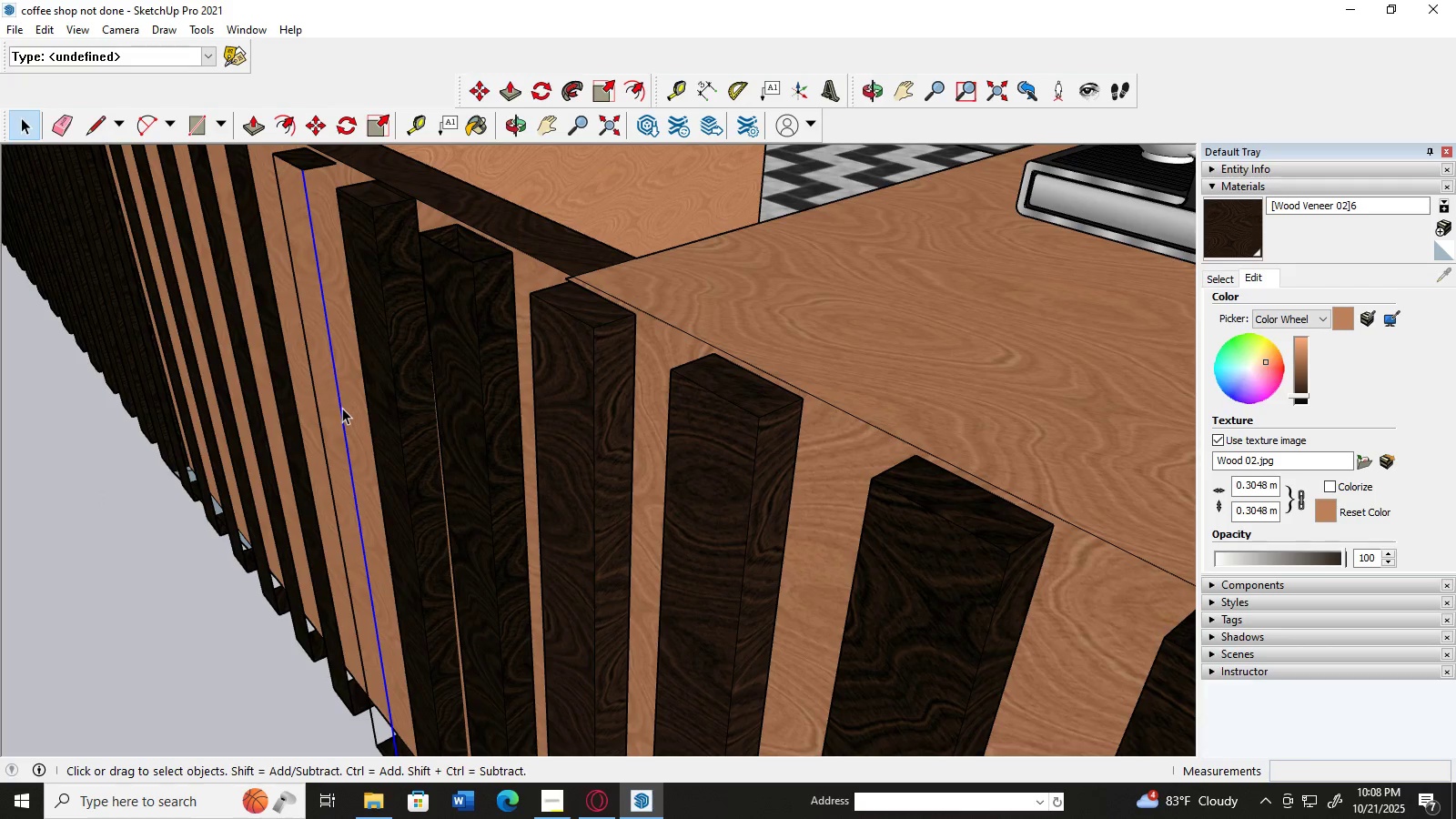 
key(Delete)
 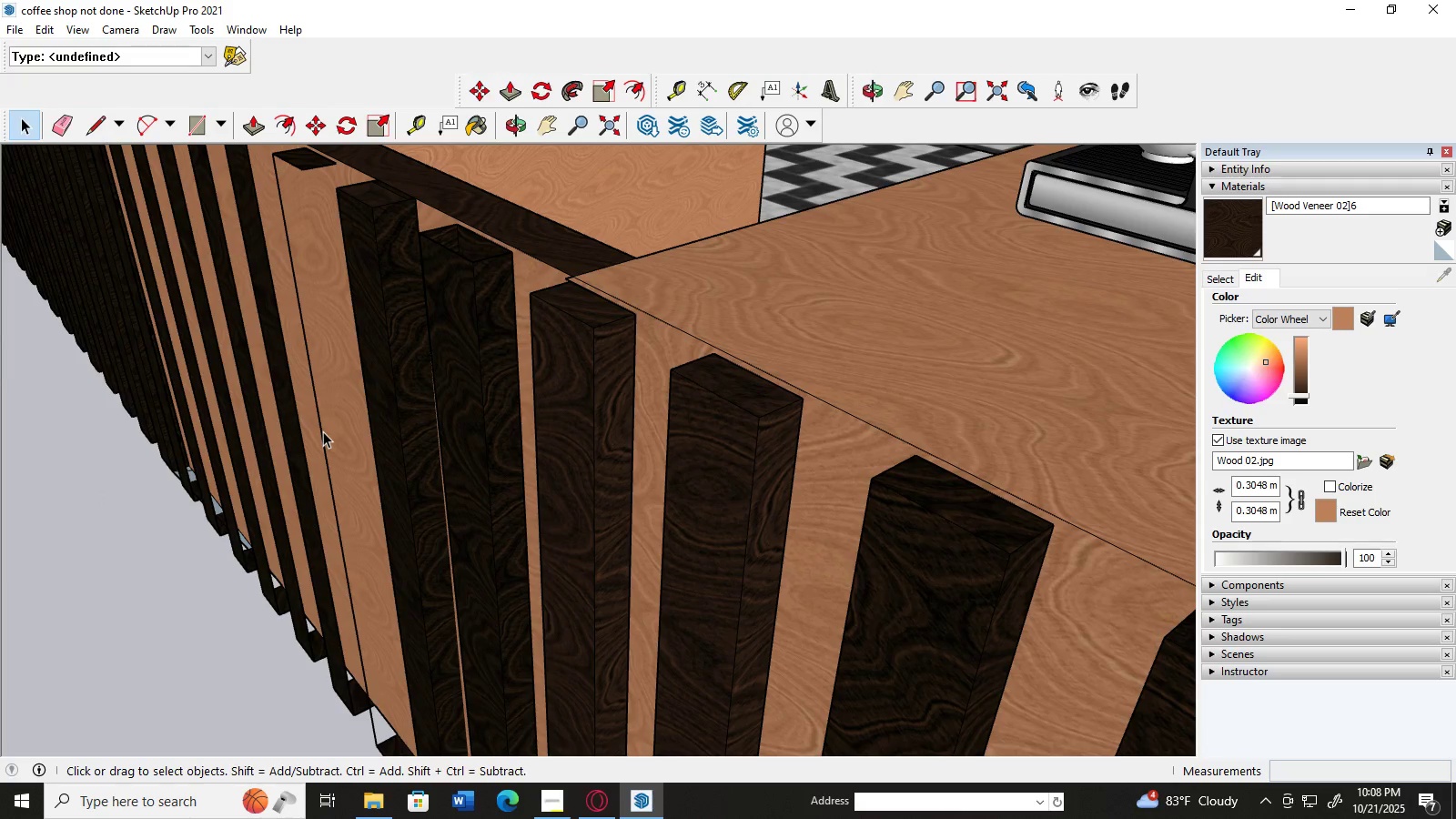 
left_click([322, 434])
 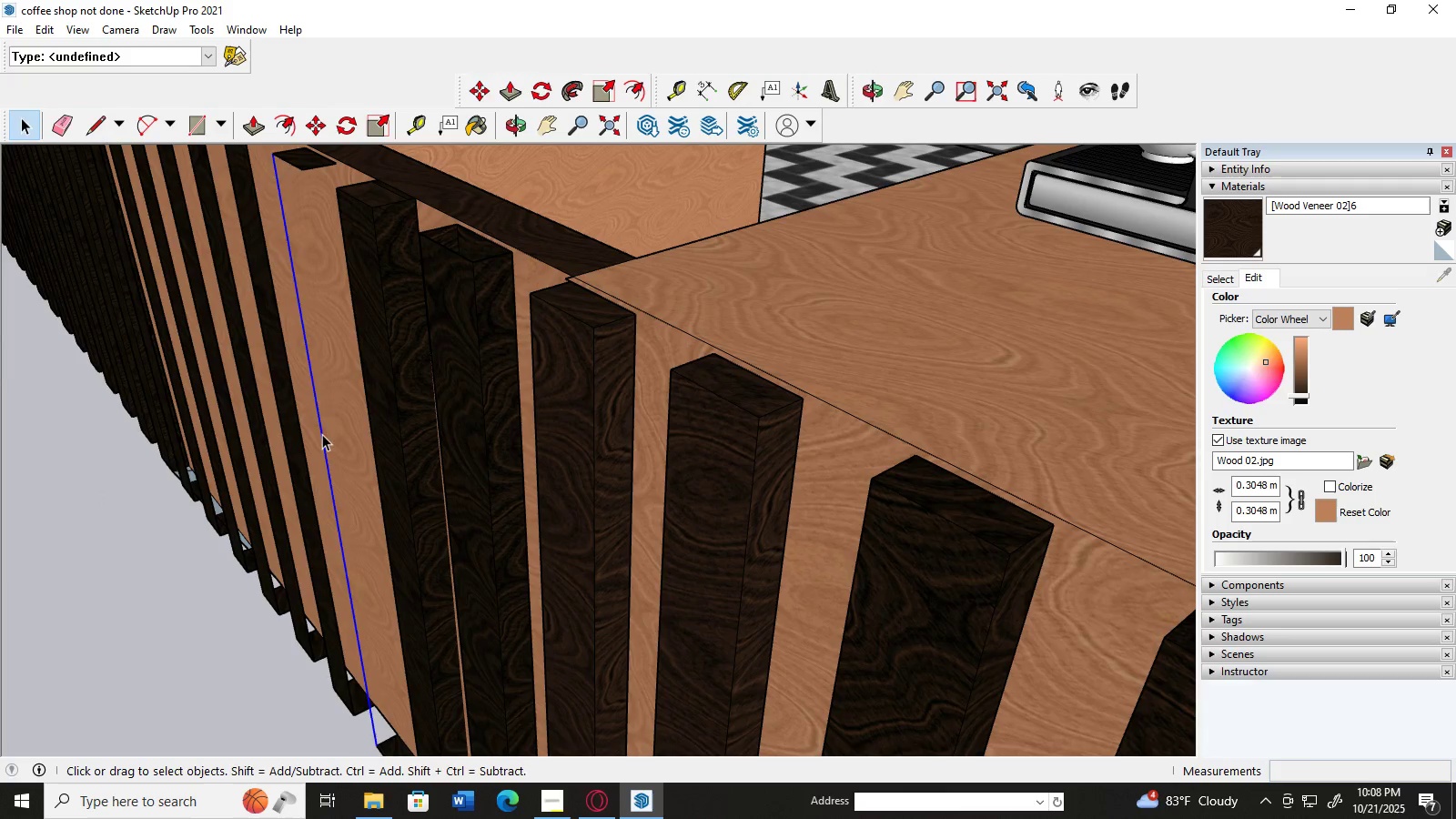 
key(Delete)
 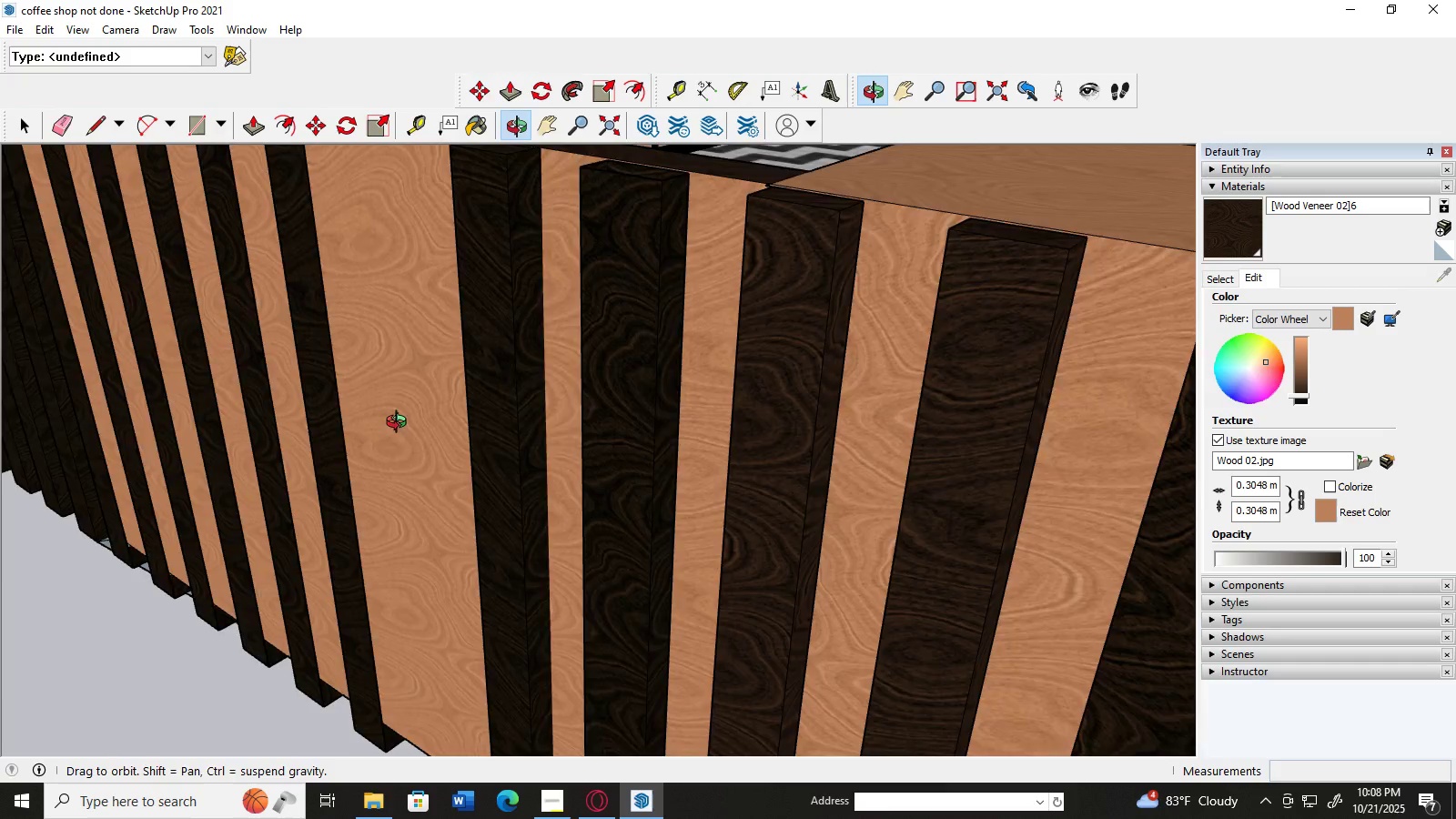 
scroll: coordinate [392, 410], scroll_direction: down, amount: 2.0
 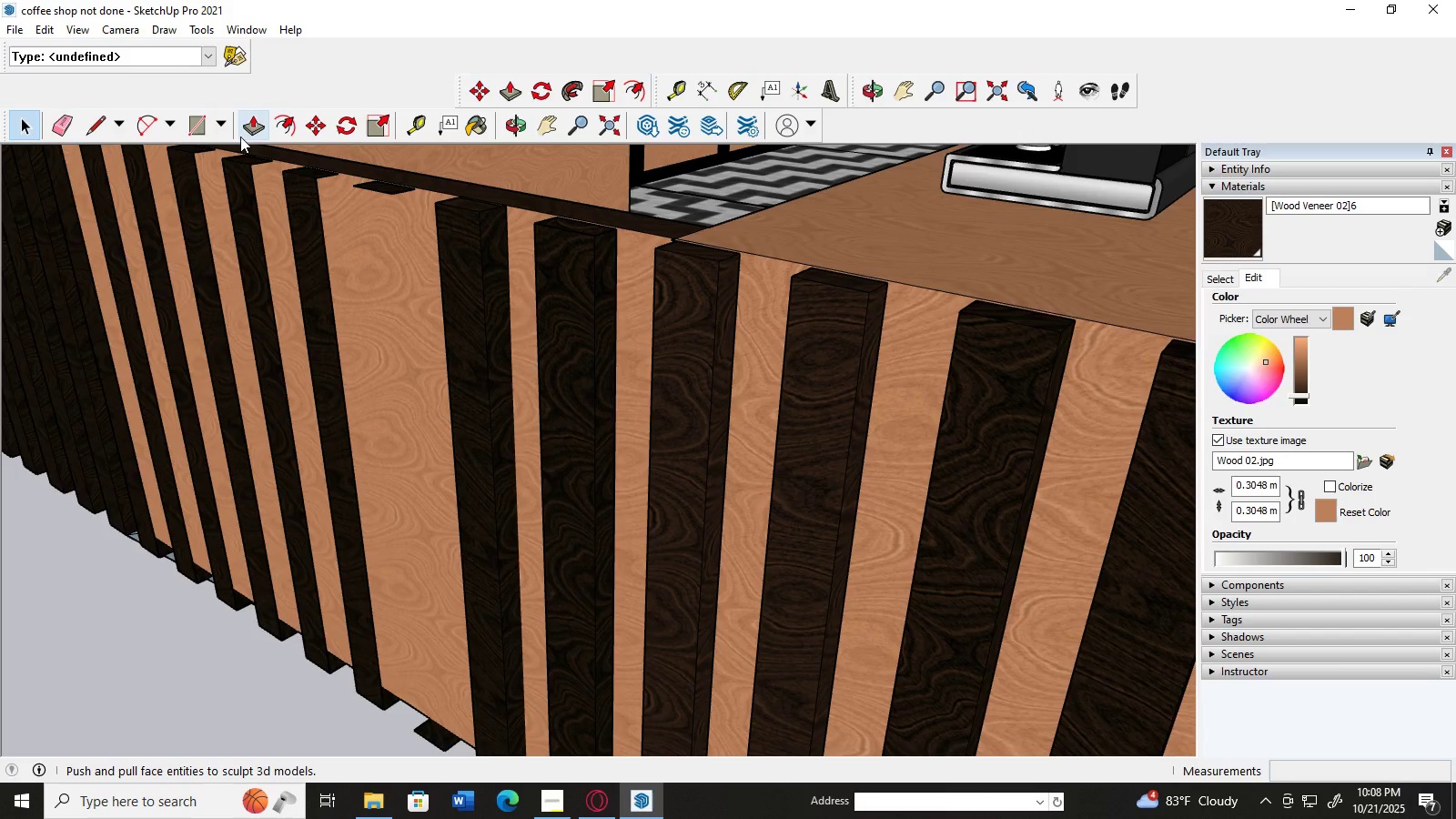 
left_click([241, 134])
 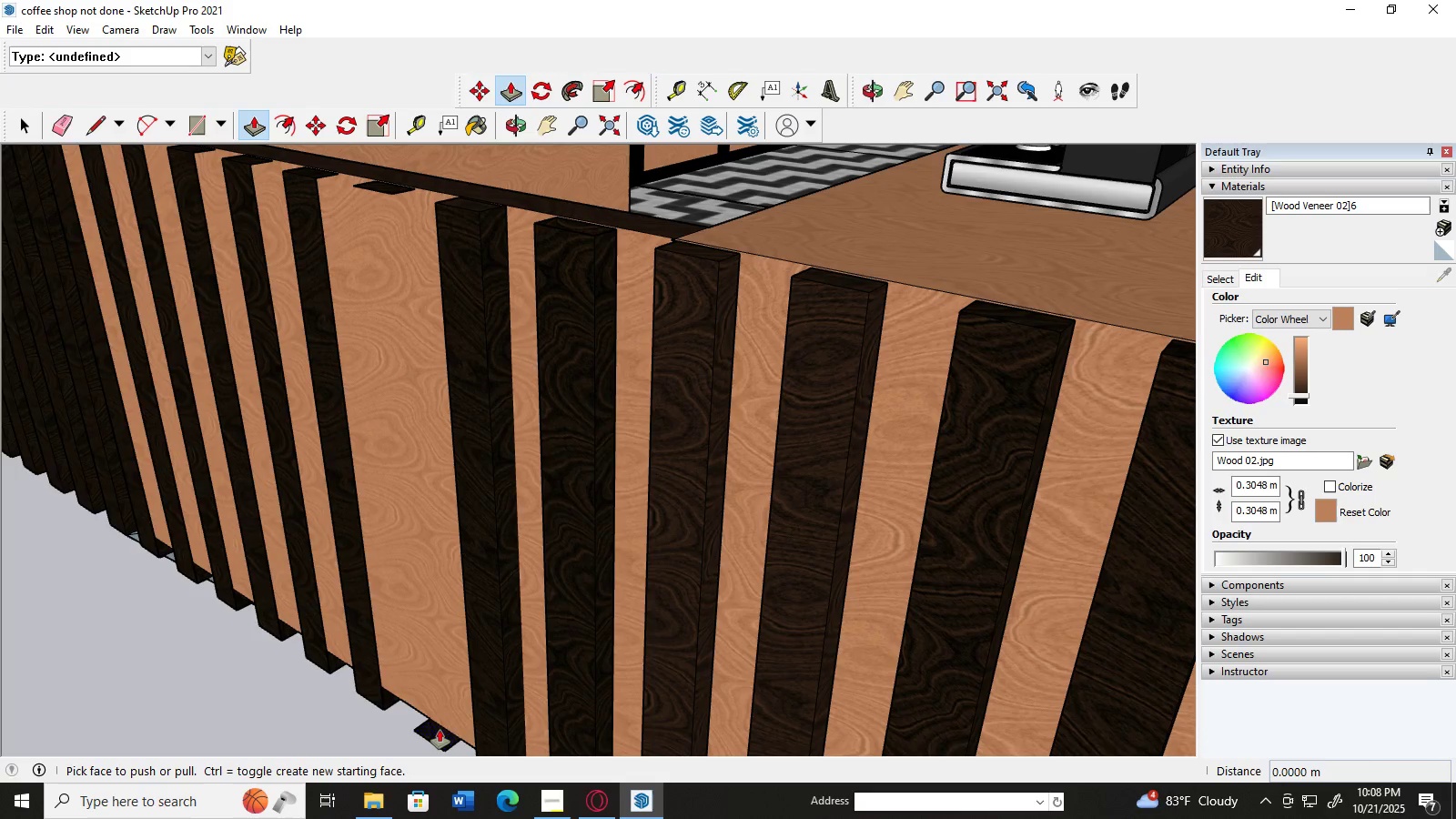 
left_click([440, 733])
 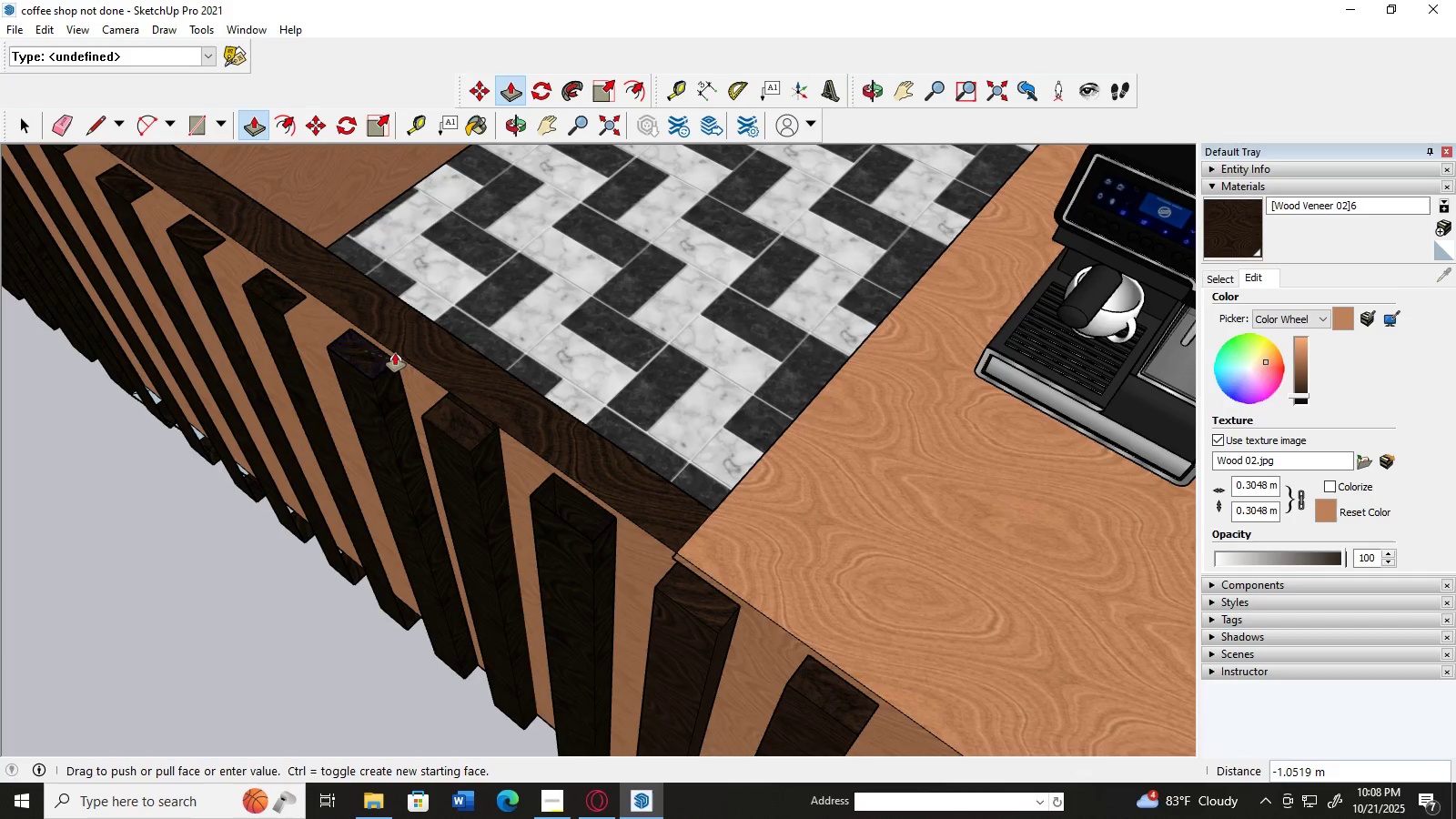 
wait(6.39)
 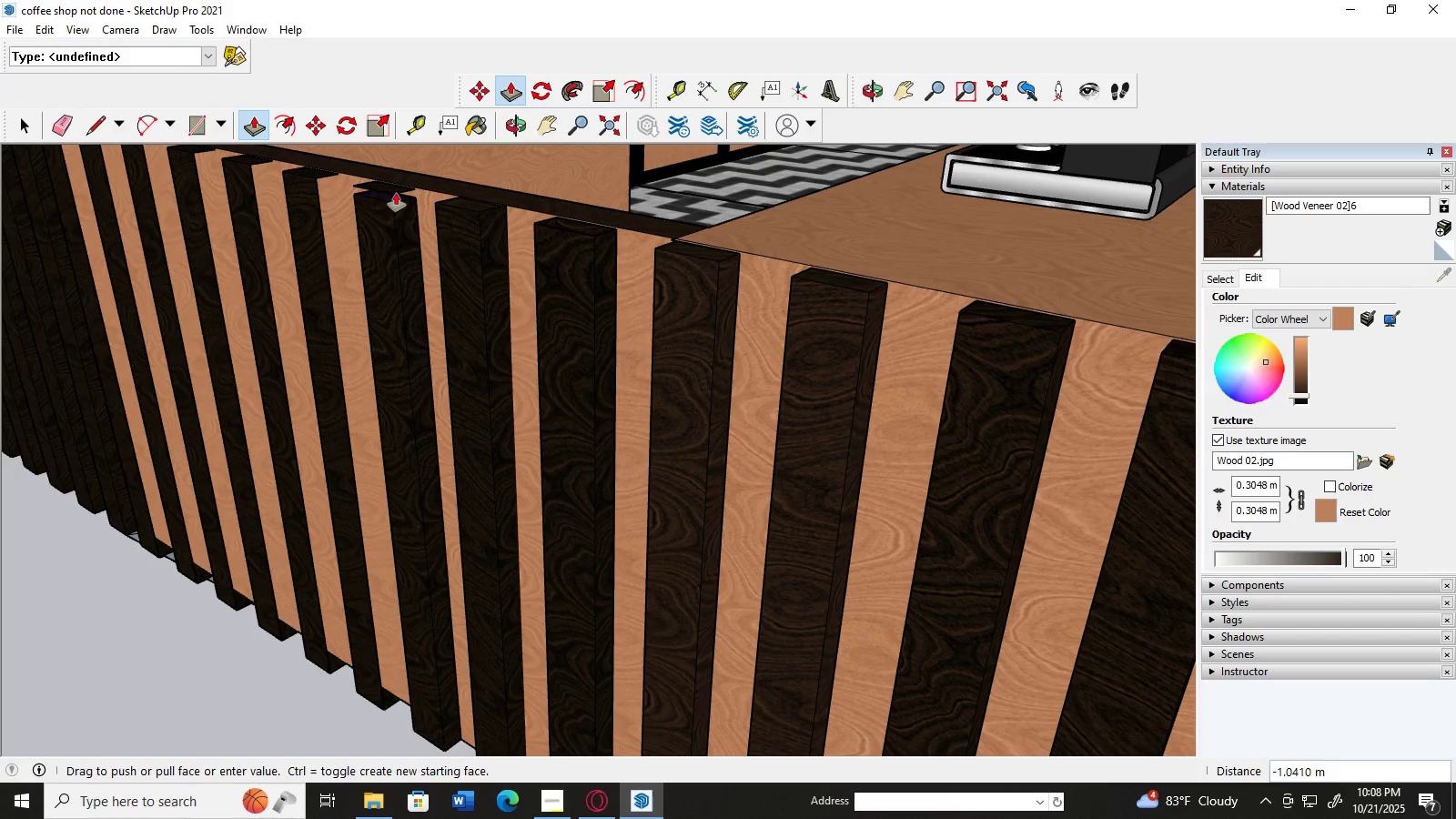 
left_click([395, 359])
 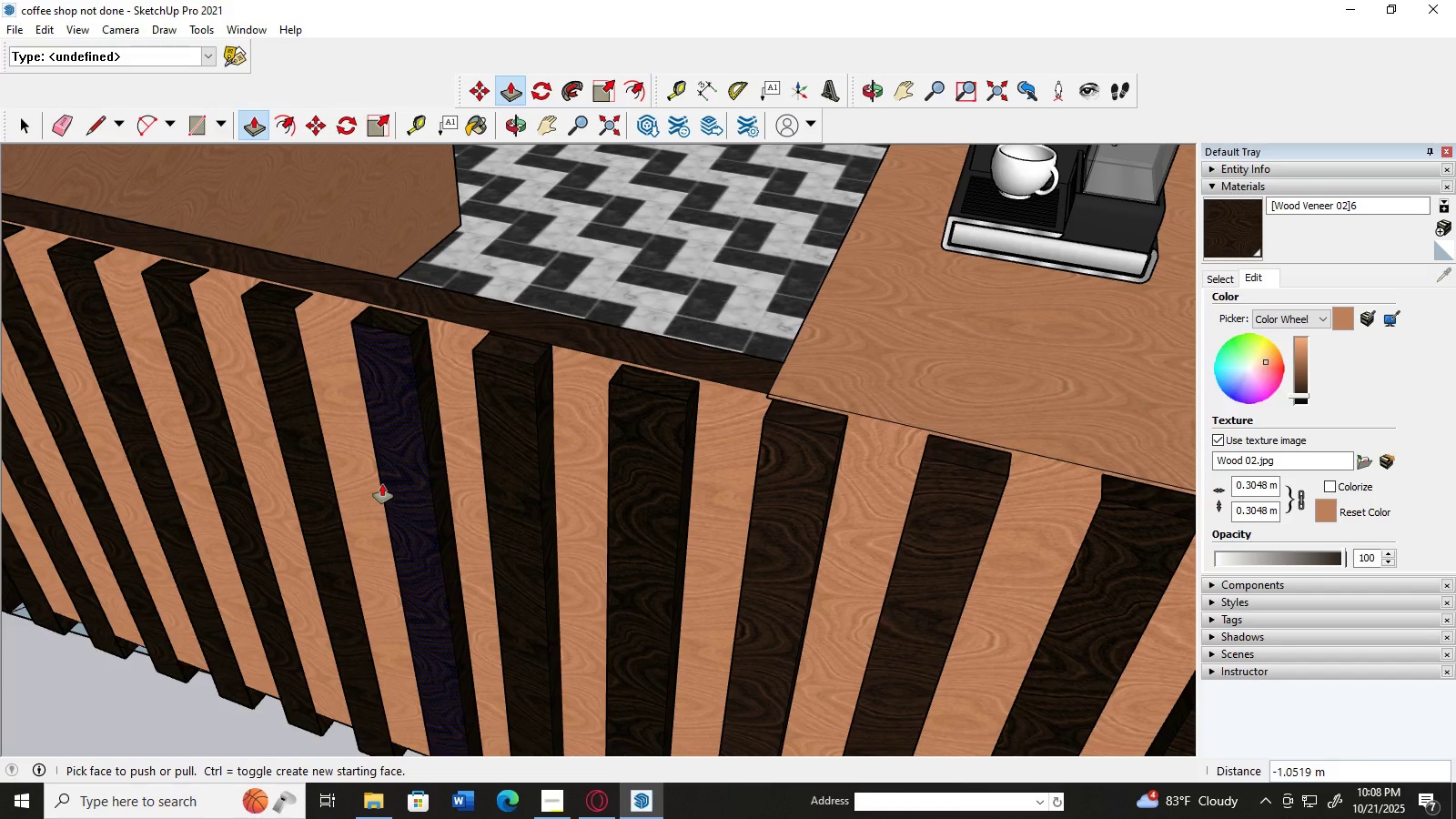 
wait(5.98)
 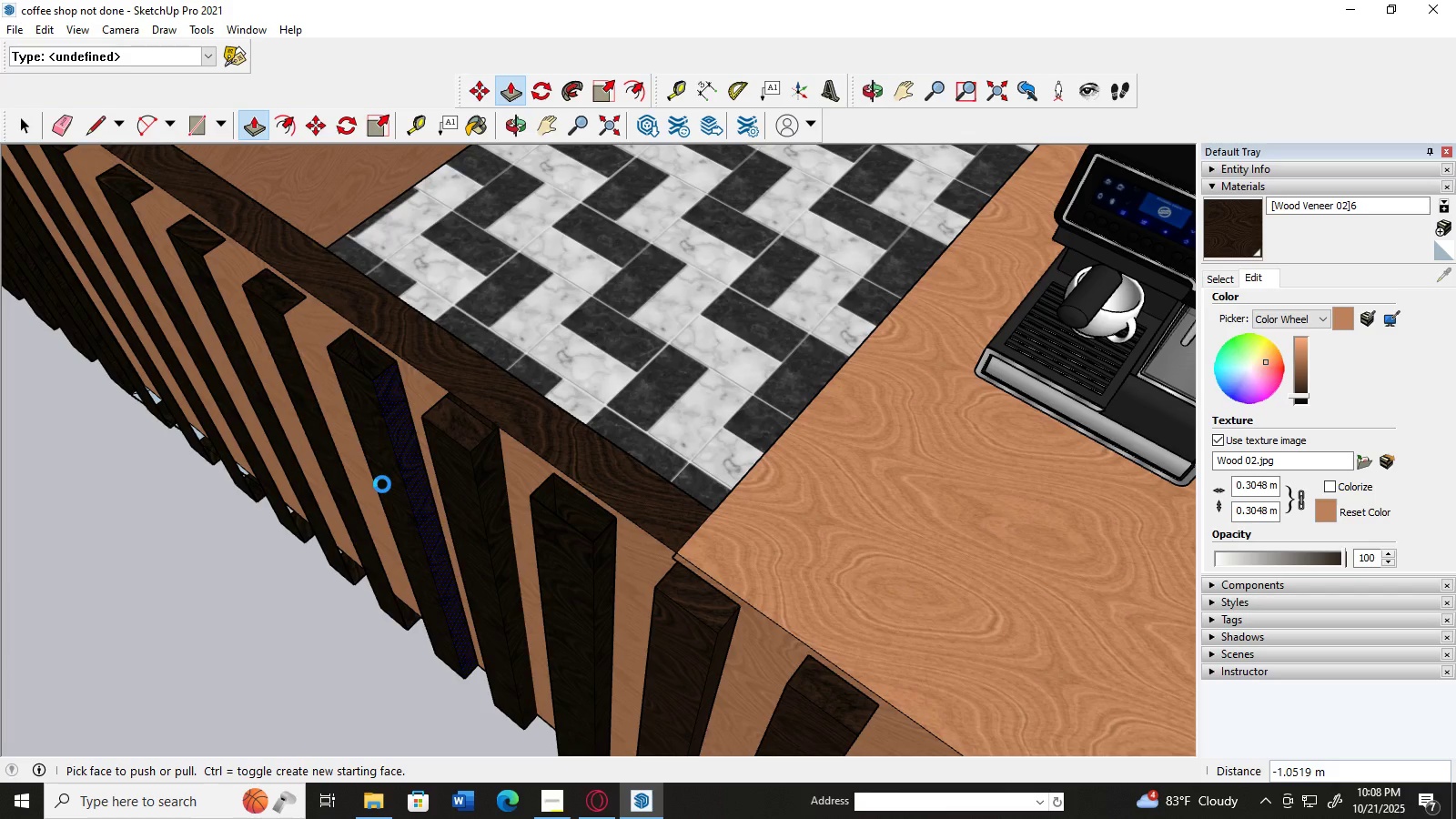 
scroll: coordinate [283, 354], scroll_direction: up, amount: 3.0
 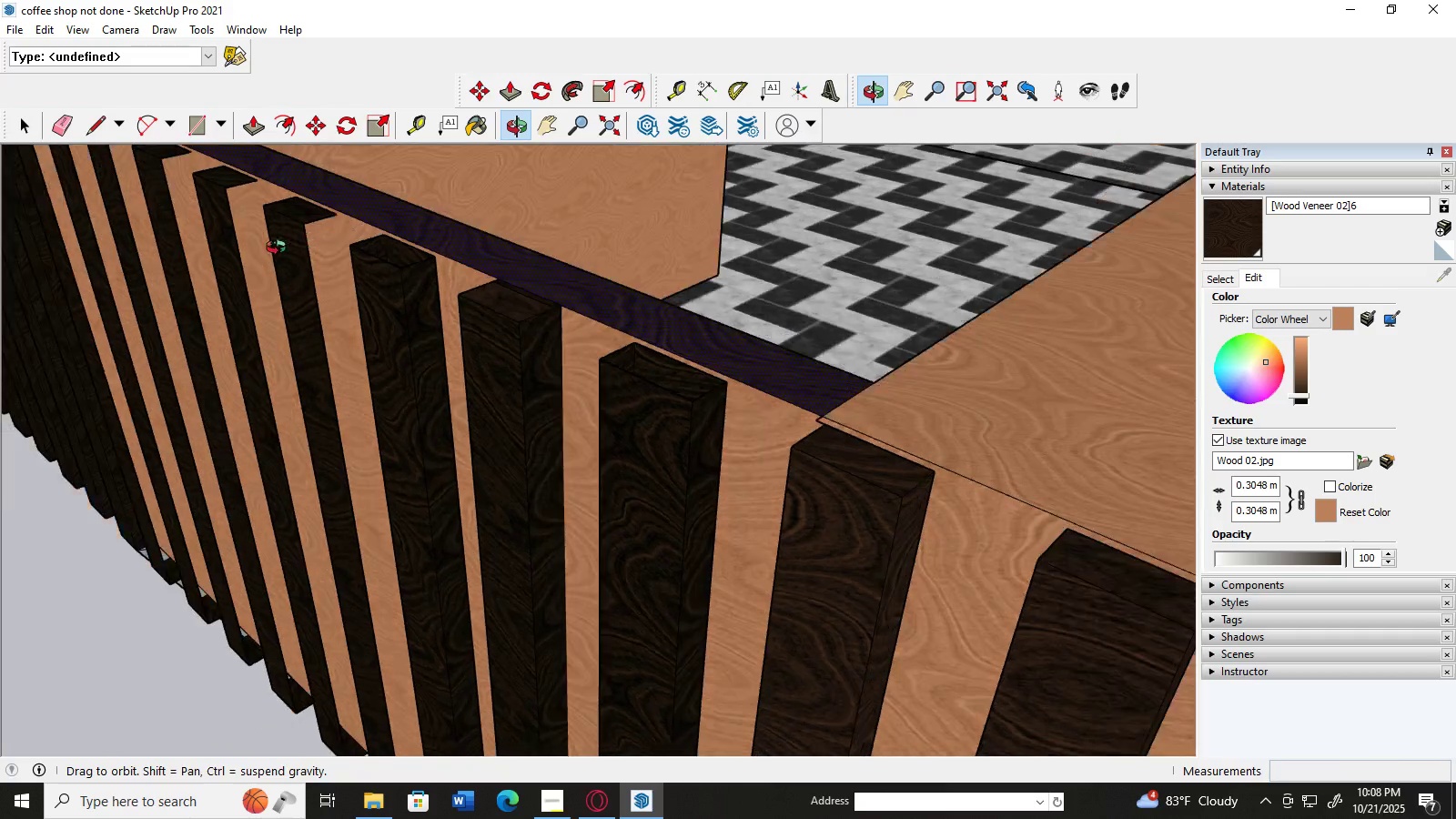 
scroll: coordinate [268, 252], scroll_direction: down, amount: 2.0
 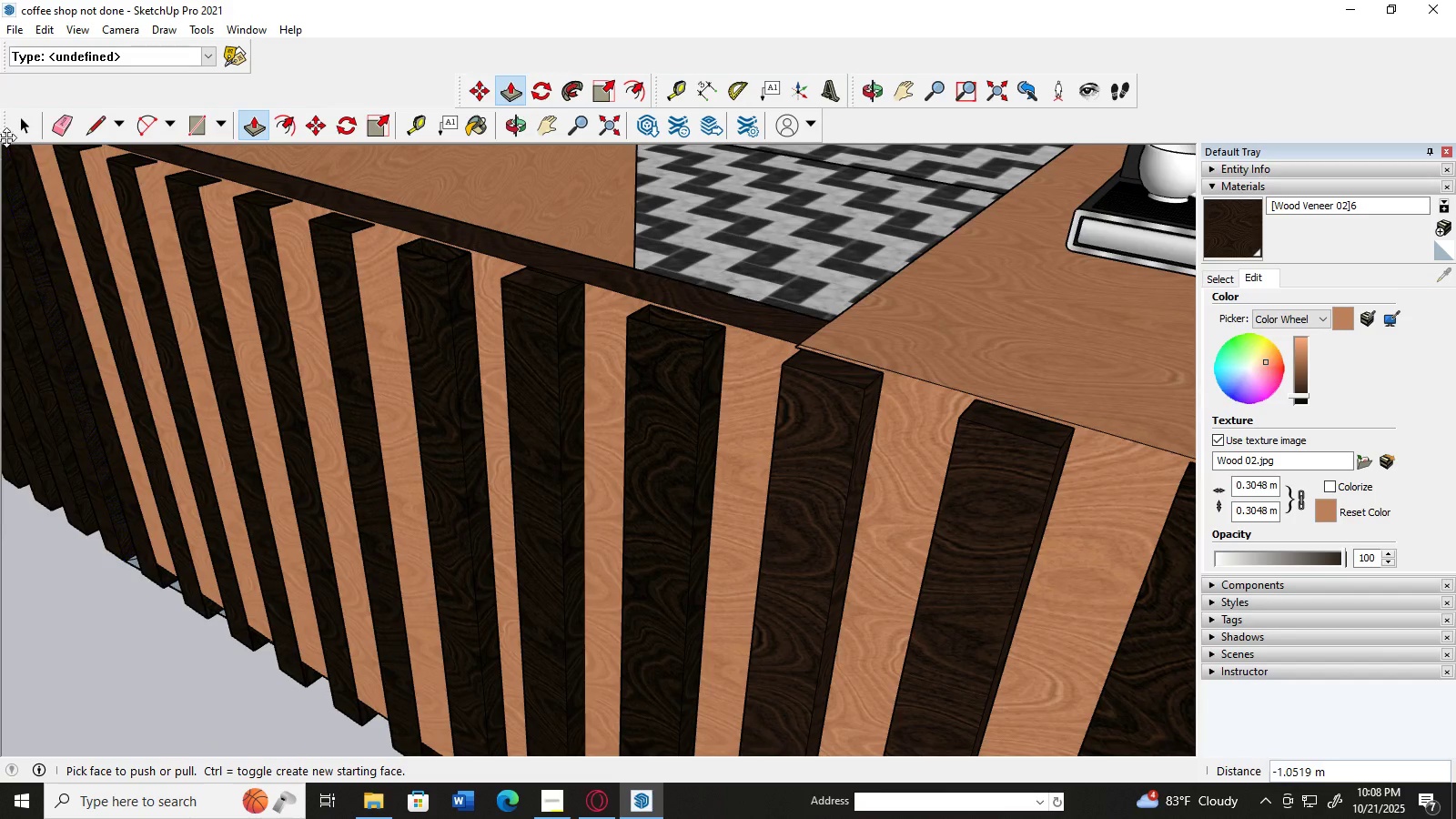 
left_click([11, 126])
 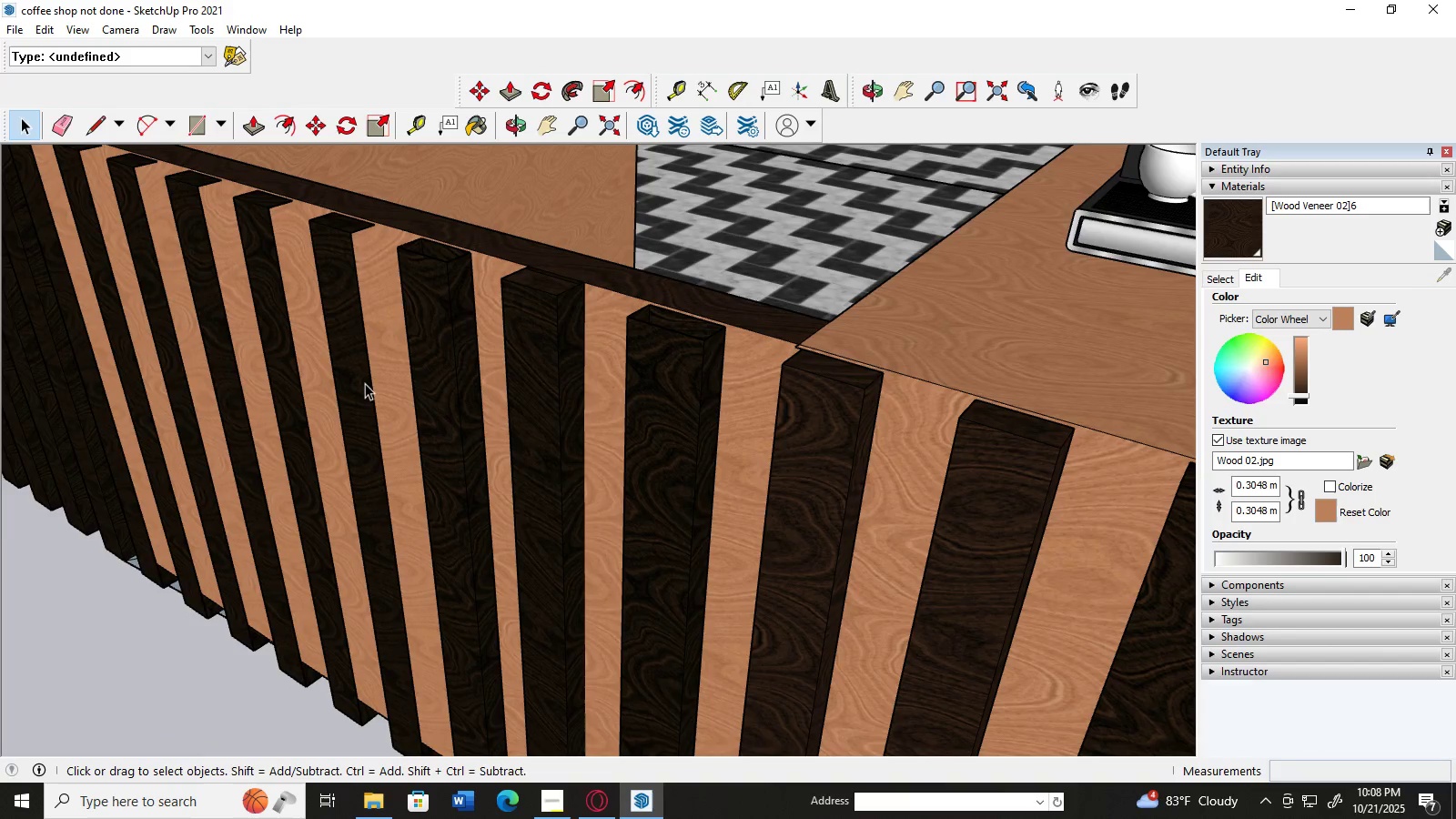 
left_click([362, 383])
 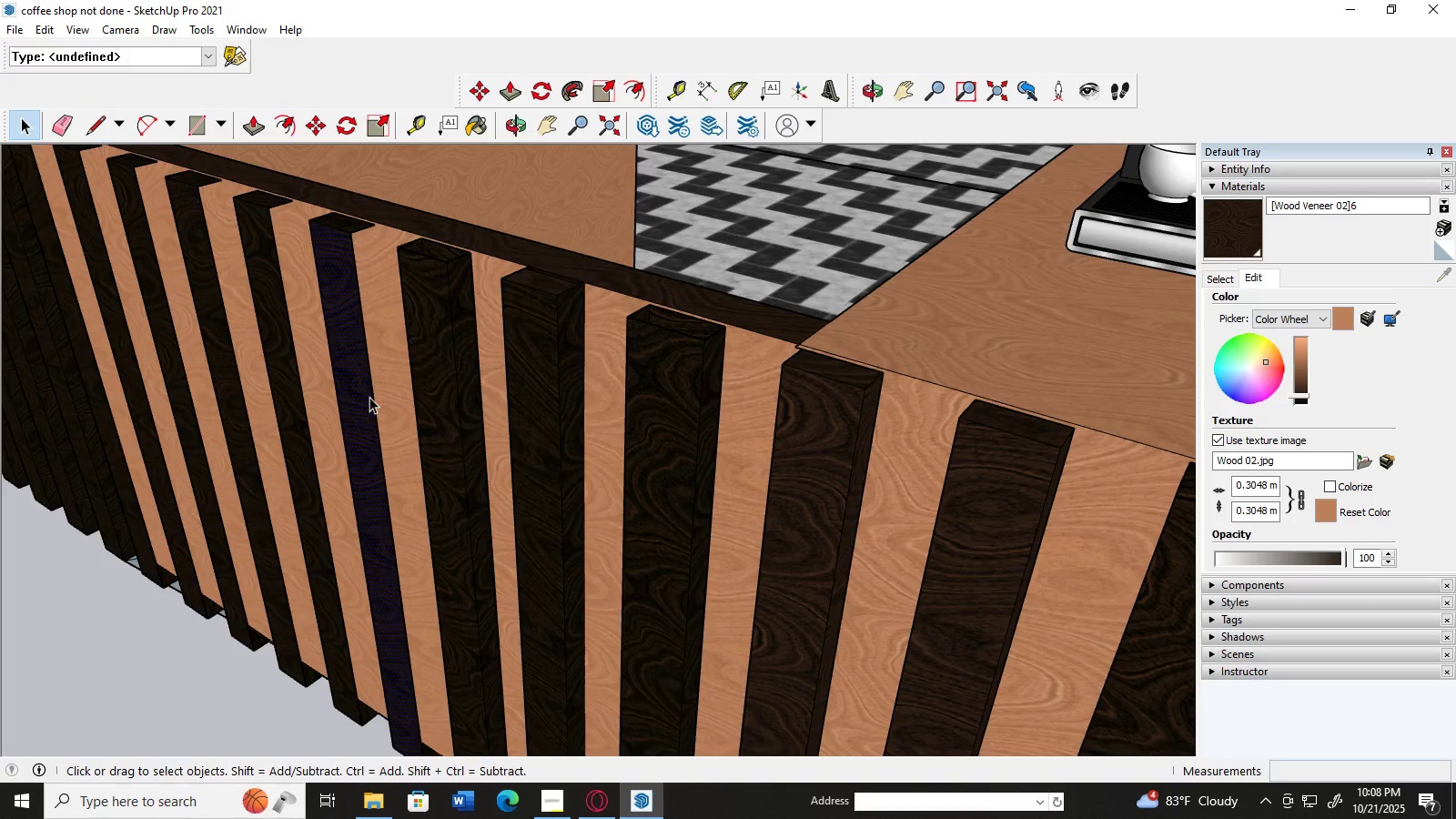 
key(Delete)
 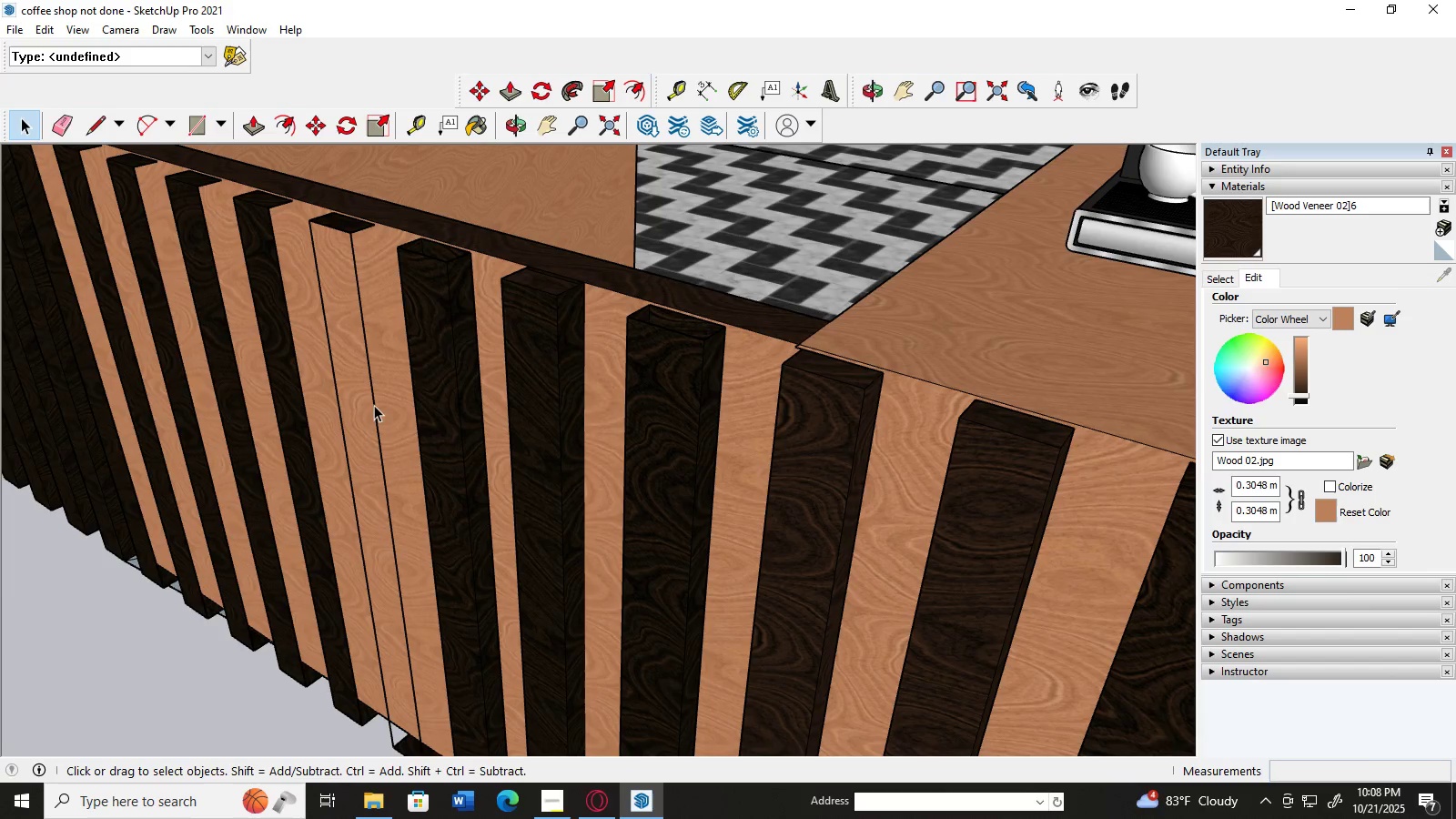 
left_click([374, 405])
 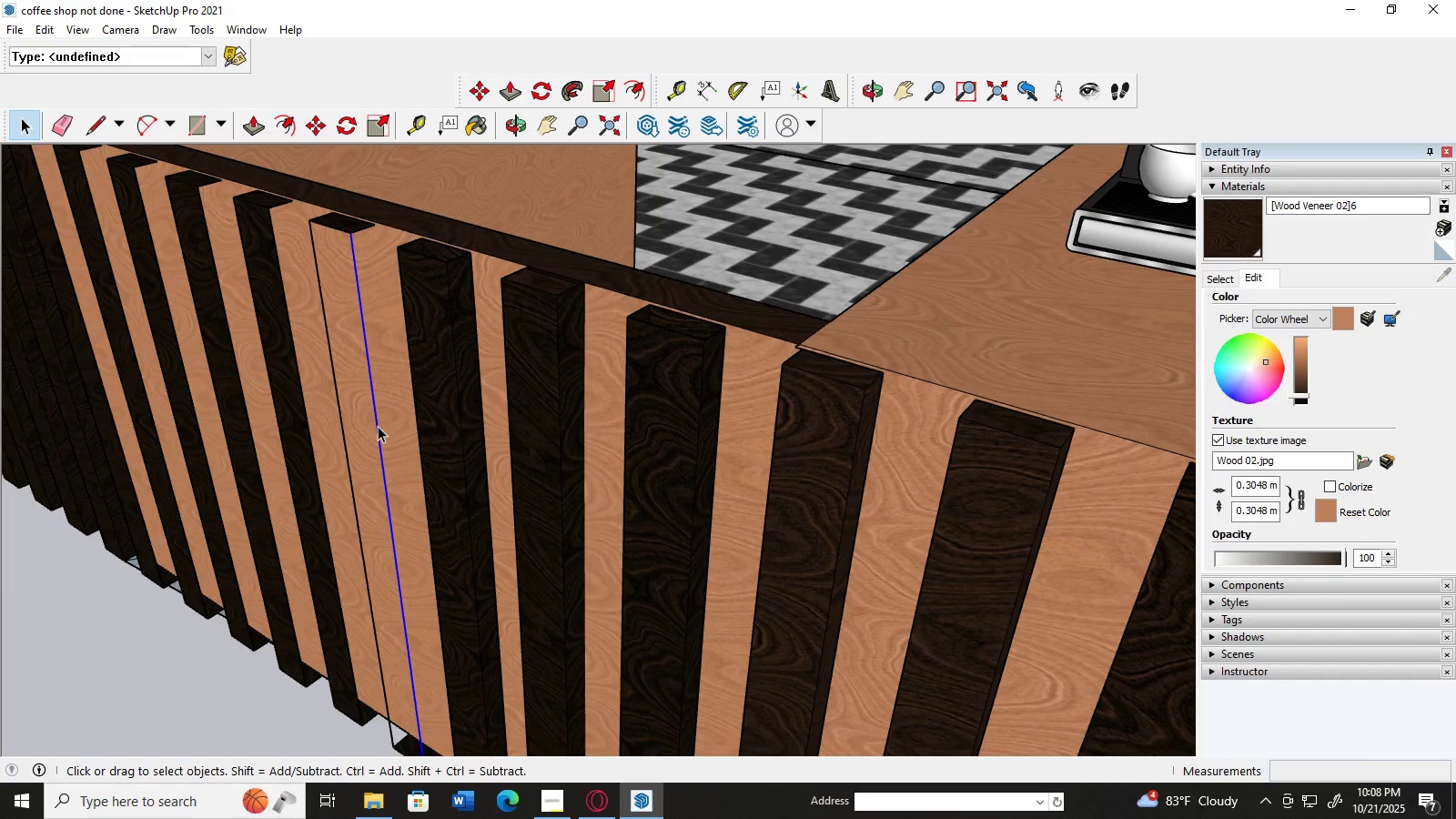 
key(Delete)
 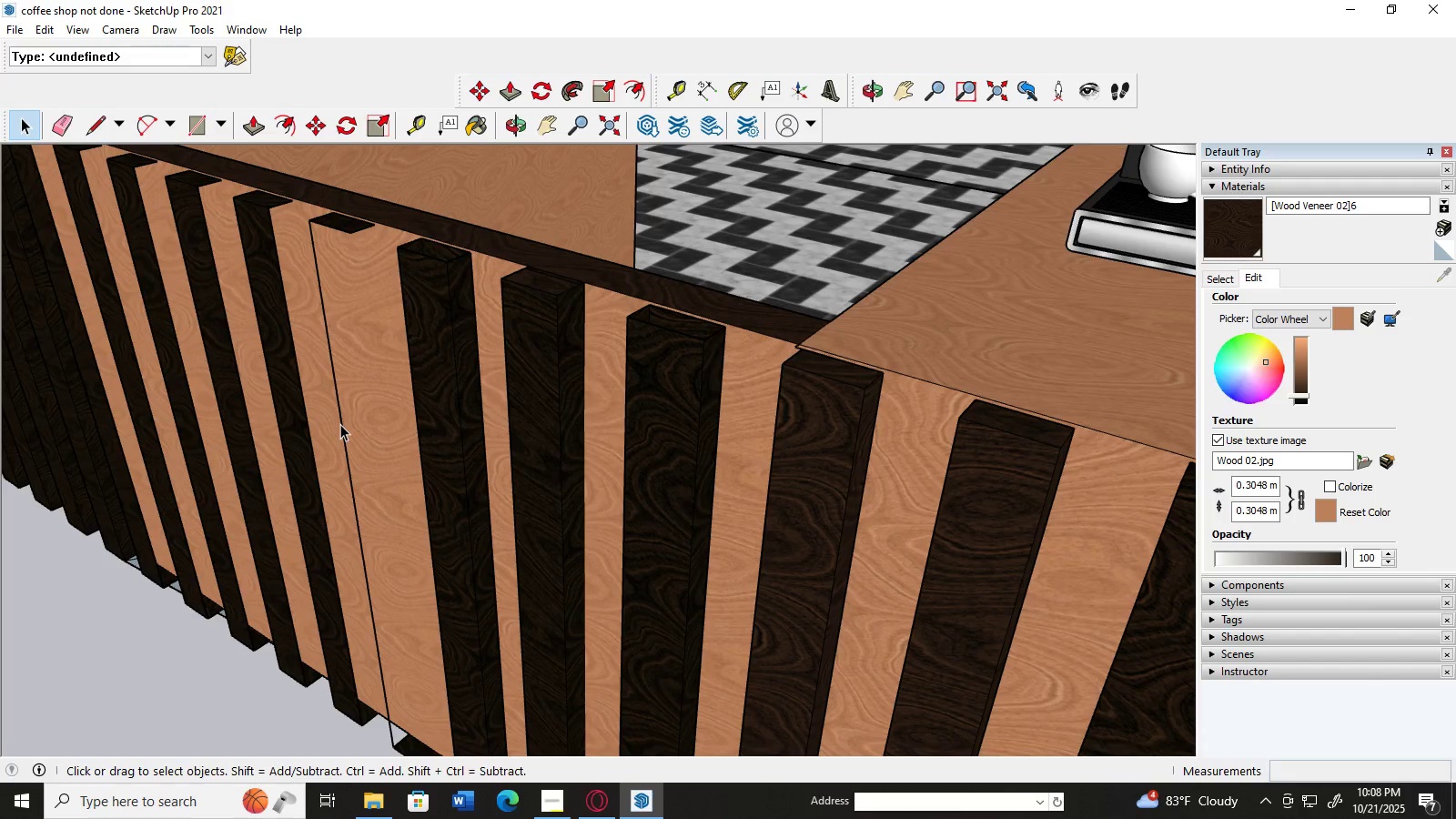 
left_click([341, 424])
 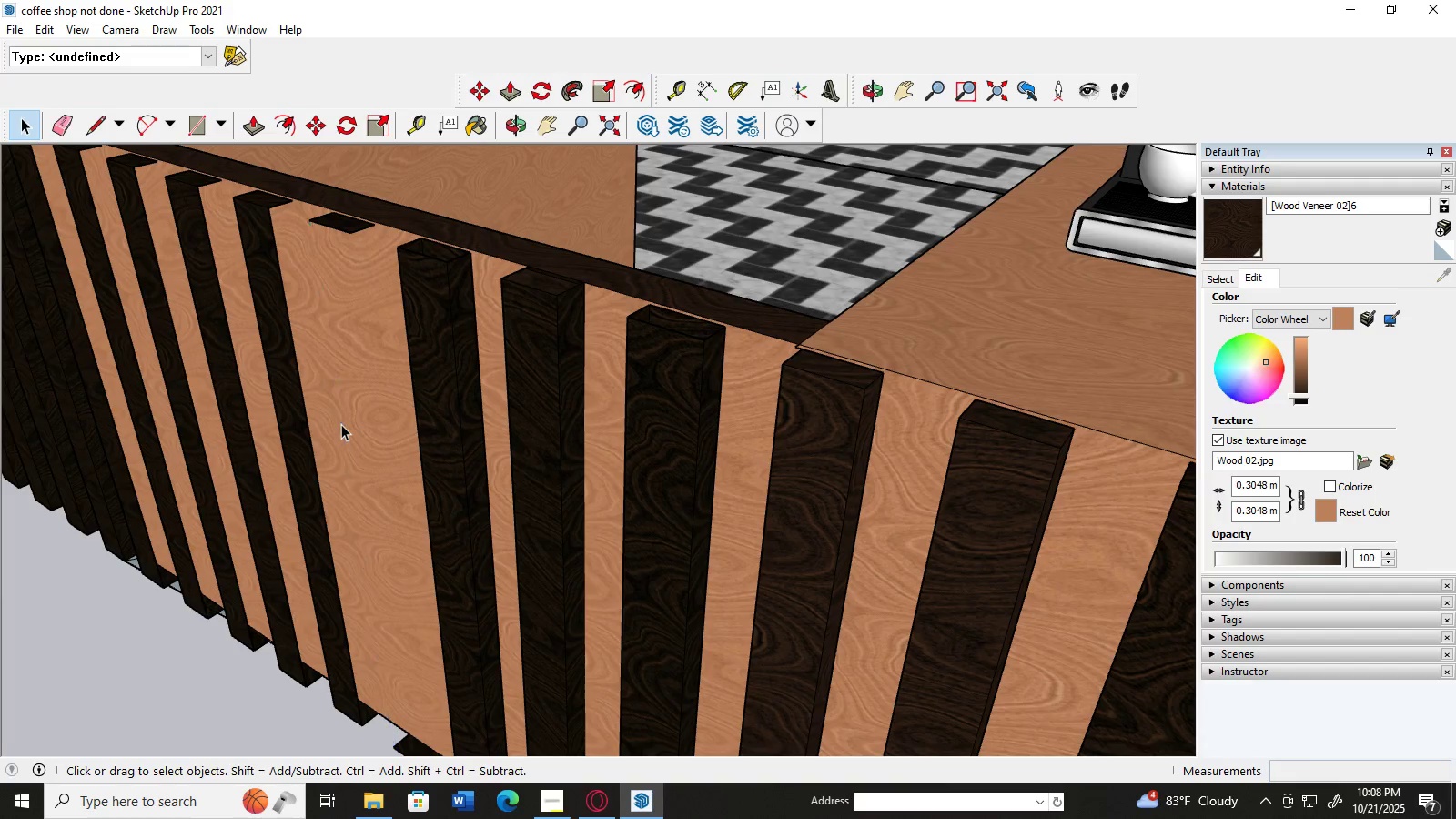 
key(Delete)
 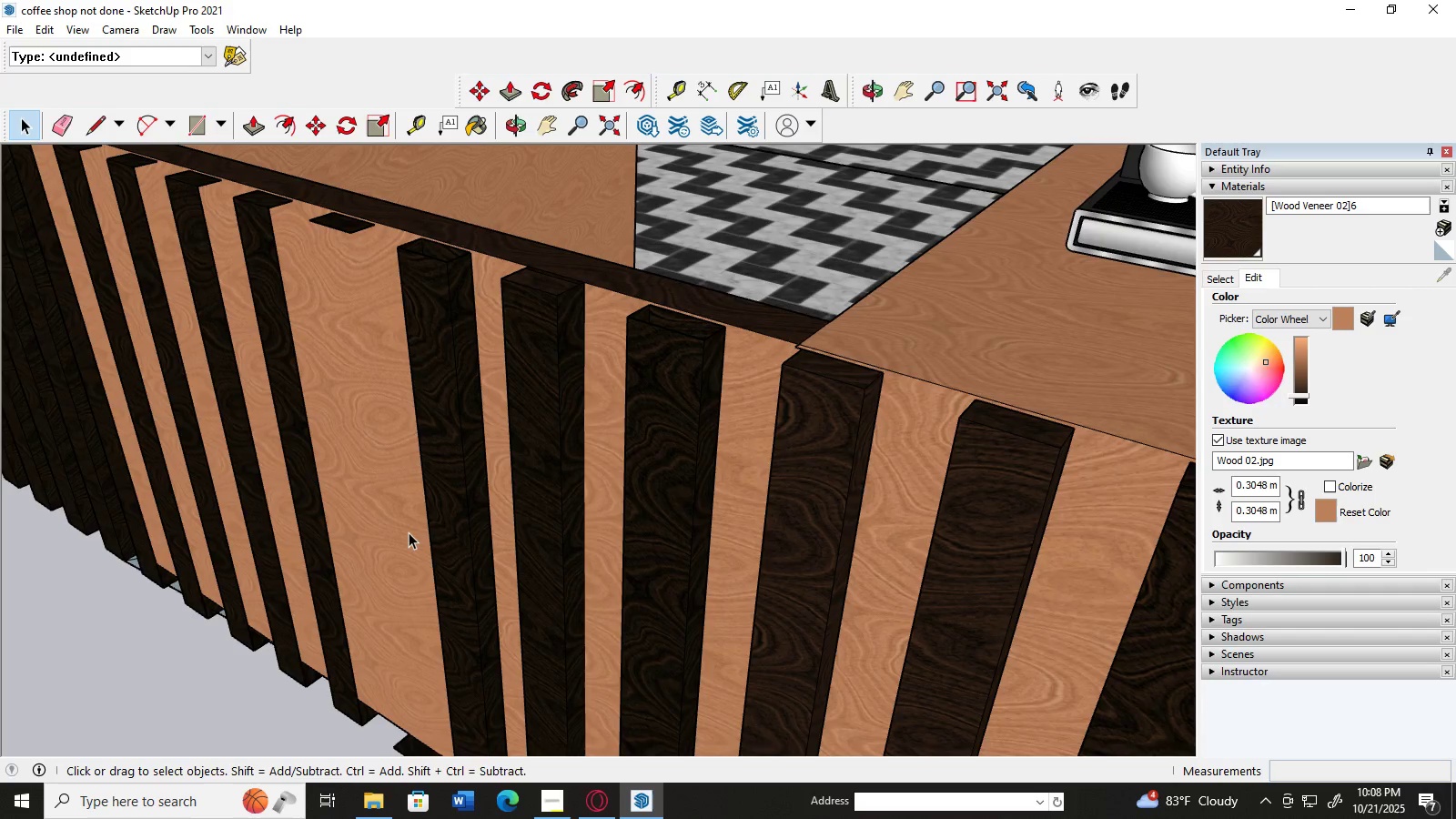 
scroll: coordinate [410, 525], scroll_direction: down, amount: 2.0
 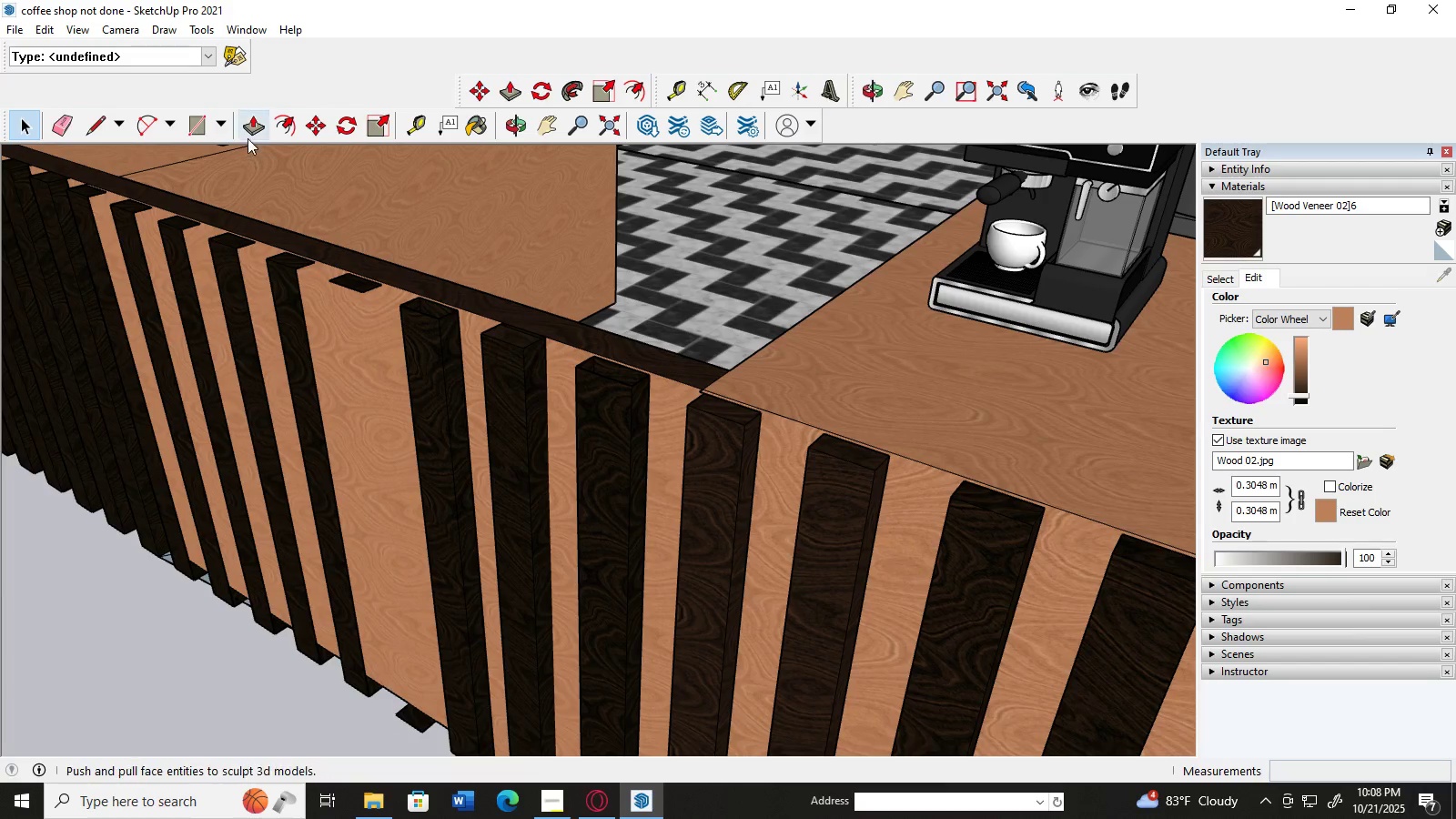 
left_click([248, 136])
 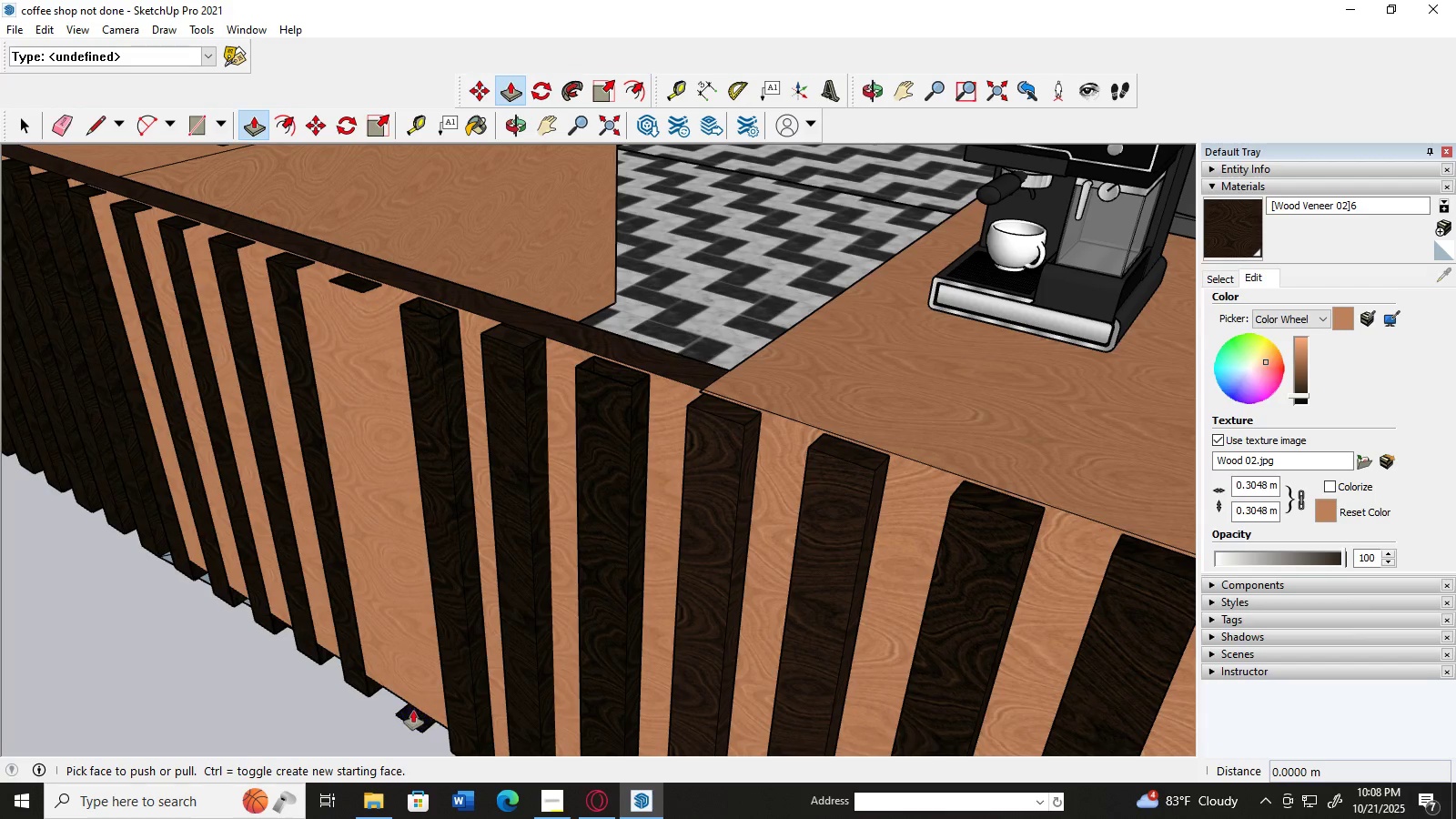 
left_click([413, 711])
 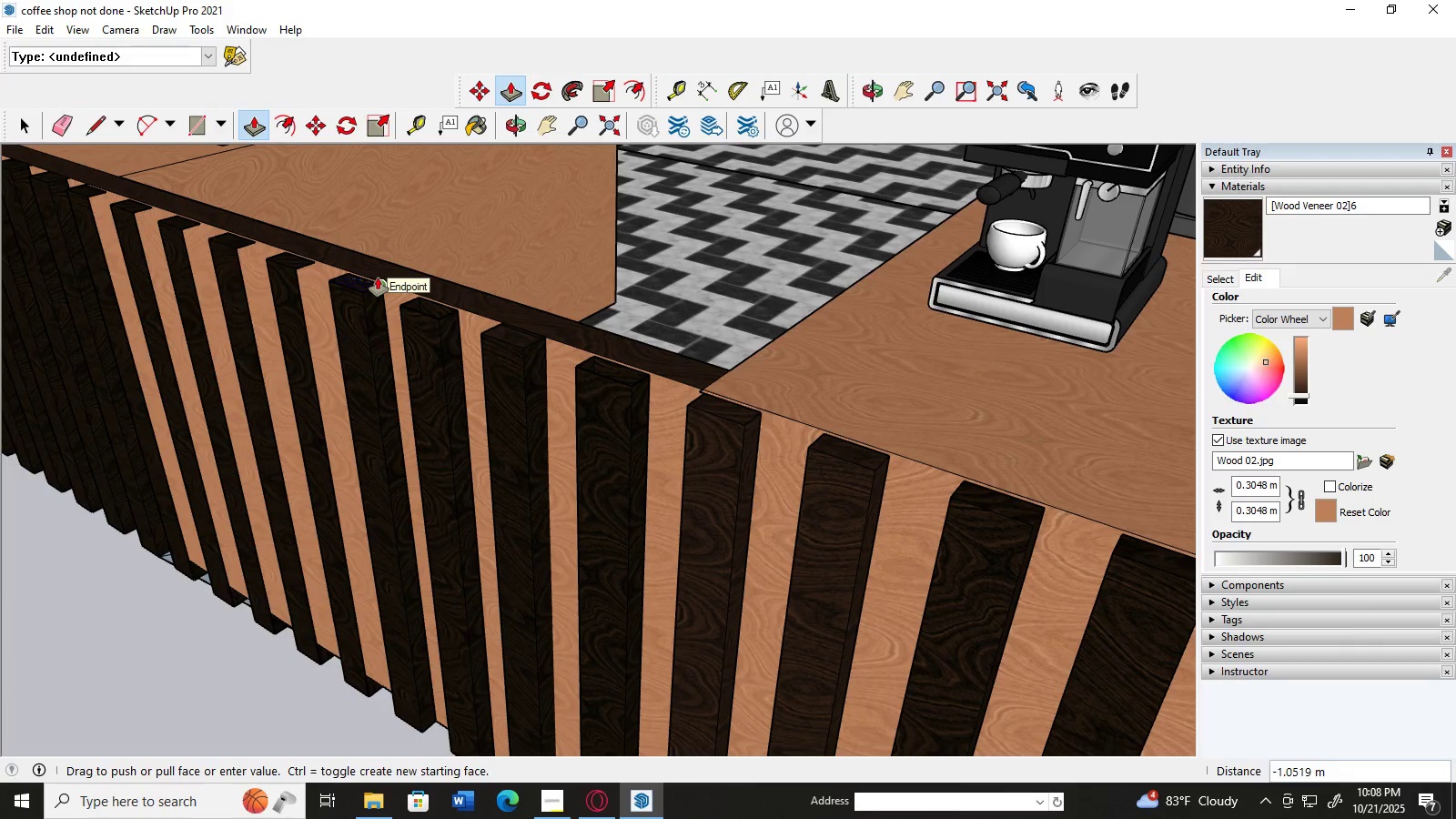 
left_click([375, 278])
 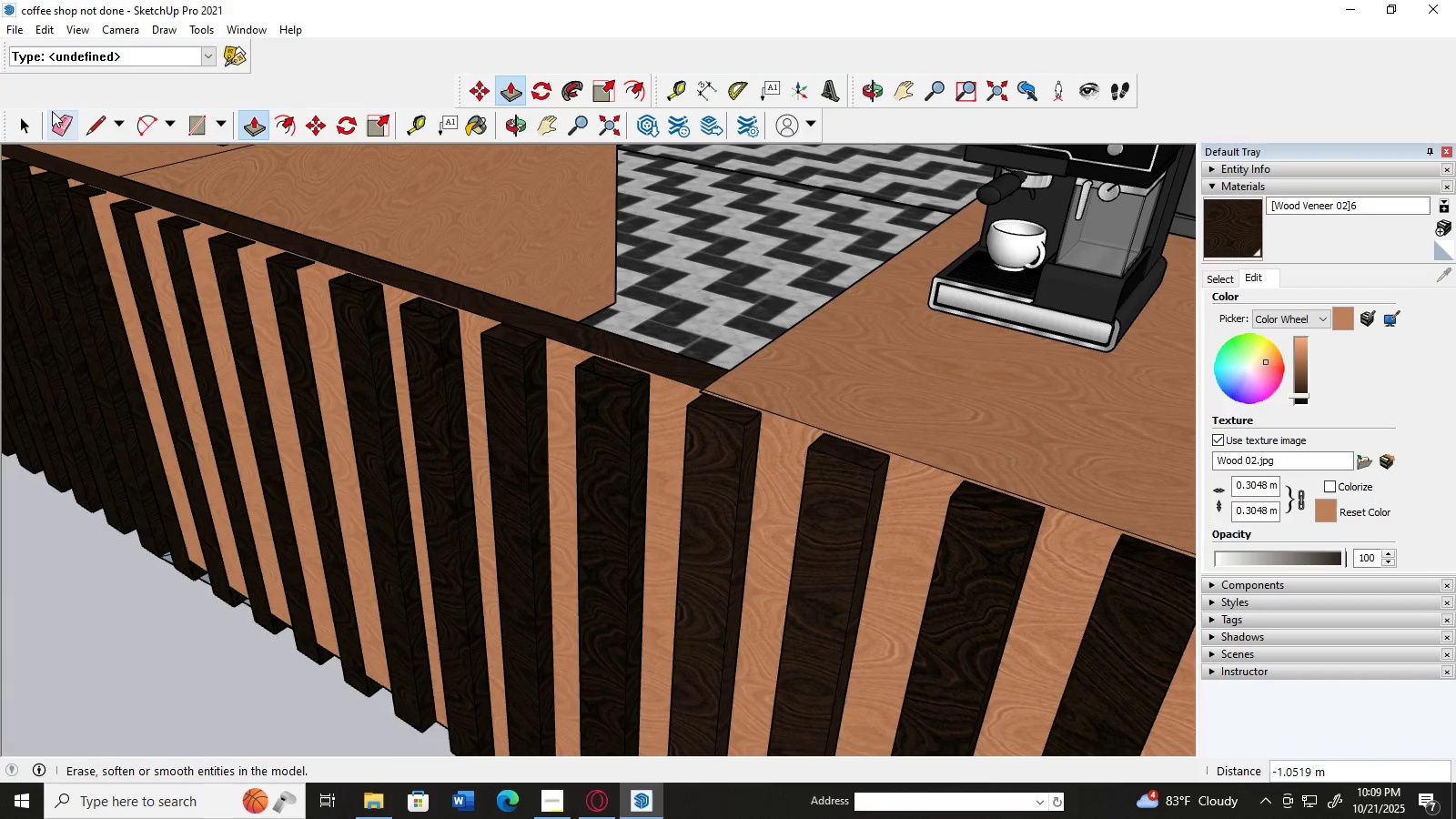 
left_click([19, 124])
 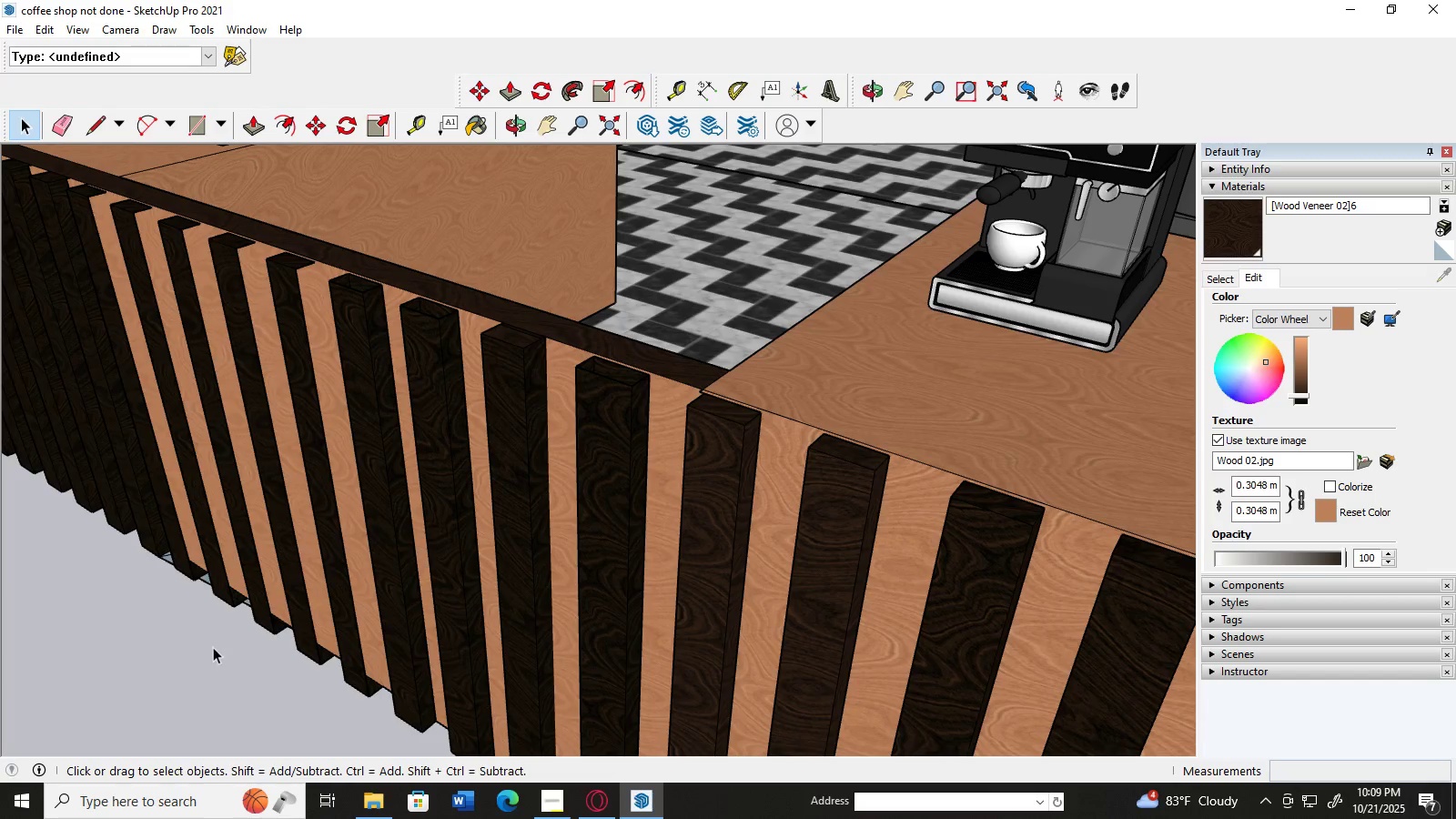 
left_click([205, 674])
 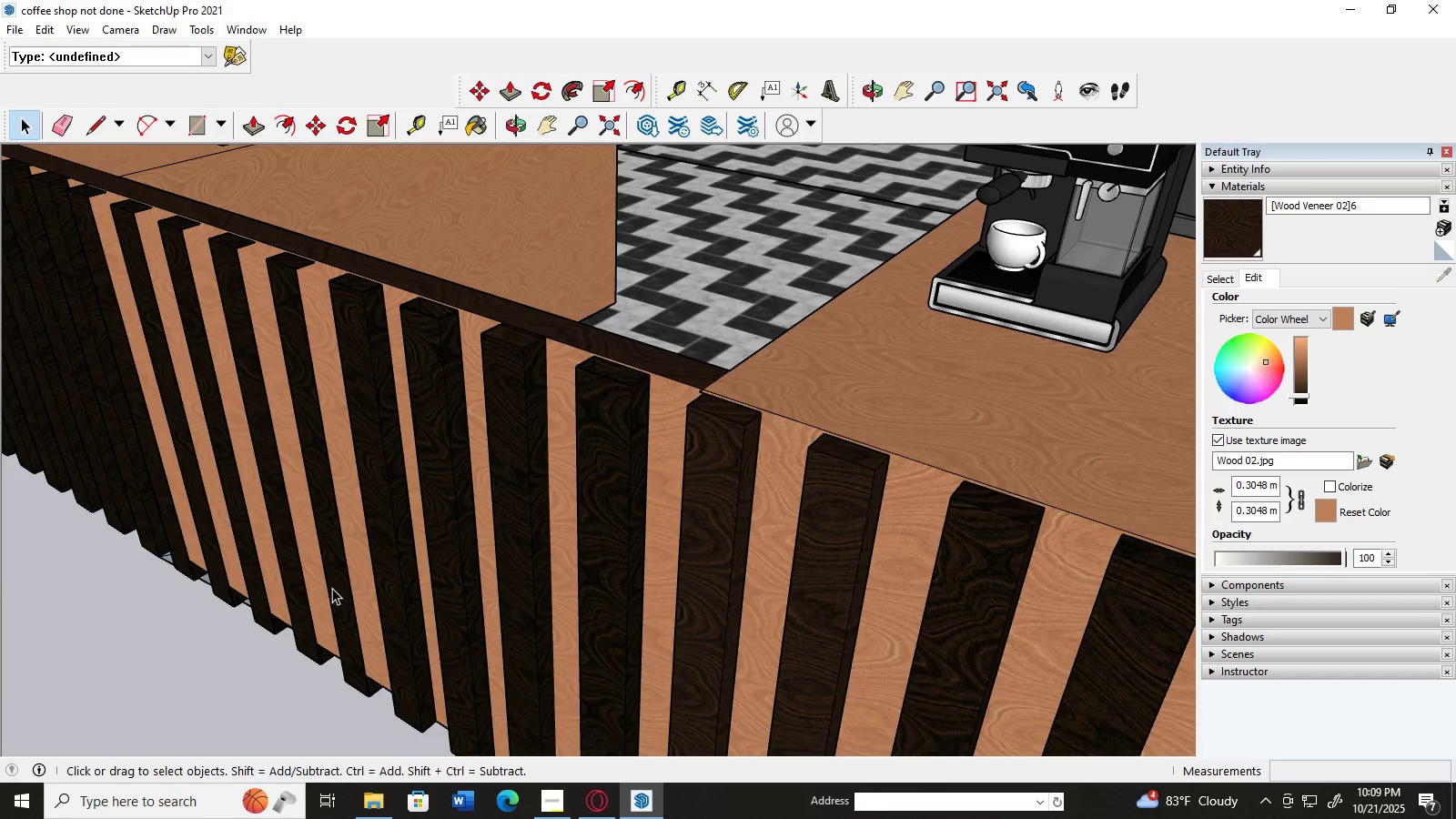 
left_click([332, 588])
 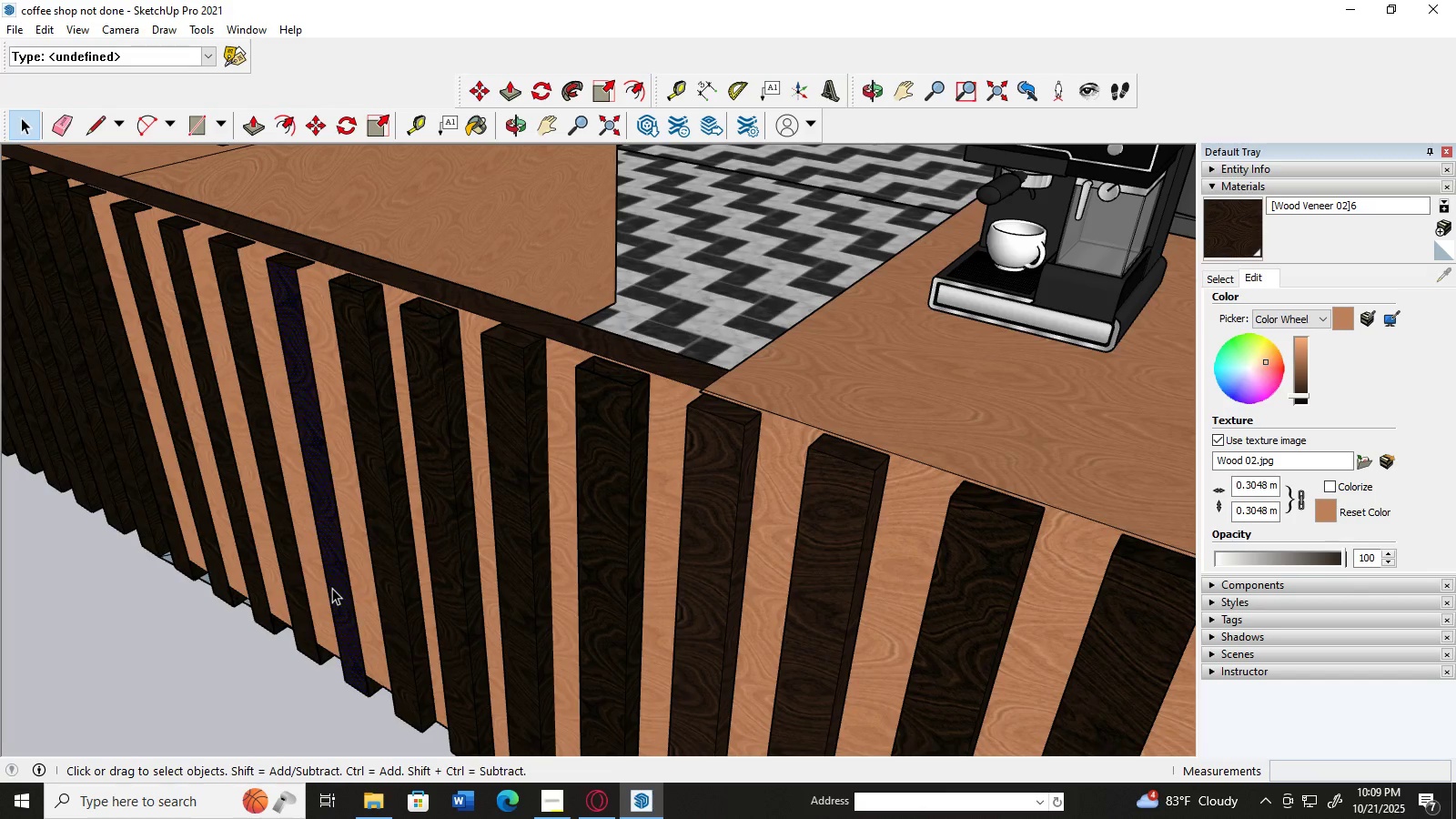 
key(Delete)
 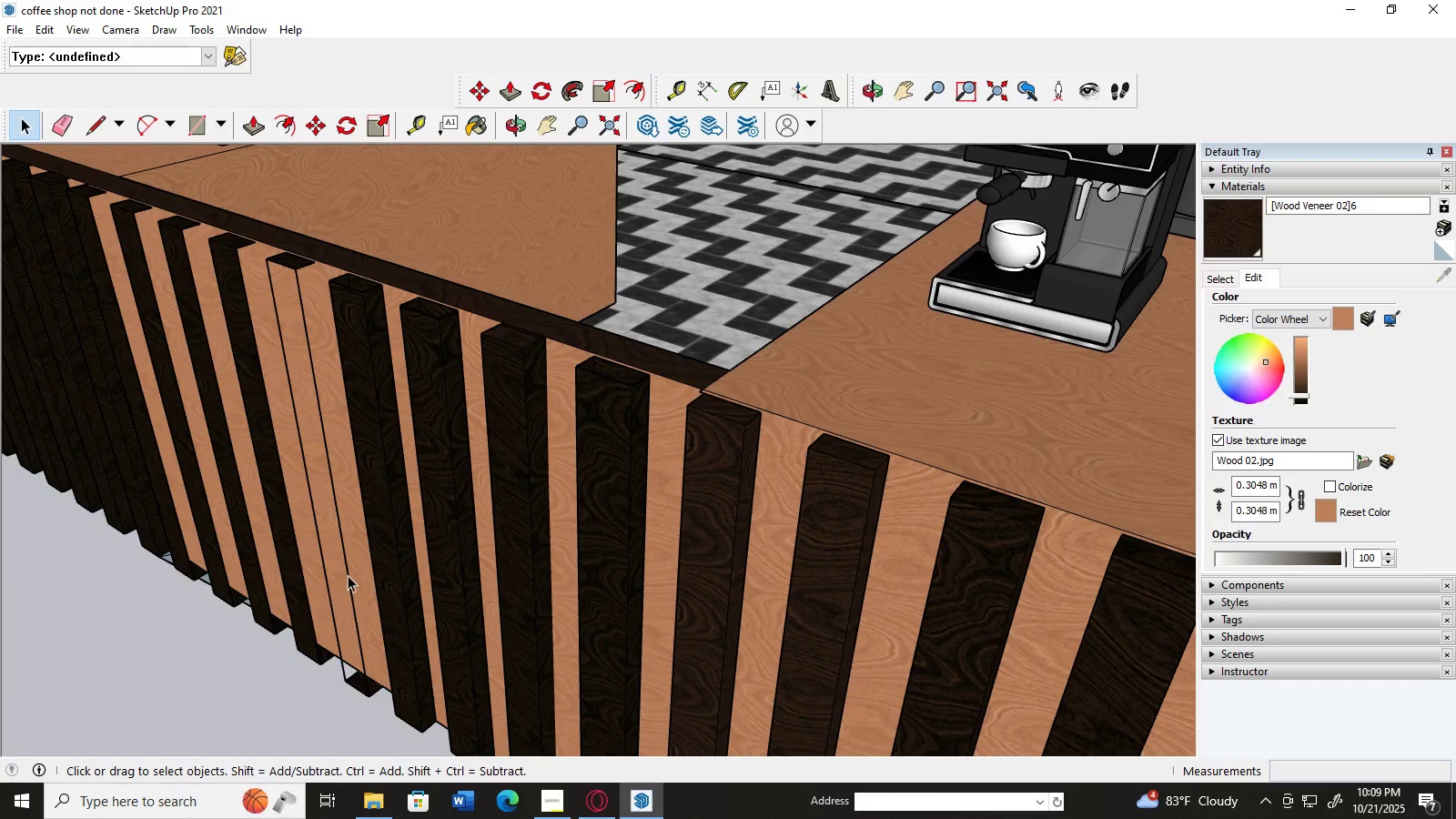 
left_click([348, 575])
 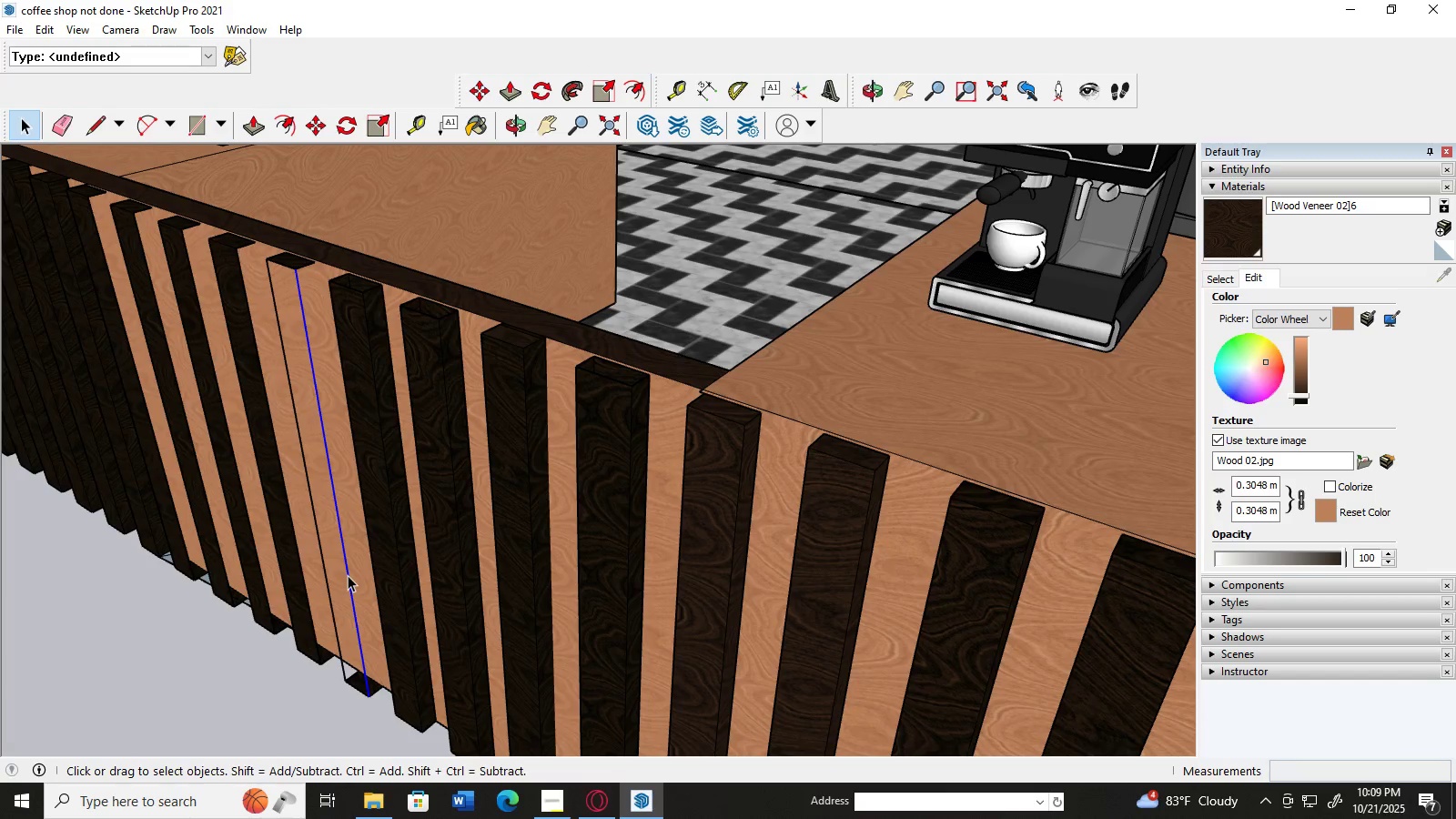 
key(Delete)
 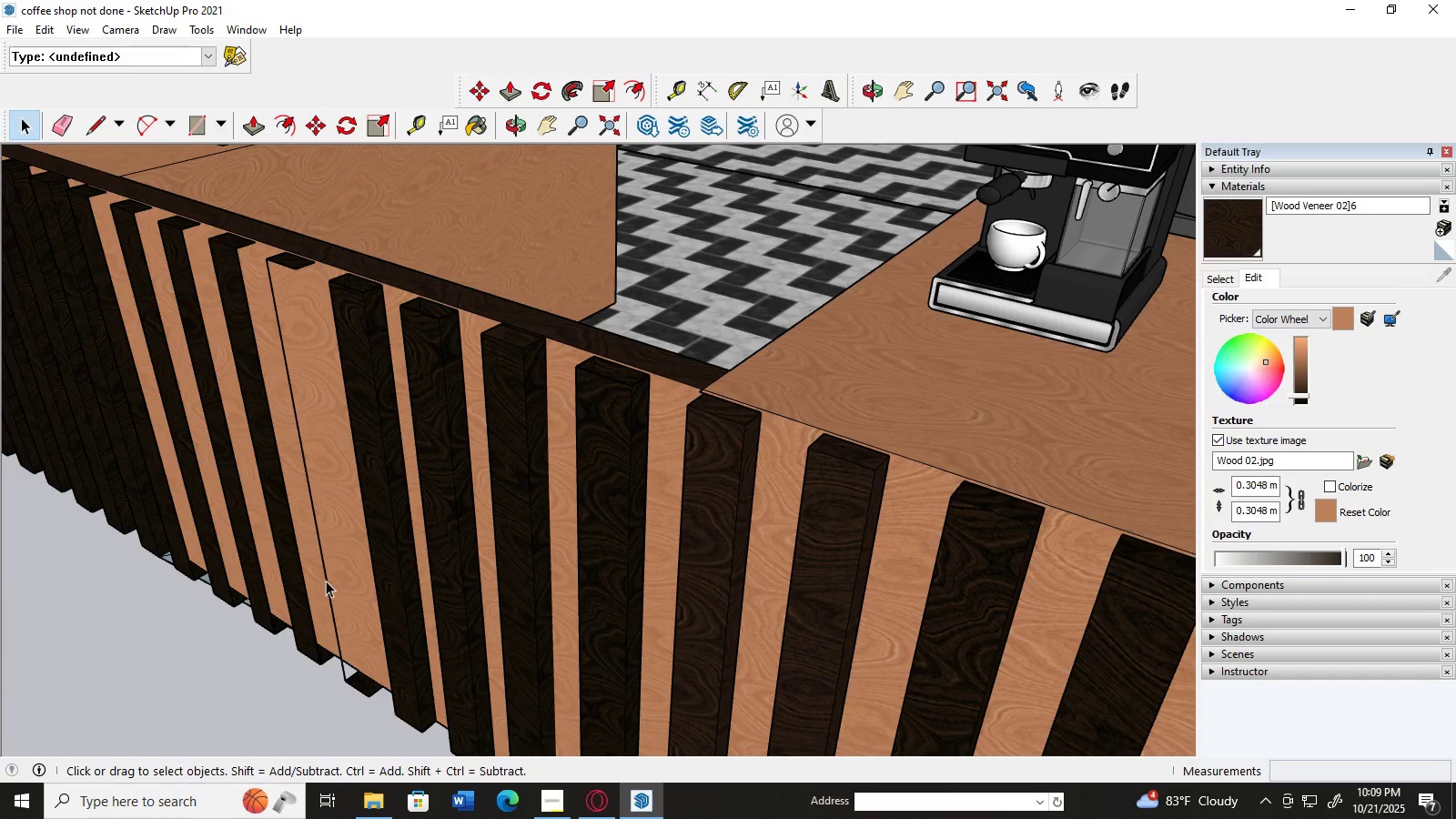 
left_click([326, 581])
 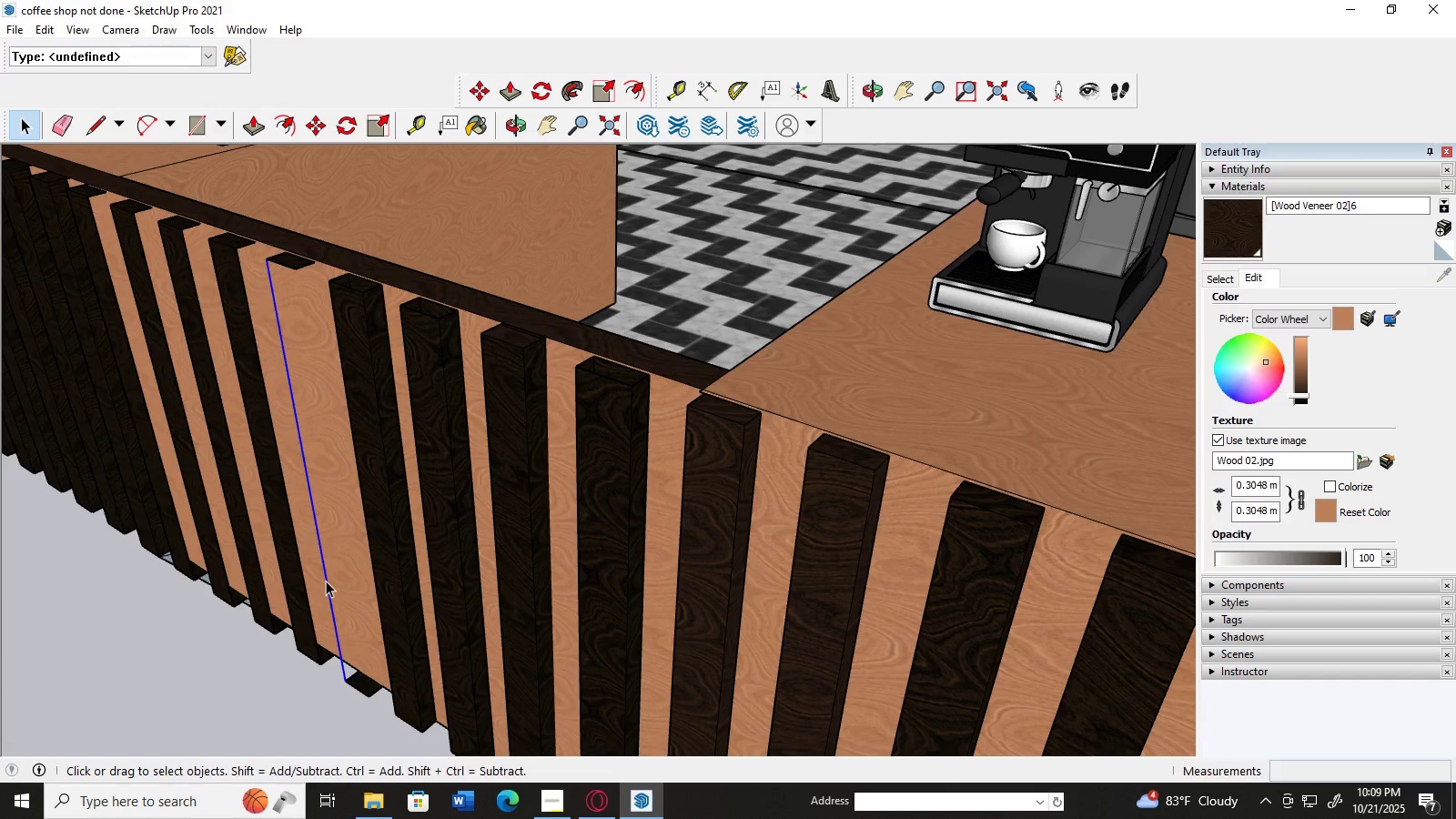 
key(Delete)
 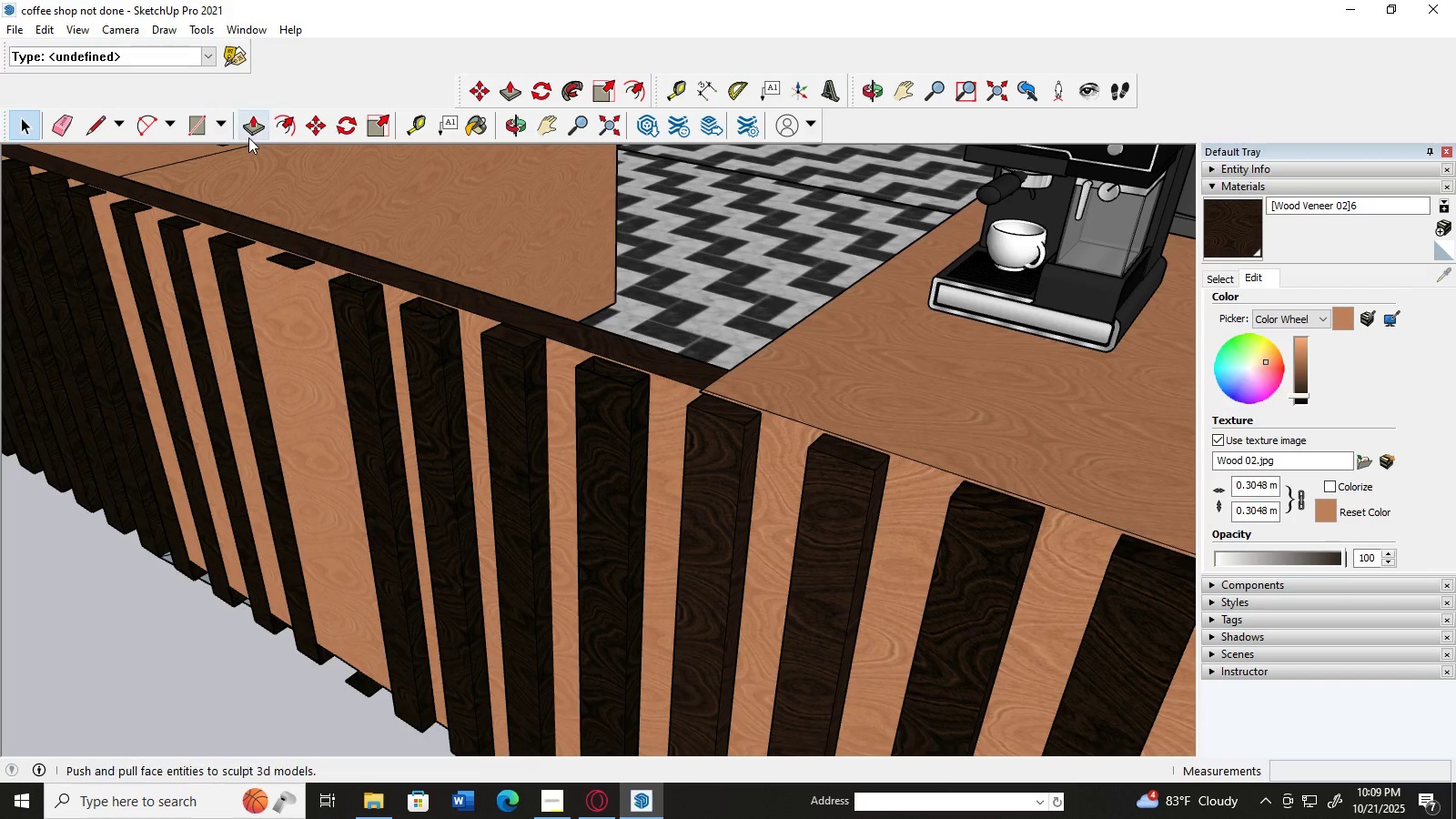 
left_click([248, 136])
 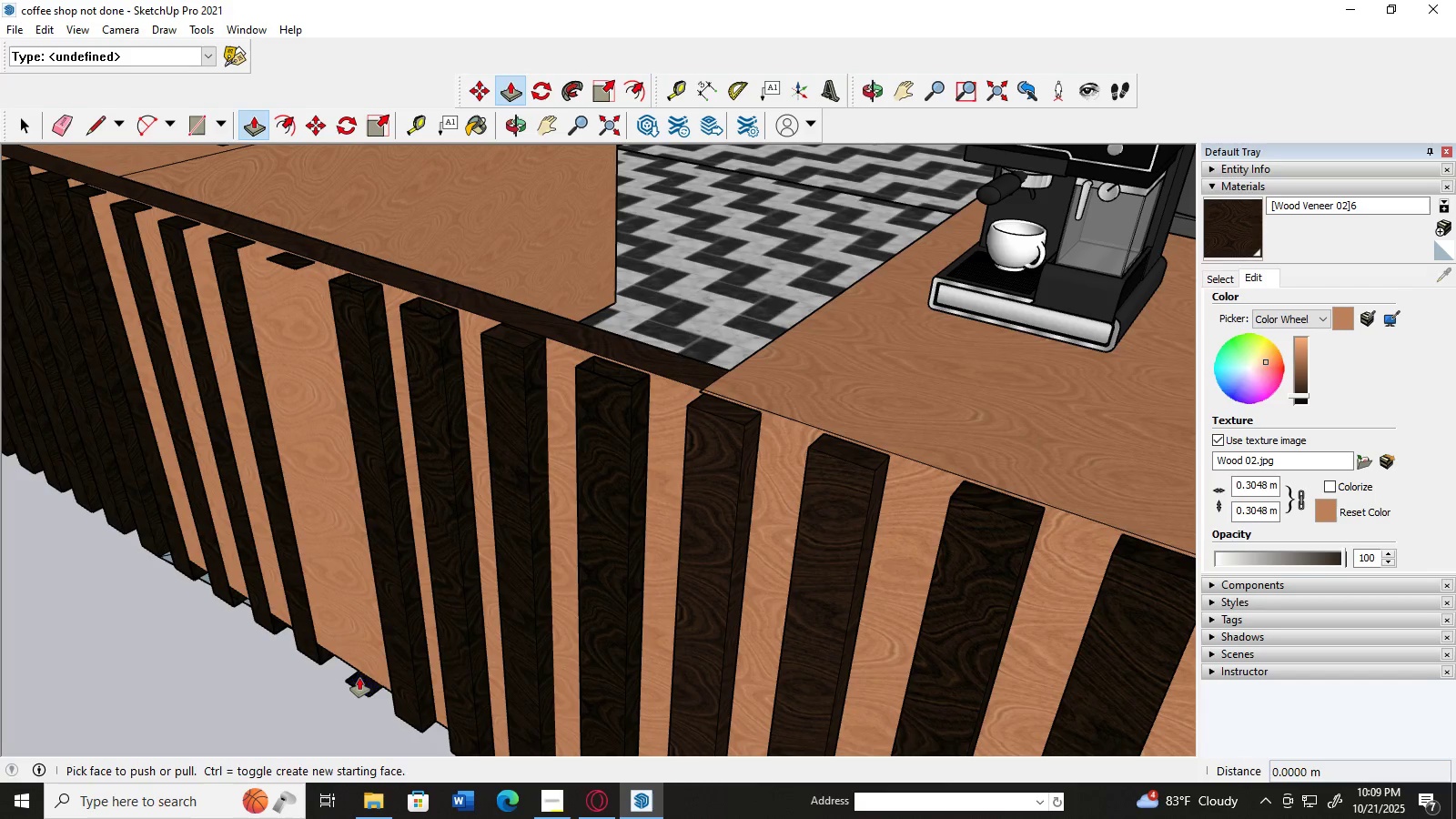 
left_click([359, 679])
 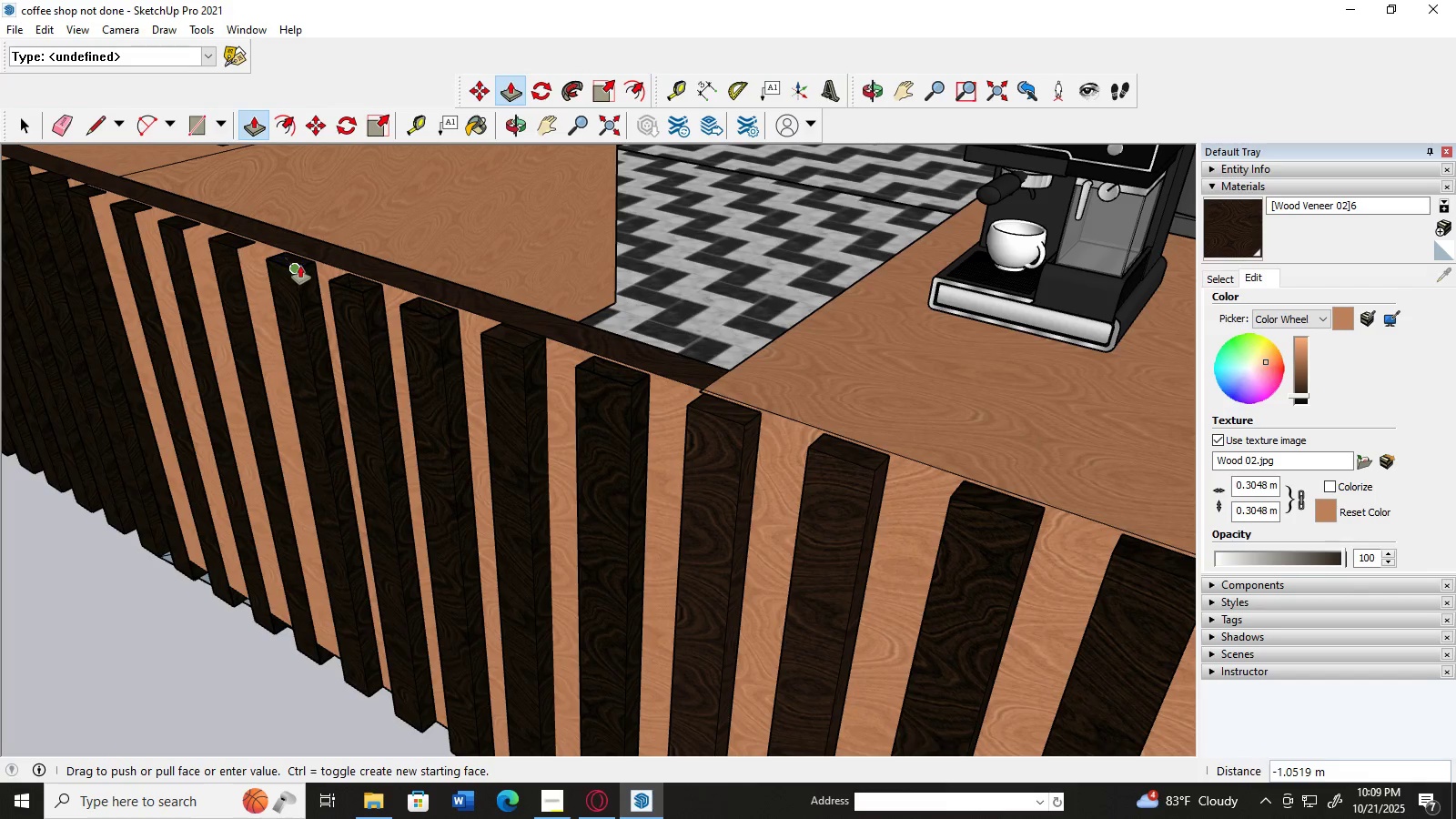 
left_click([298, 268])
 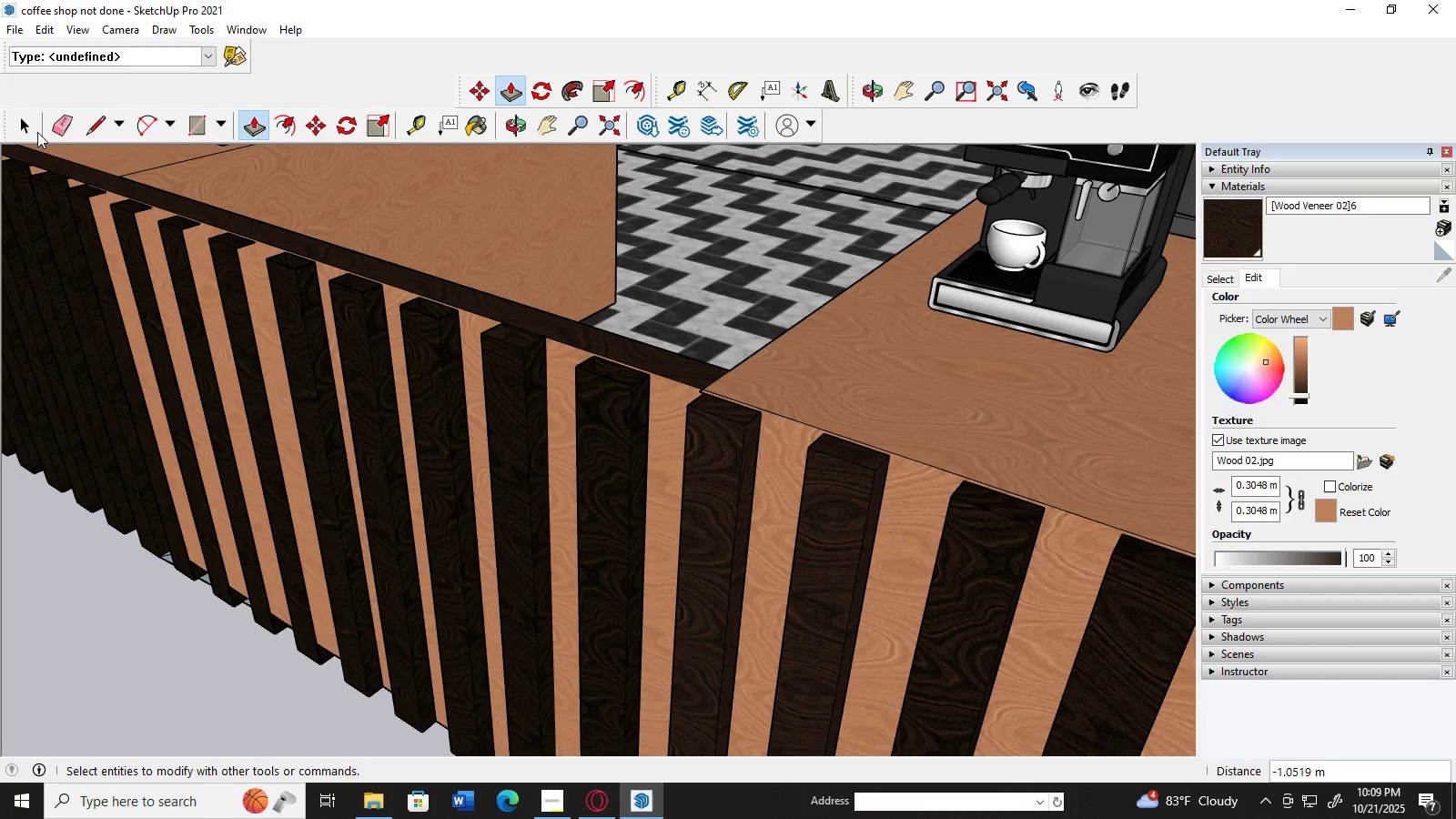 
left_click([28, 122])
 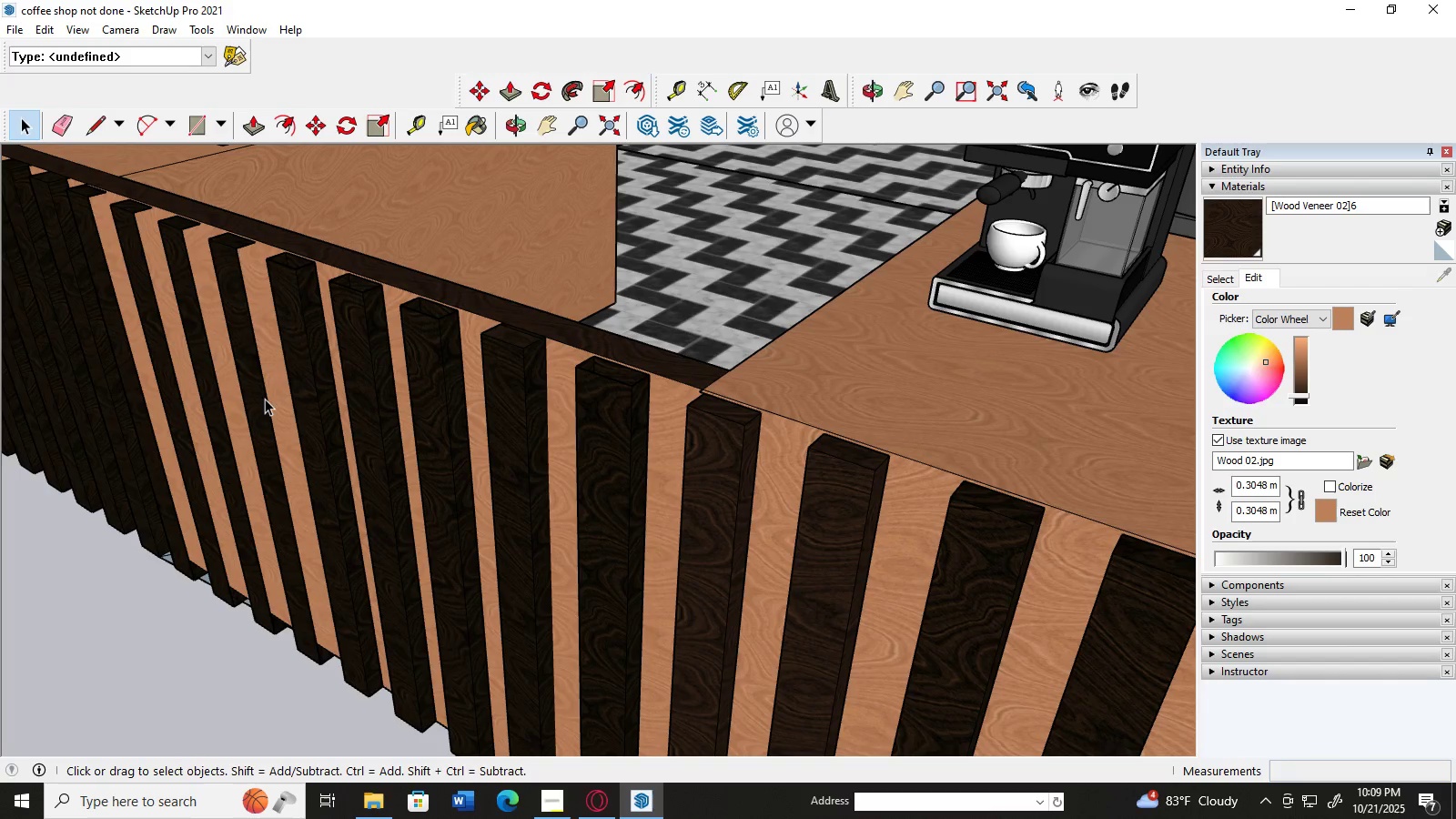 
left_click([264, 400])
 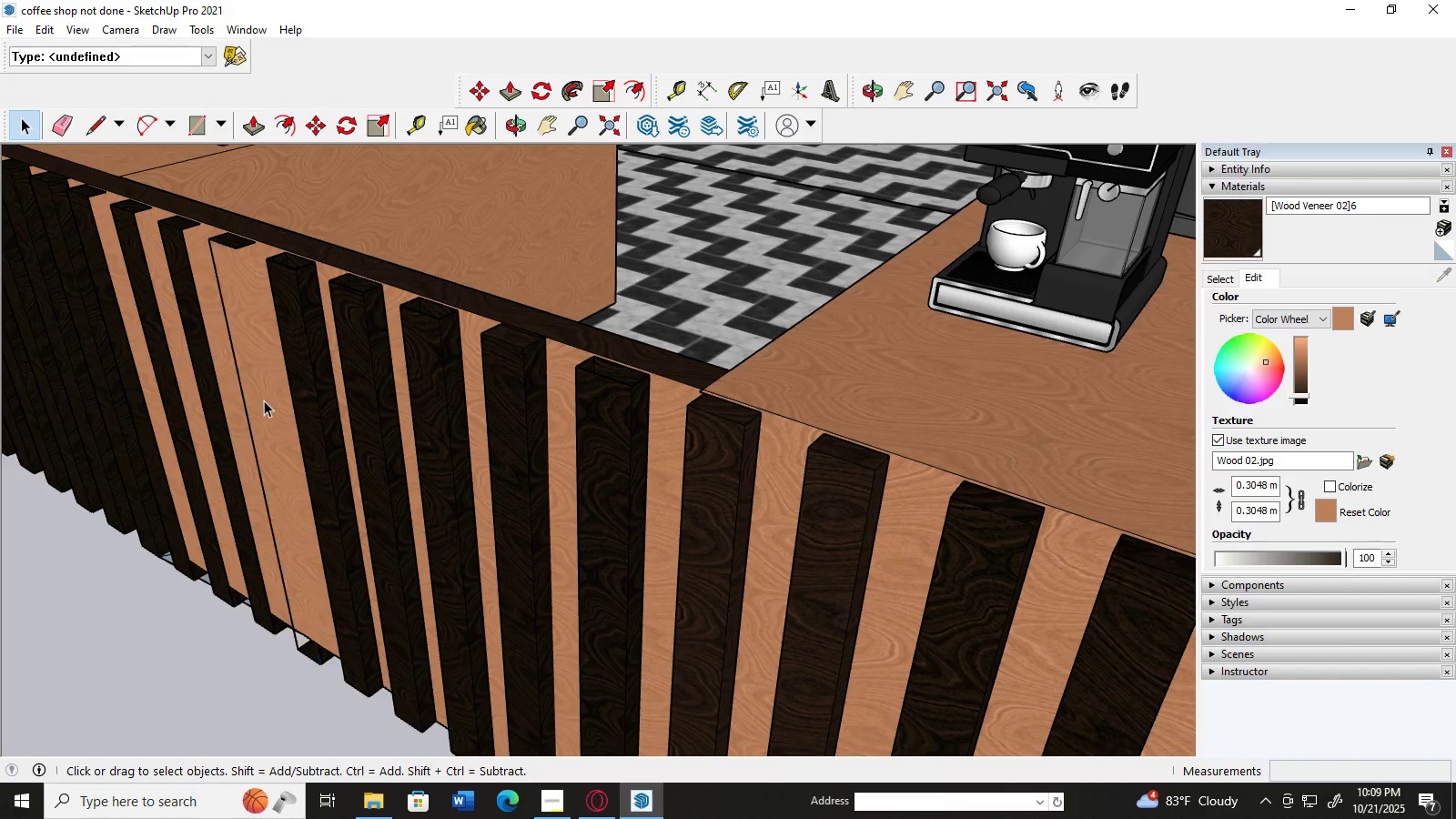 
key(Delete)
 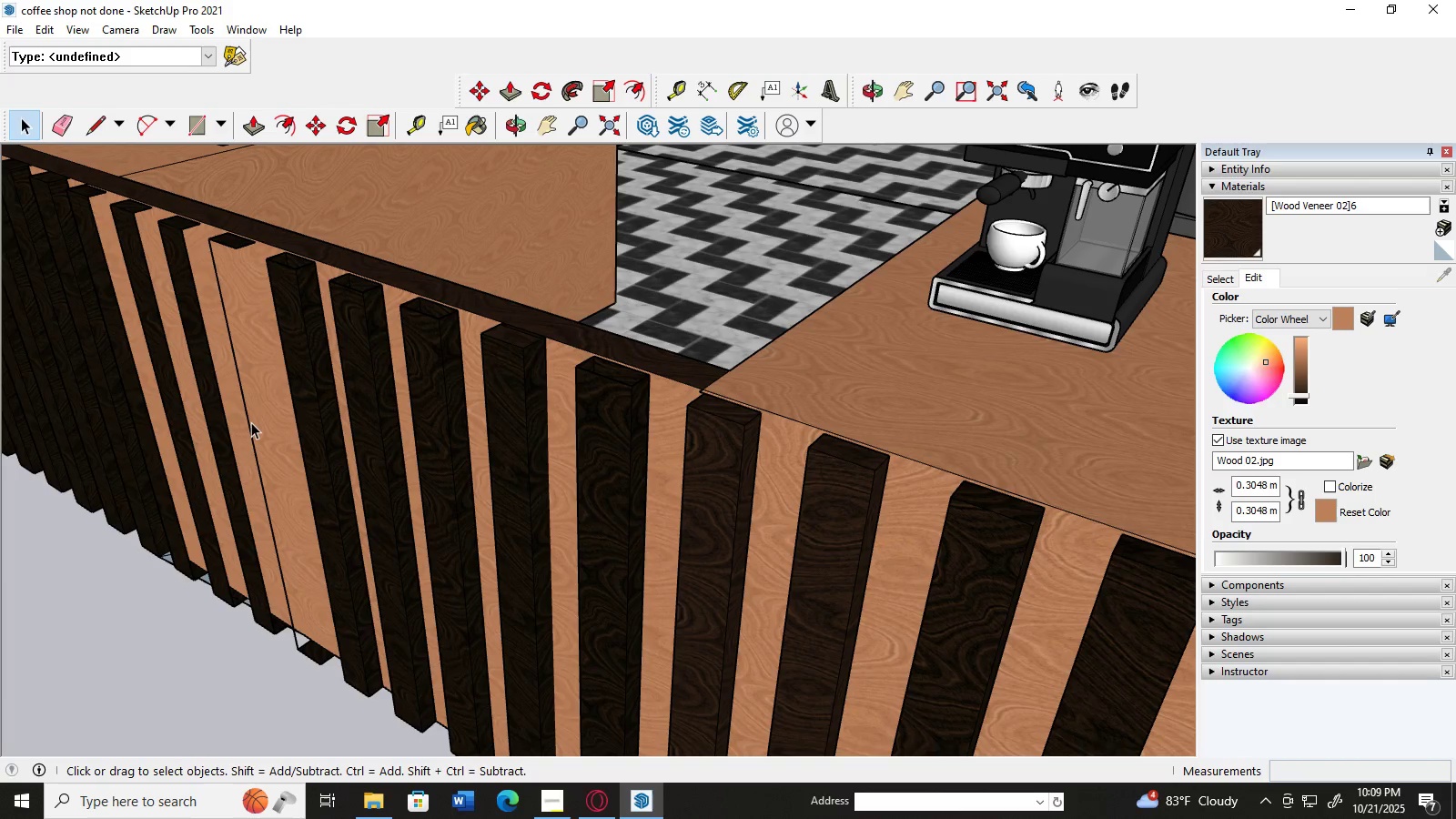 
left_click([250, 422])
 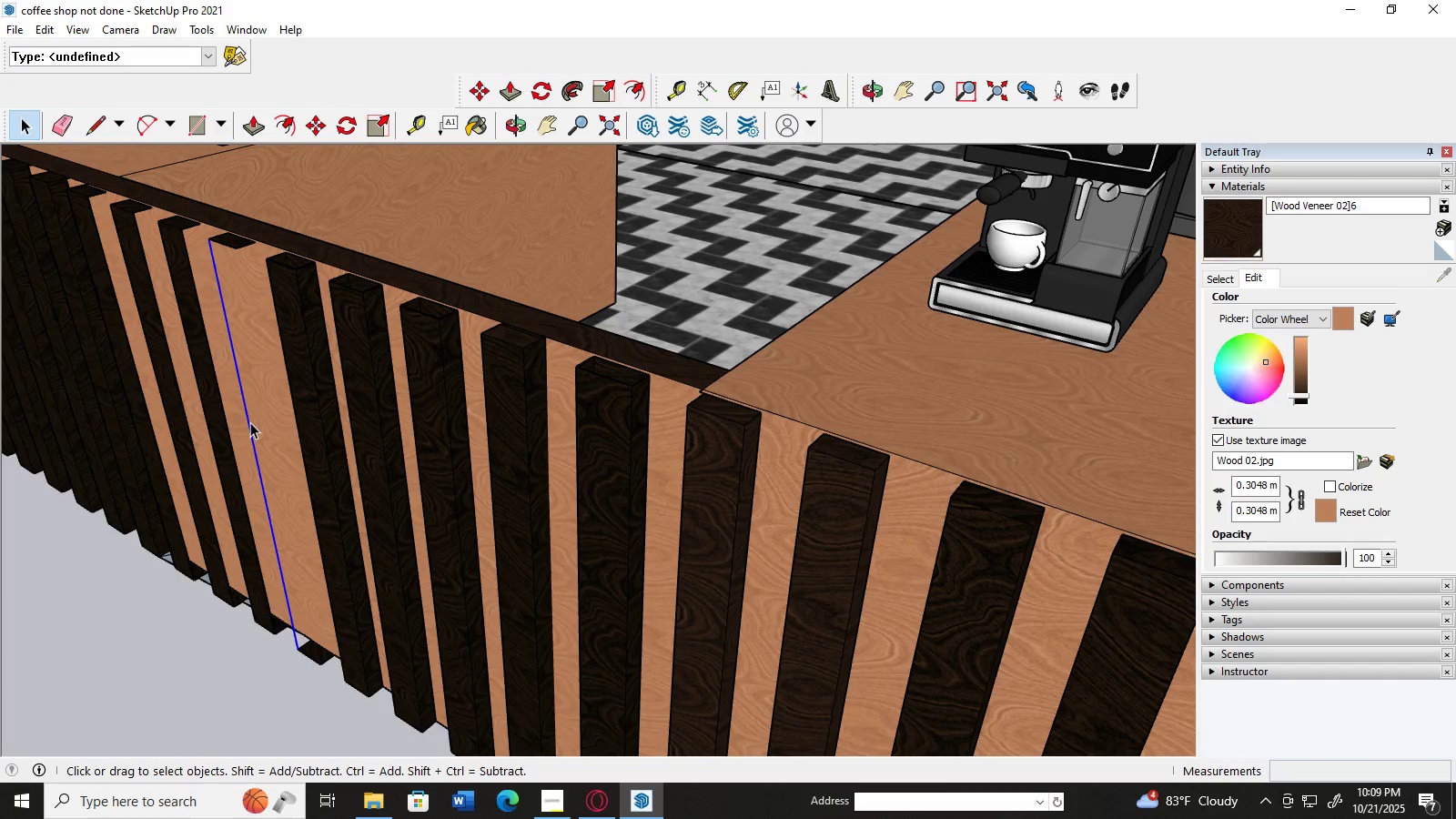 
key(Delete)
 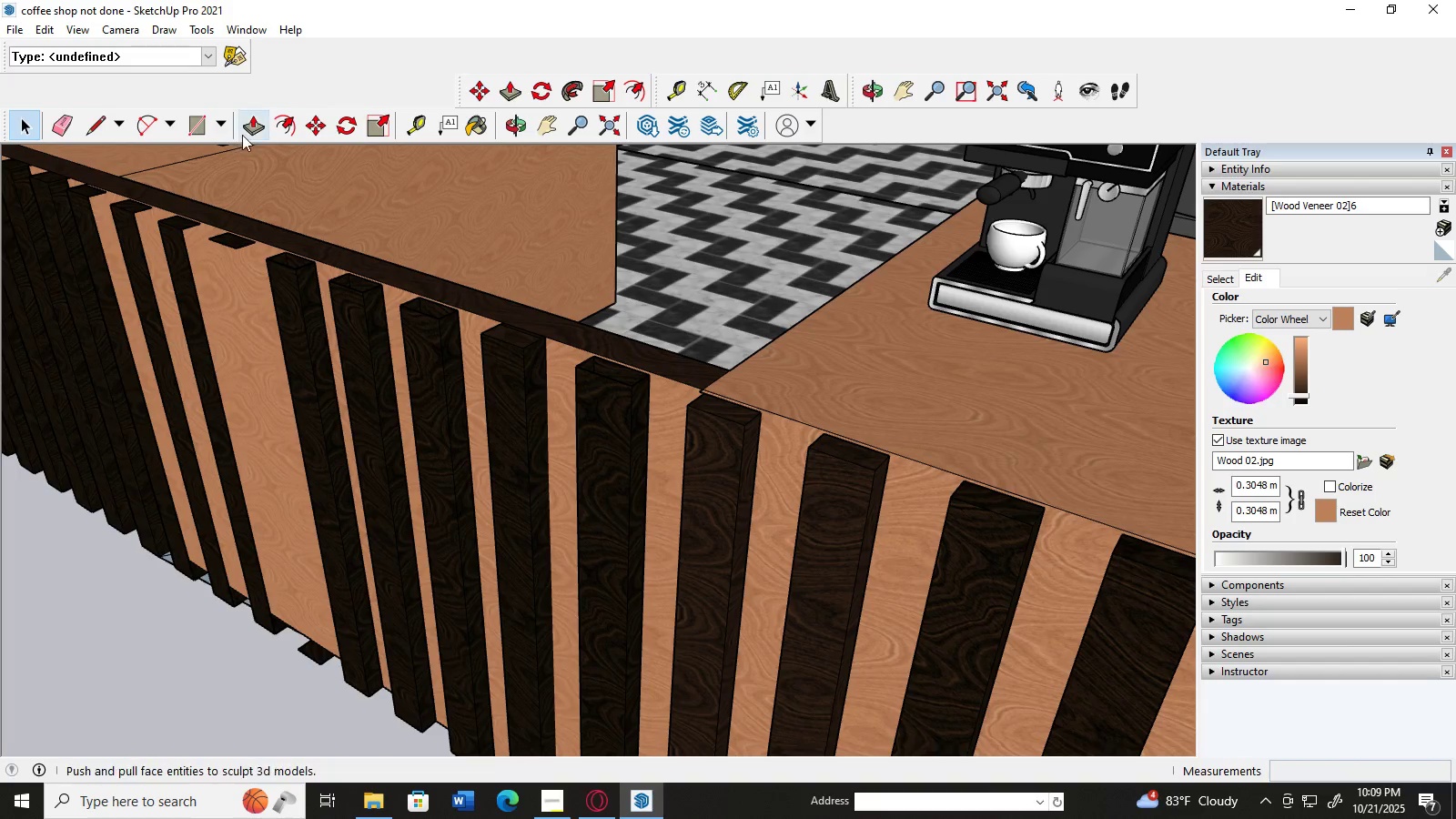 
left_click([244, 133])
 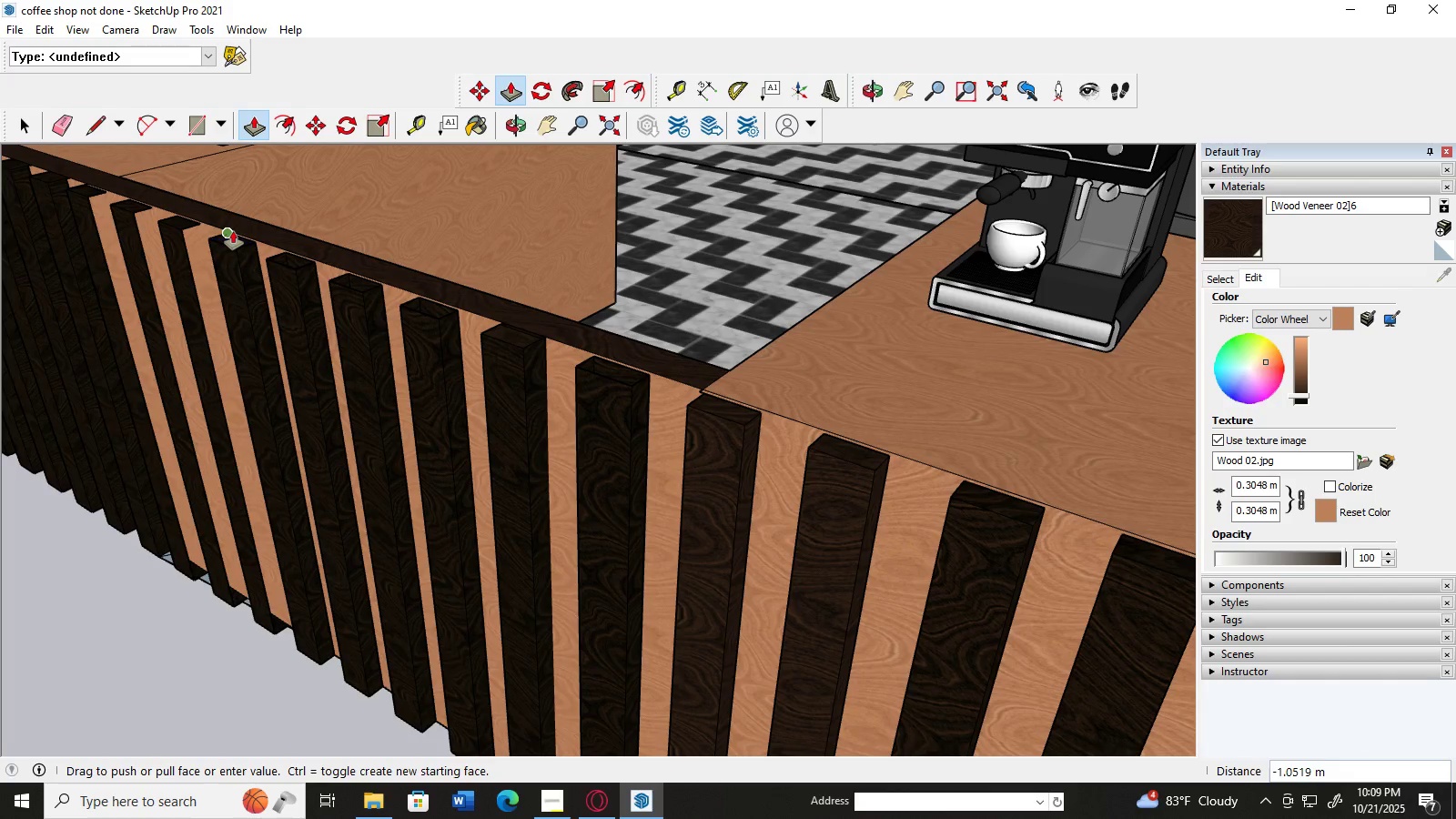 
wait(5.22)
 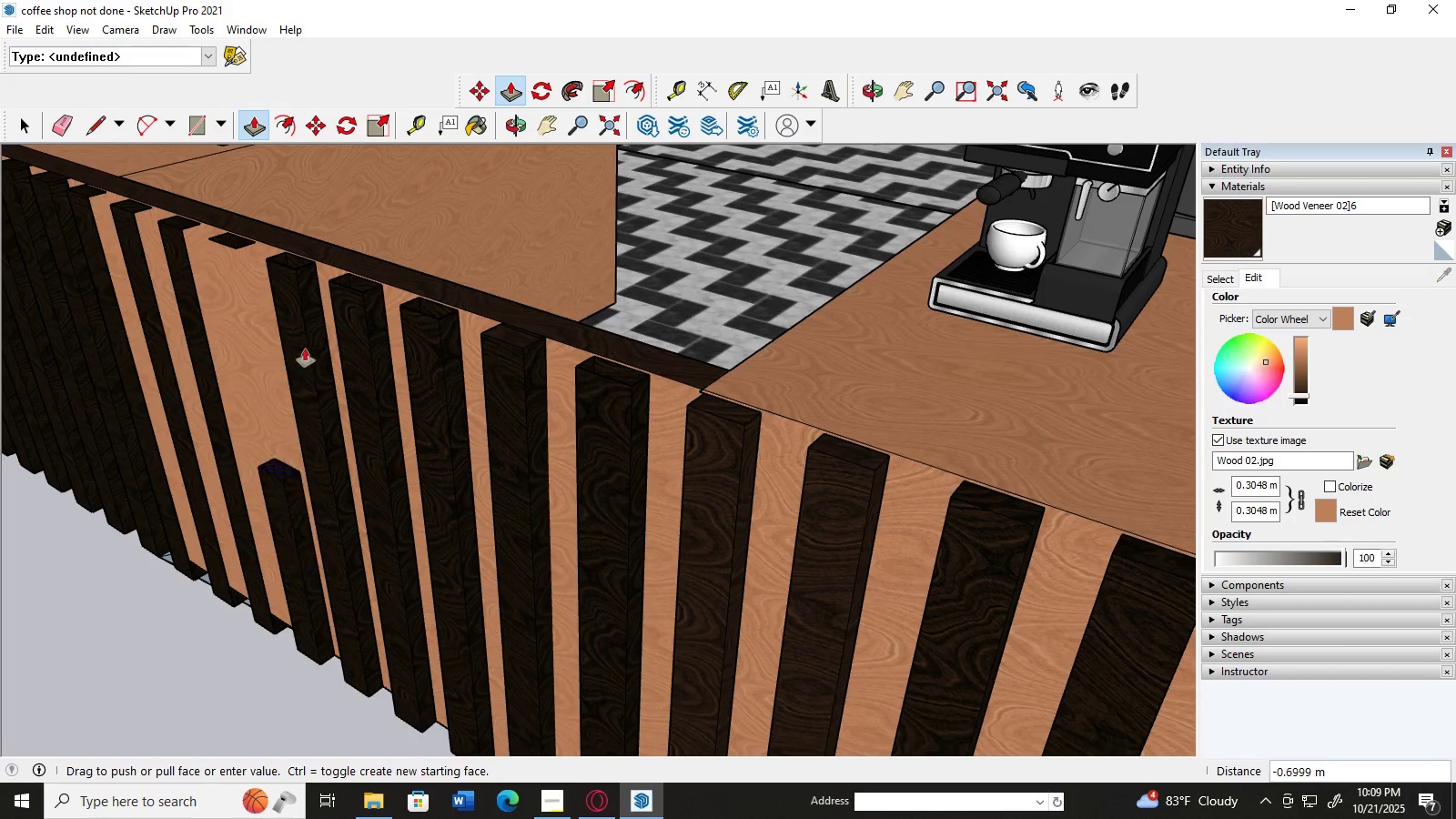 
left_click([228, 229])
 